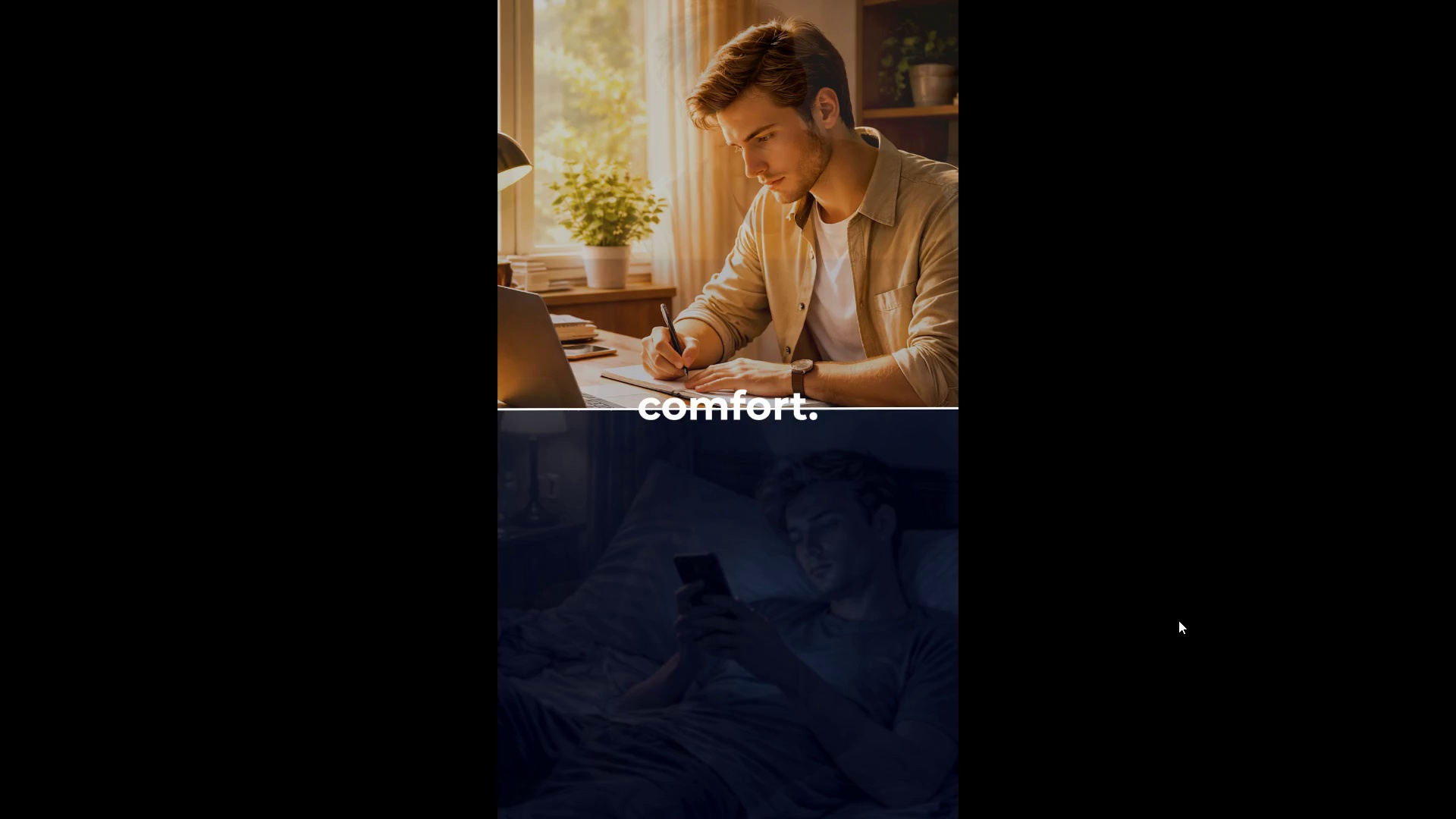 
hold_key(key=ControlLeft, duration=1.52)
 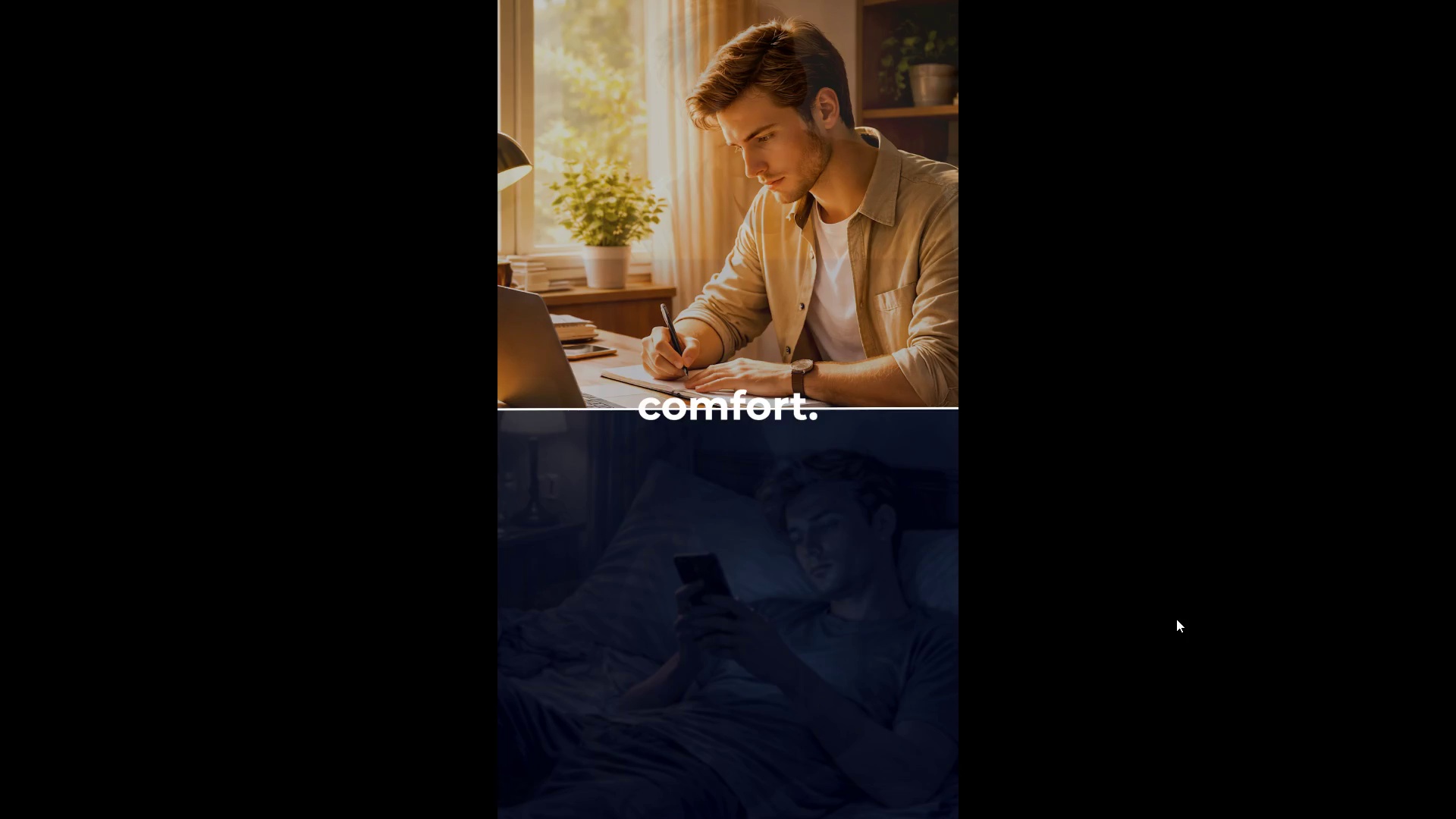 
hold_key(key=ControlLeft, duration=1.5)
 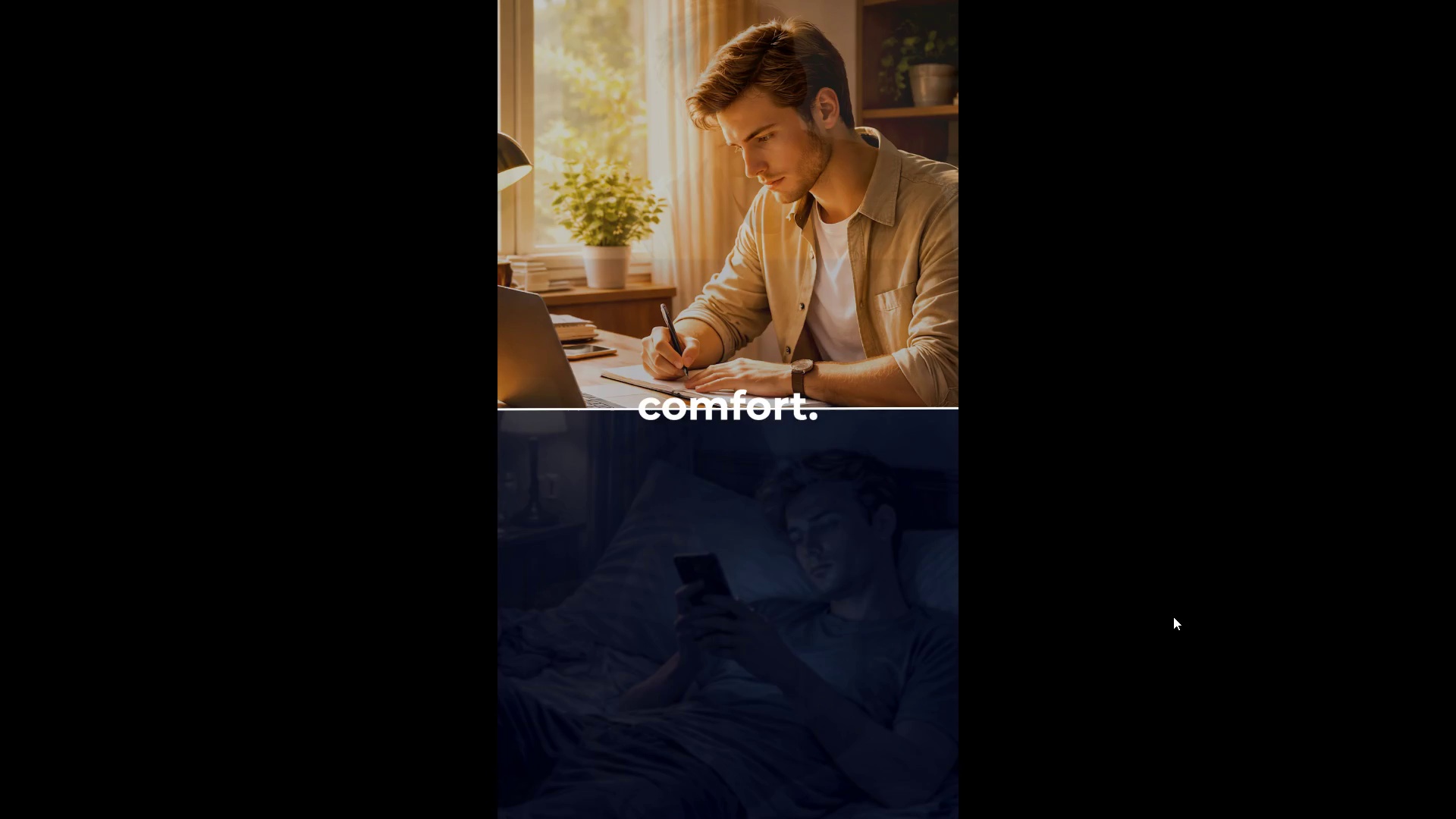 
key(Control+Backquote)
 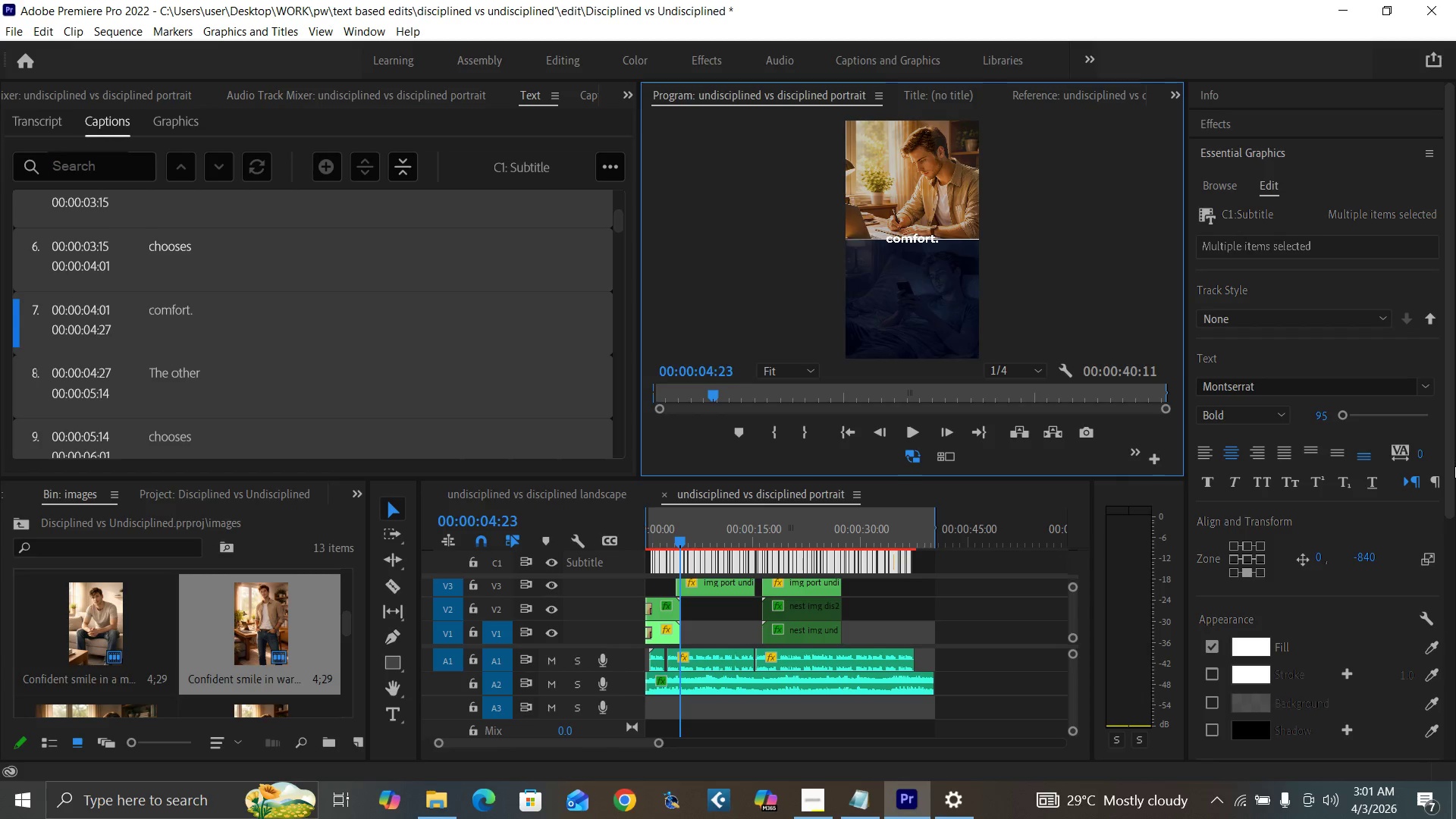 
left_click_drag(start_coordinate=[1449, 479], to_coordinate=[1450, 513])
 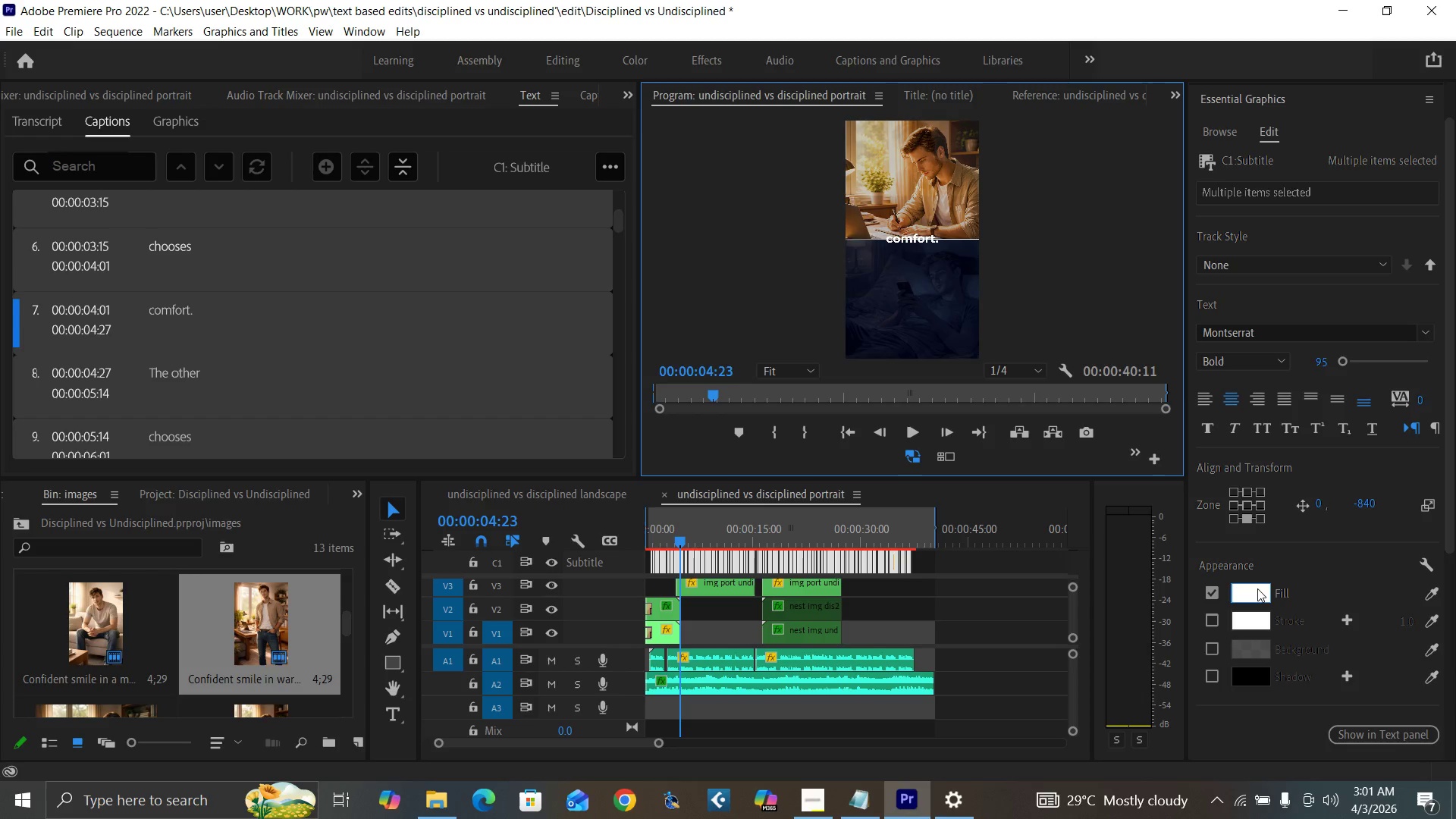 
left_click([1257, 588])
 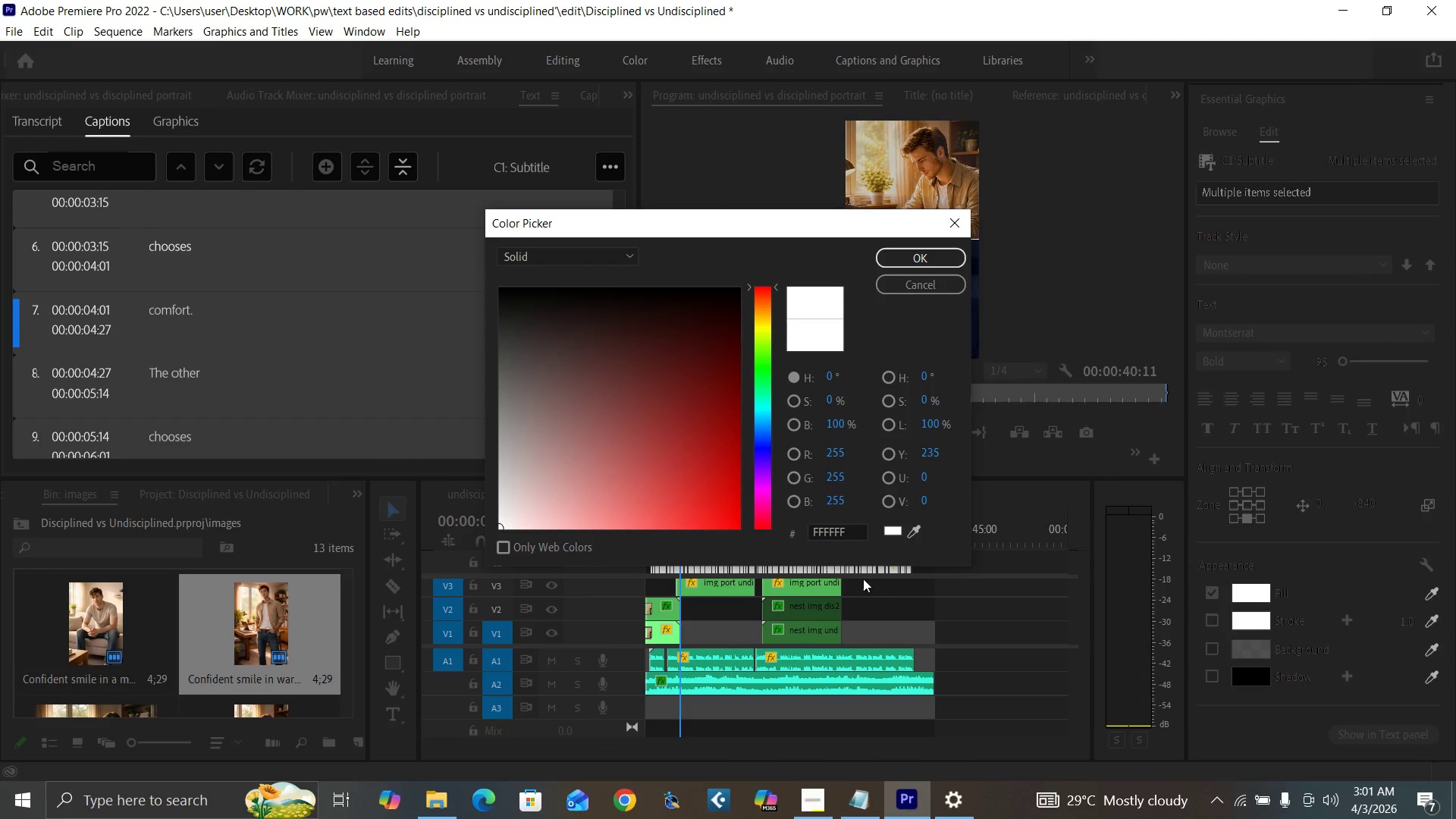 
left_click([858, 535])
 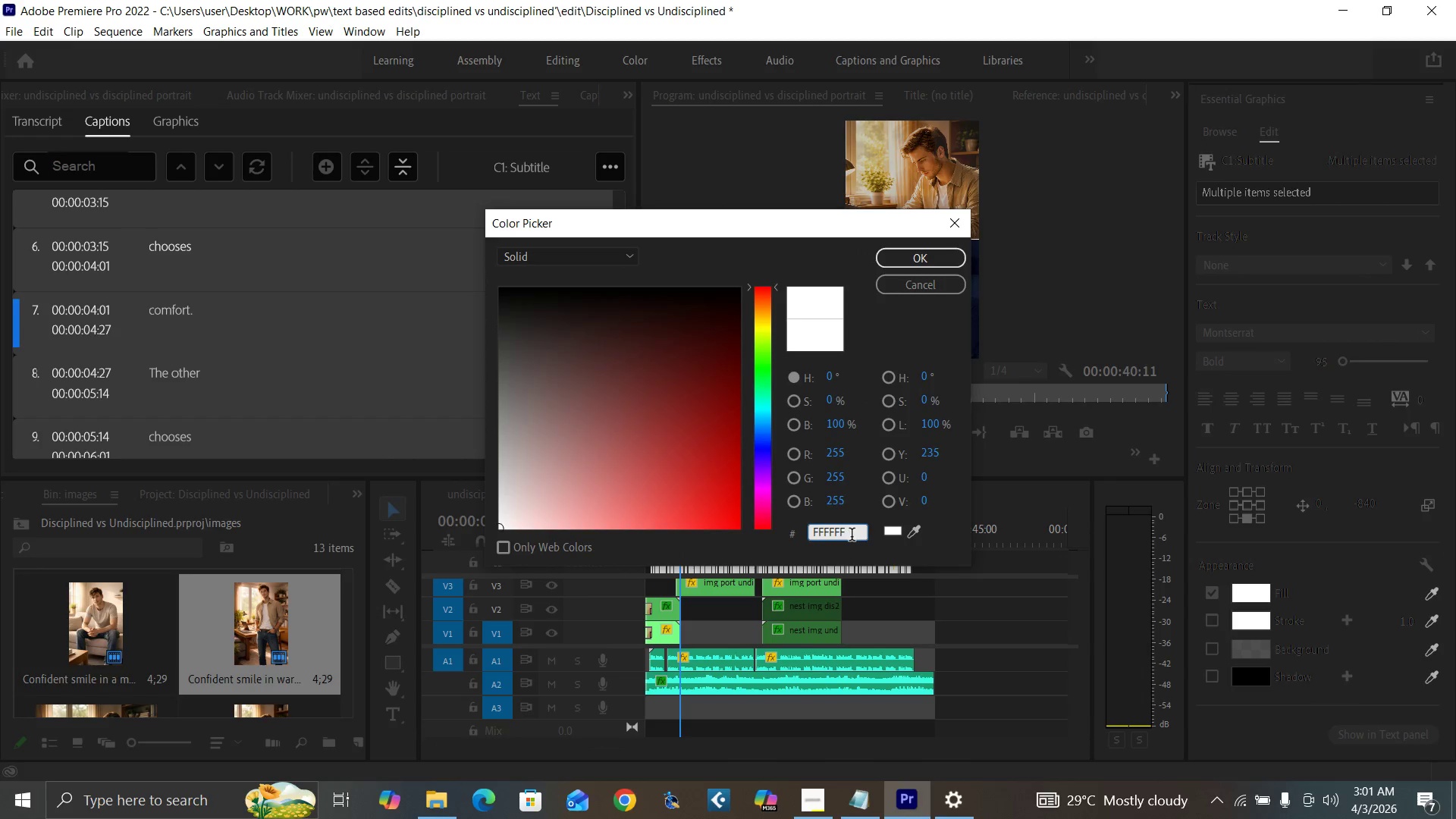 
key(Backspace)
key(Backspace)
key(Backspace)
key(Backspace)
type(0094)
 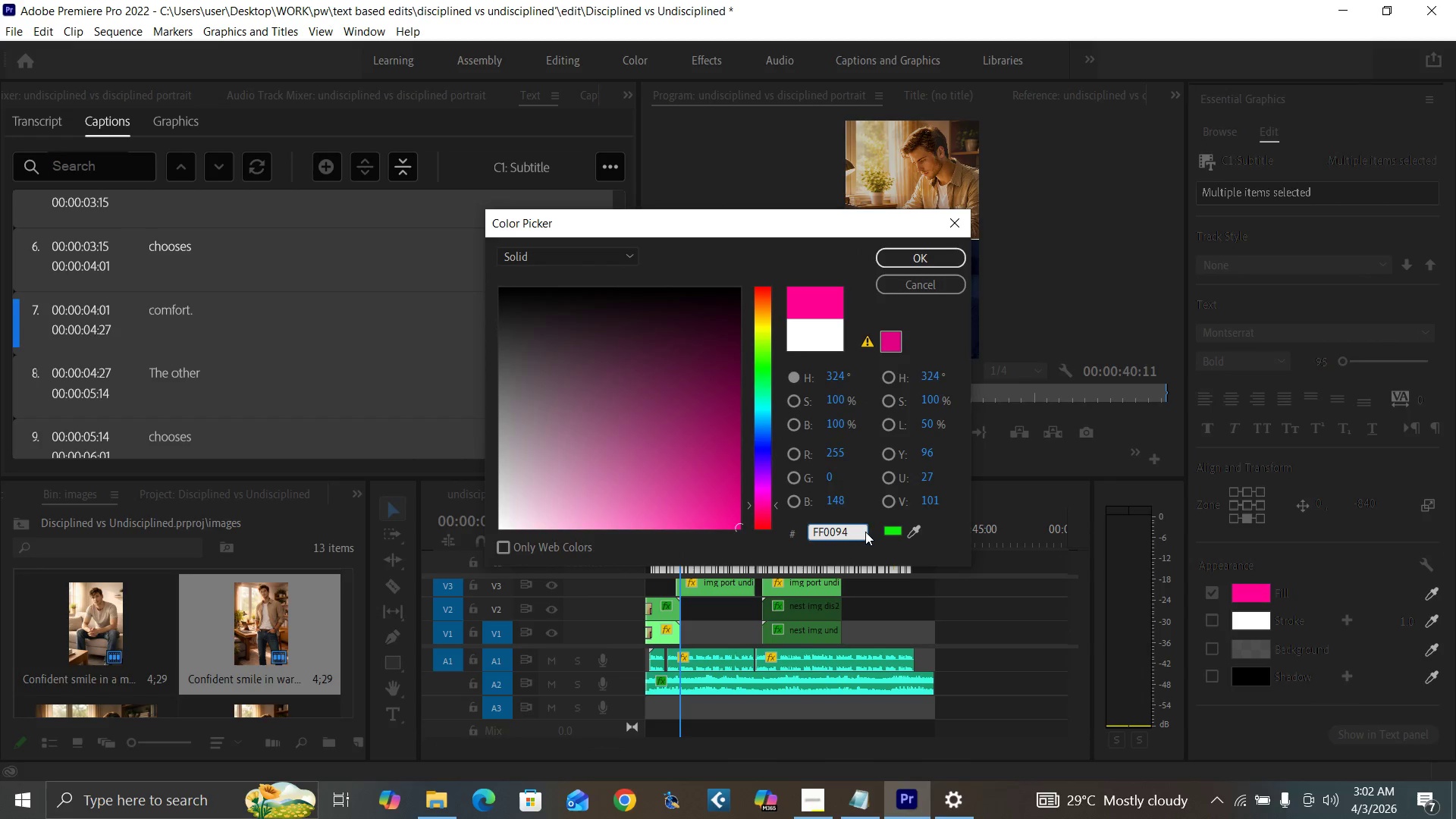 
key(Enter)
 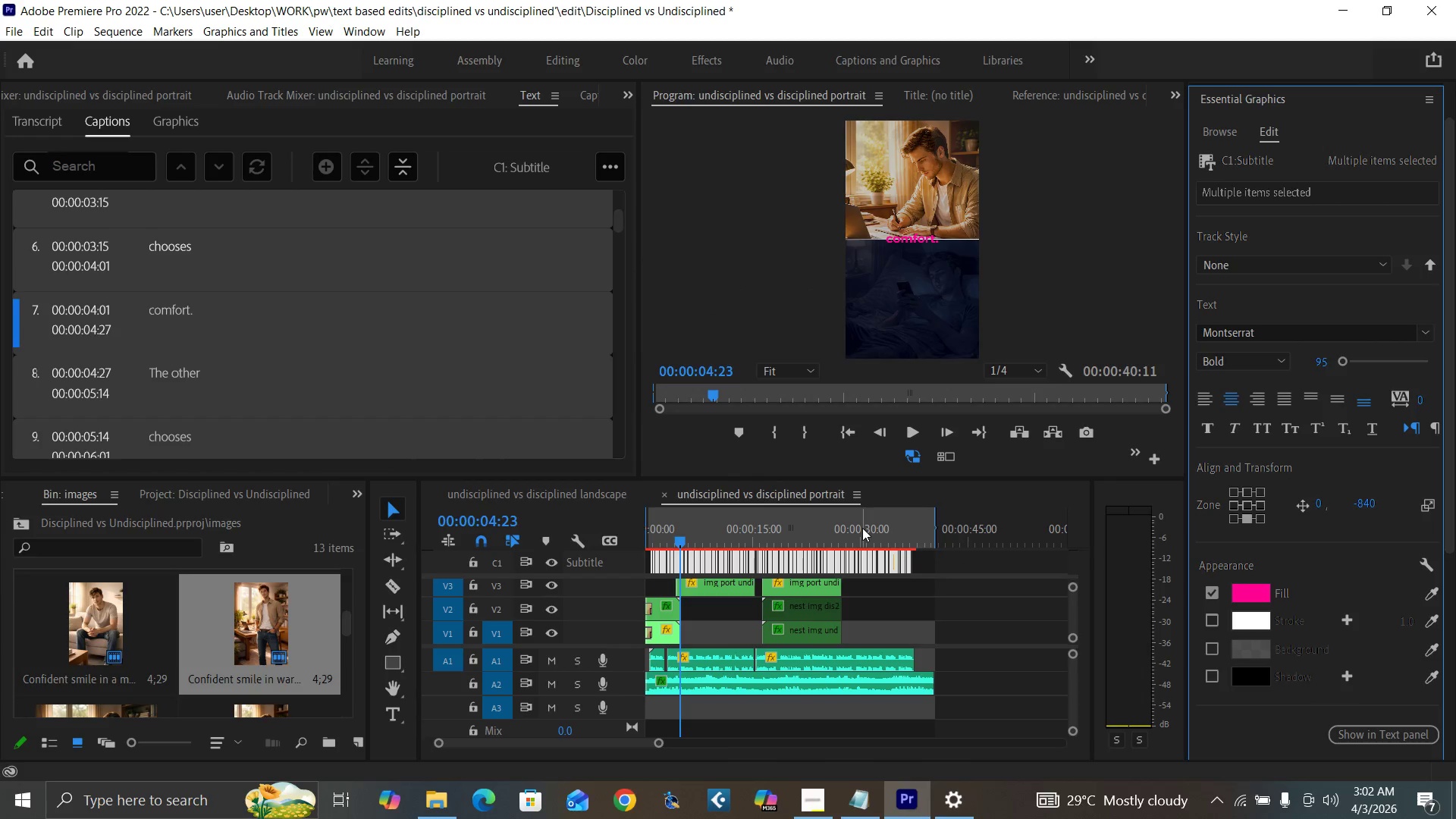 
key(Control+Backquote)
 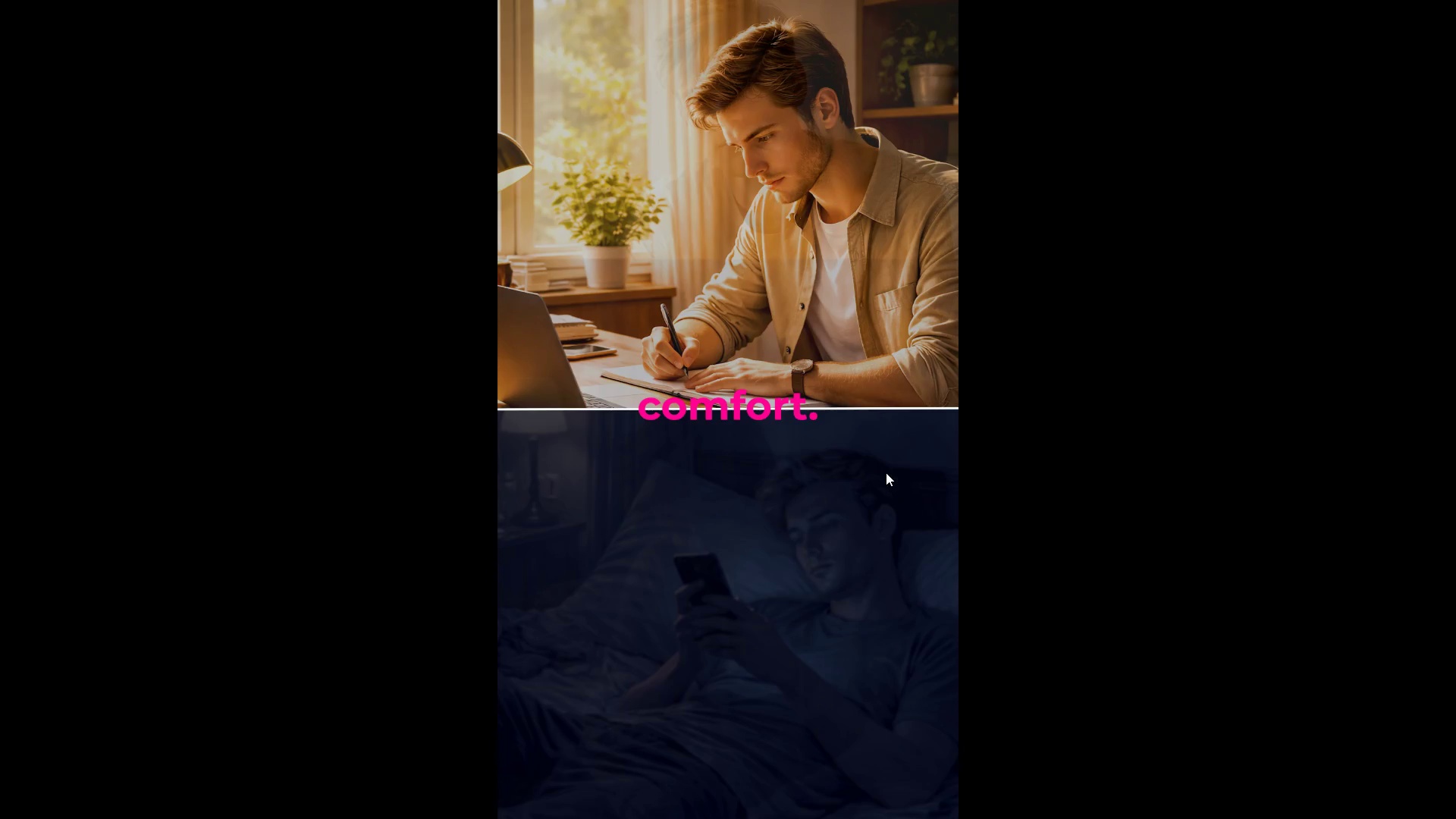 
key(Space)
 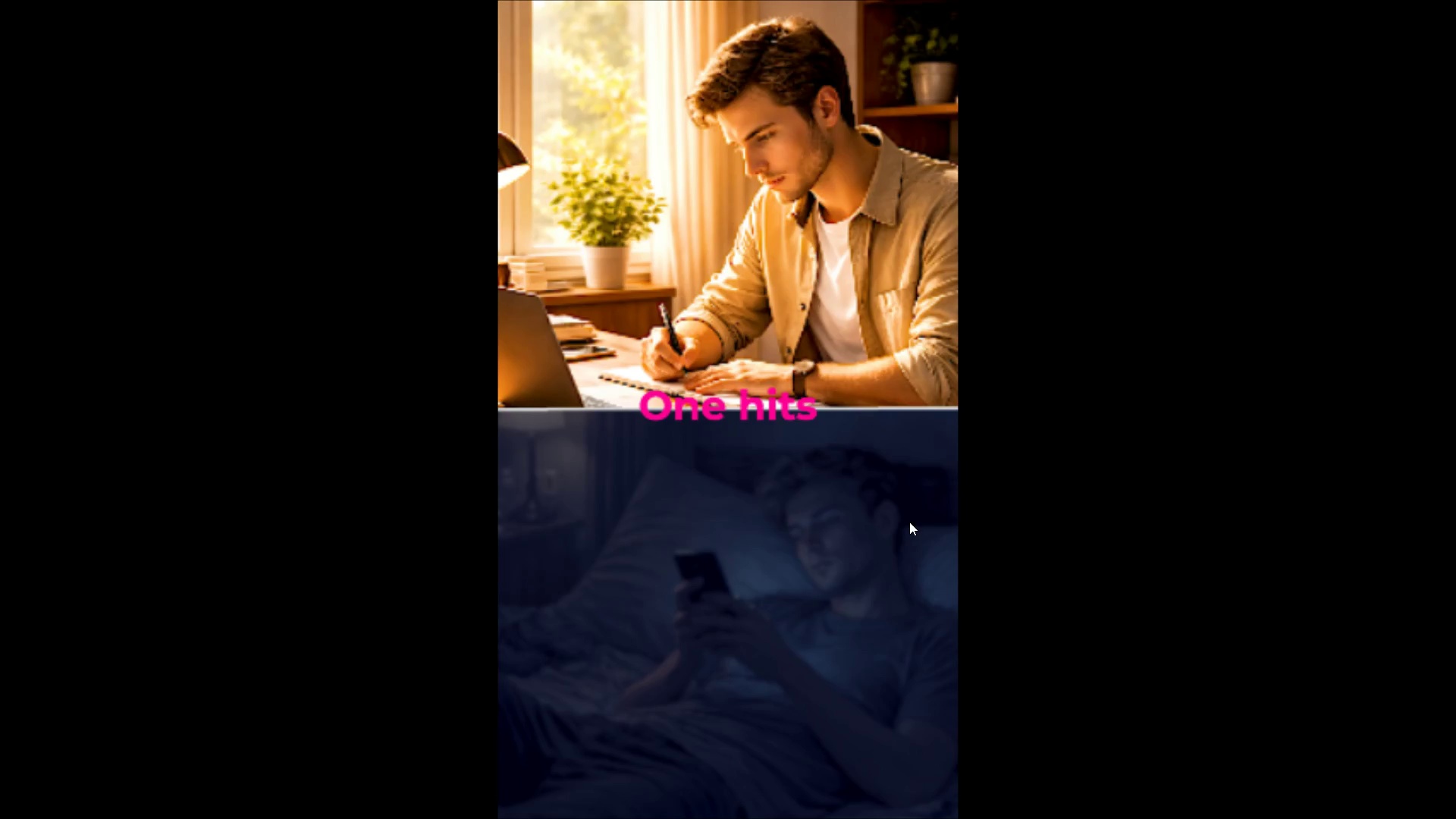 
key(Space)
 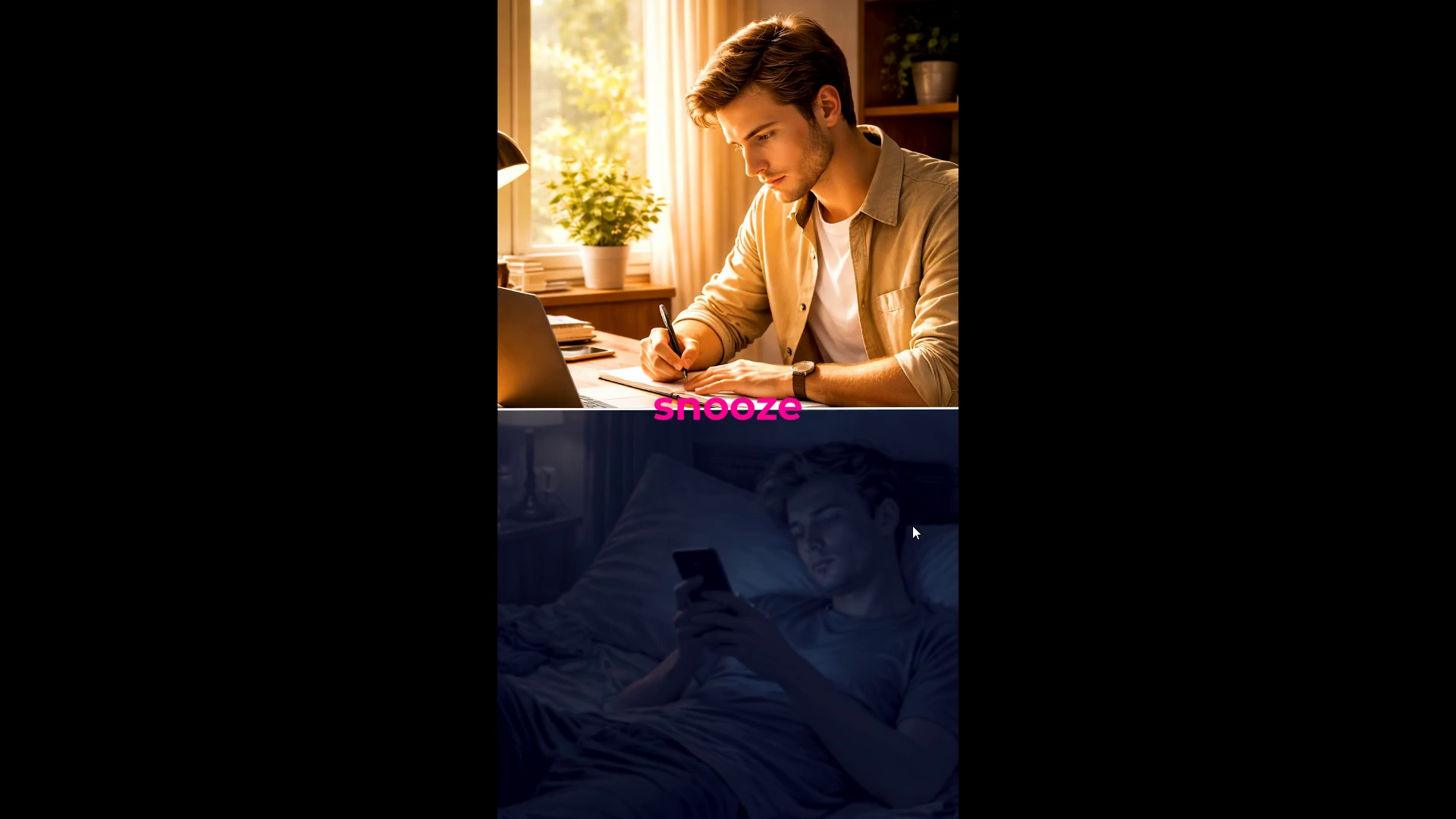 
wait(6.06)
 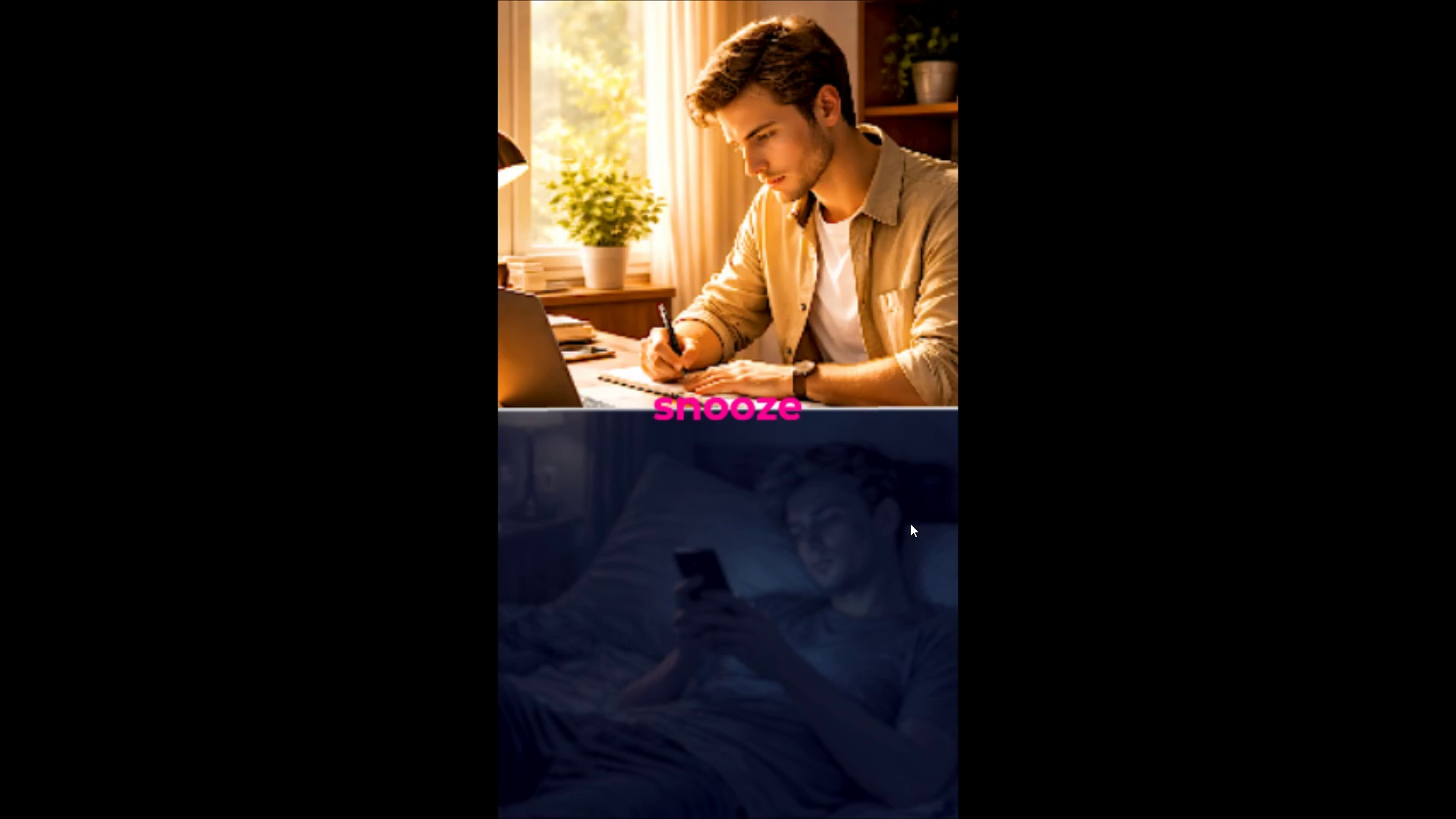 
key(Space)
 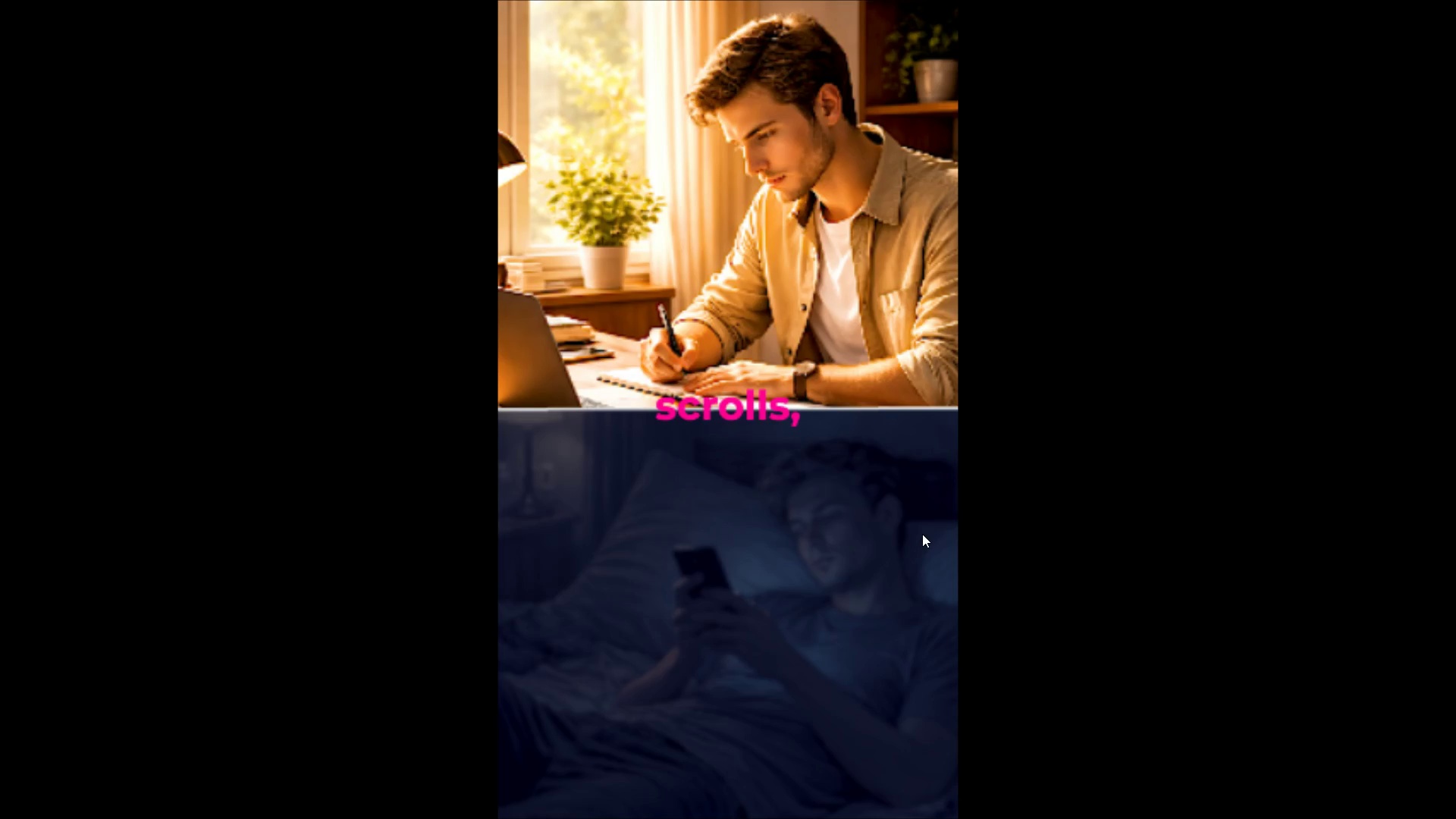 
wait(5.09)
 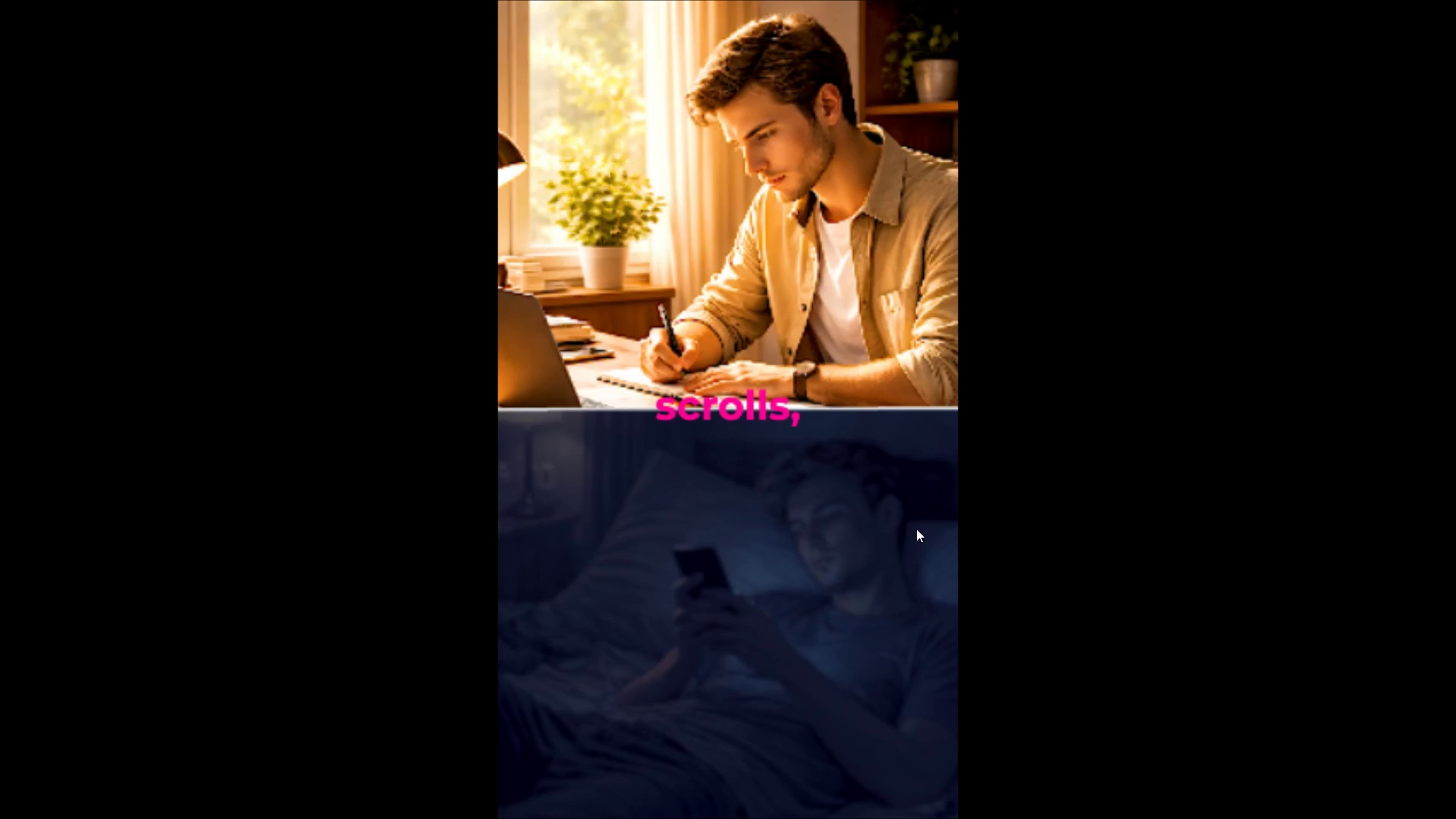 
key(Space)
 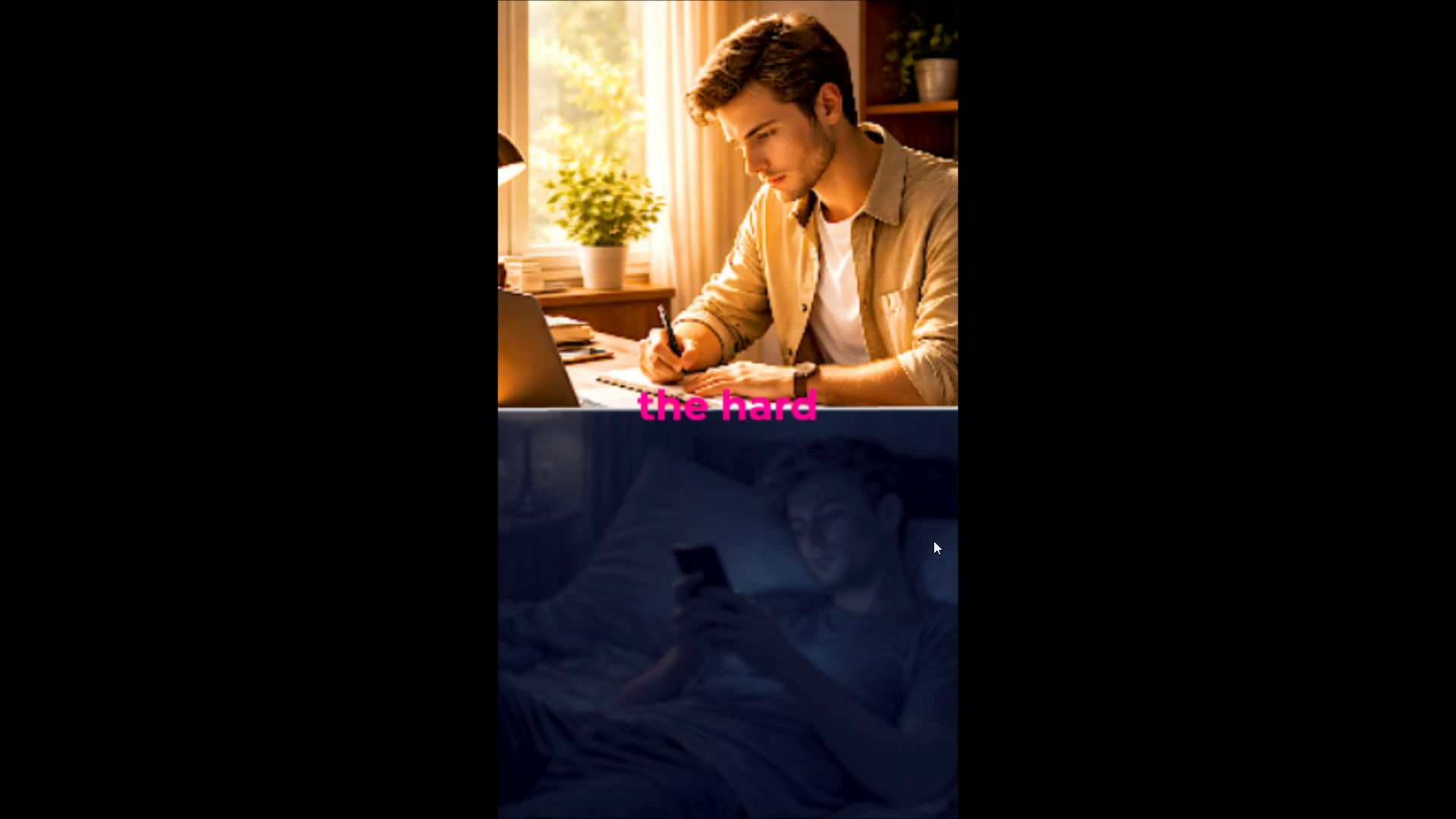 
key(Control+Backquote)
 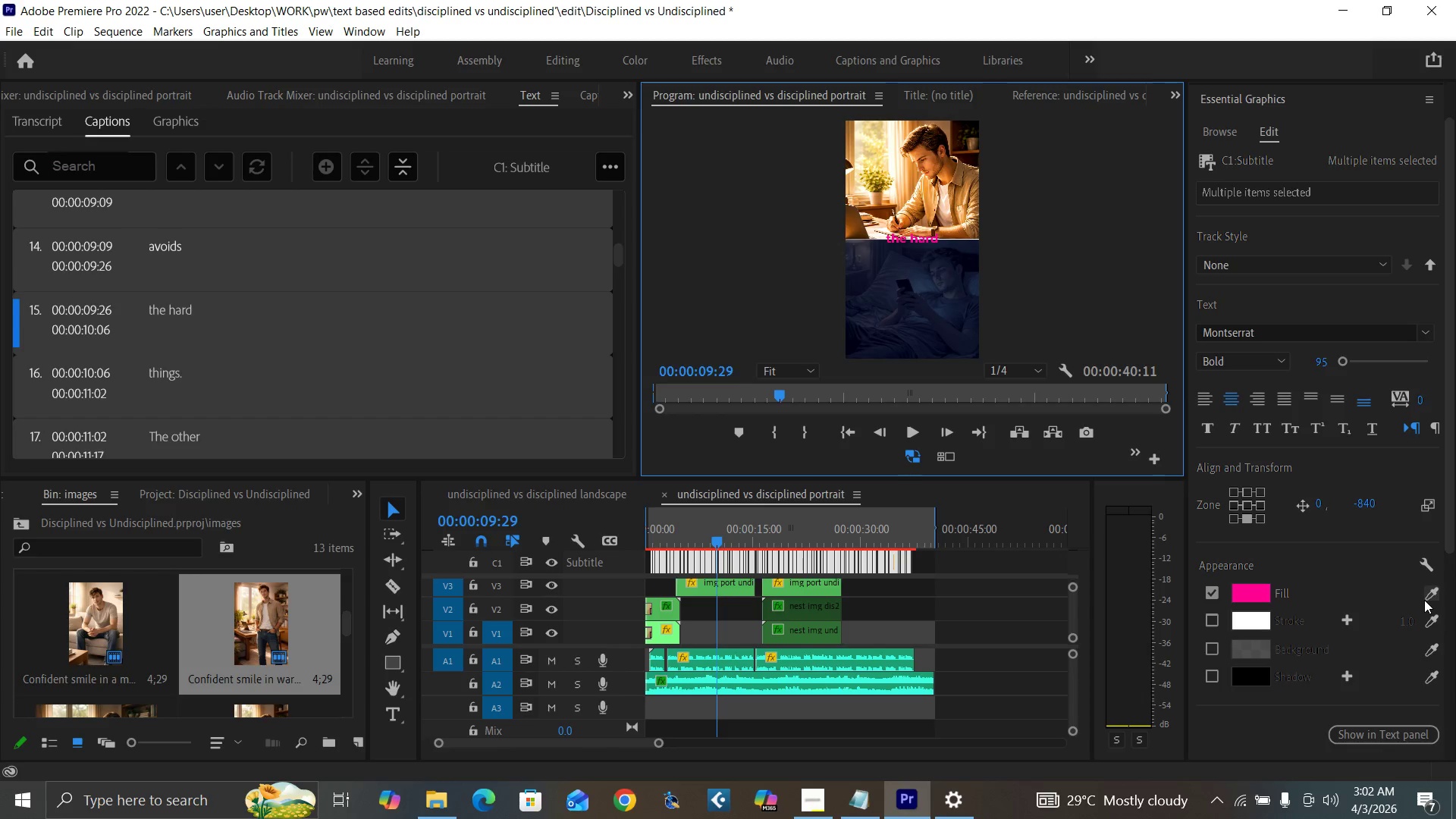 
left_click([1431, 595])
 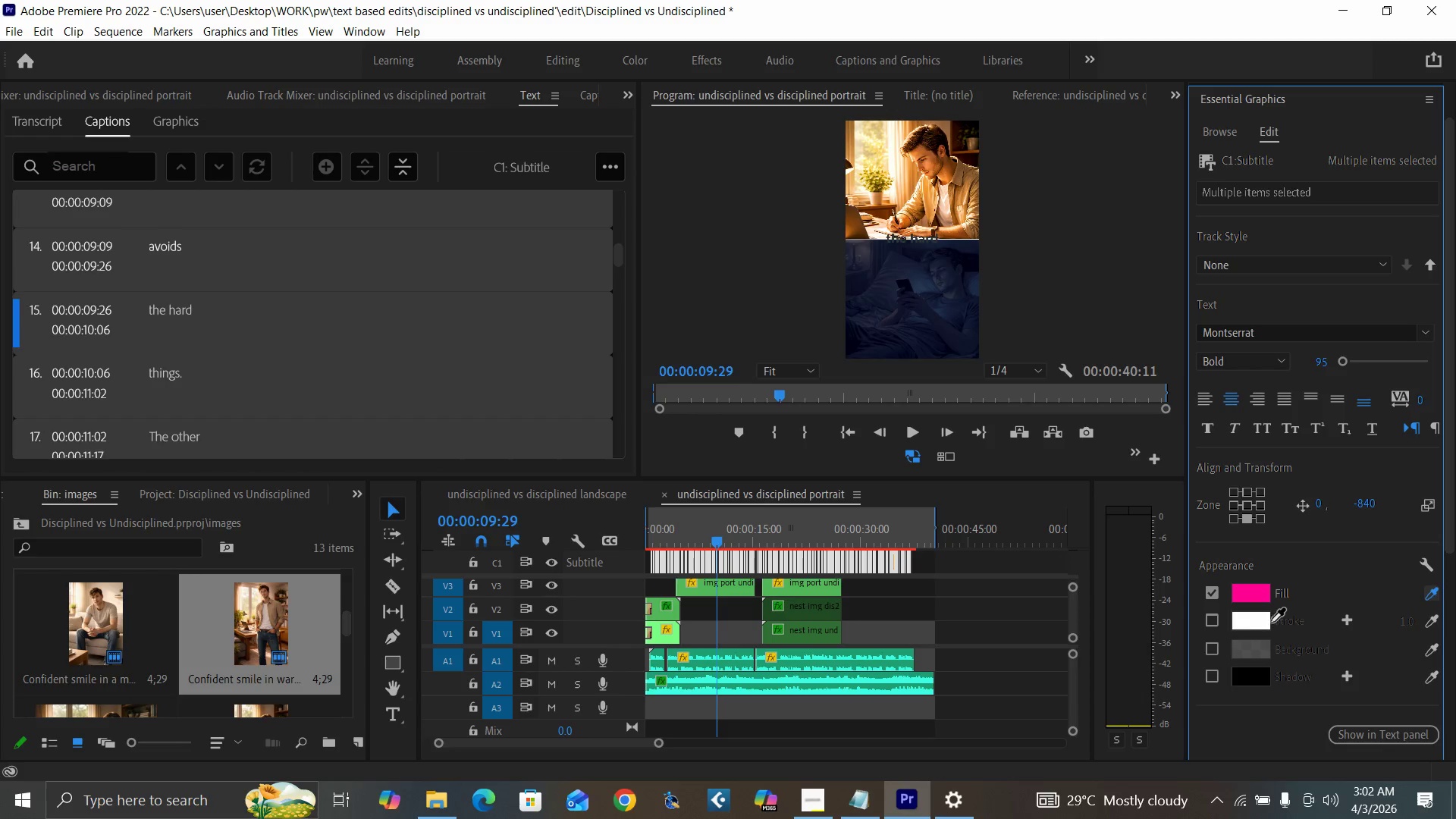 
left_click([1258, 623])
 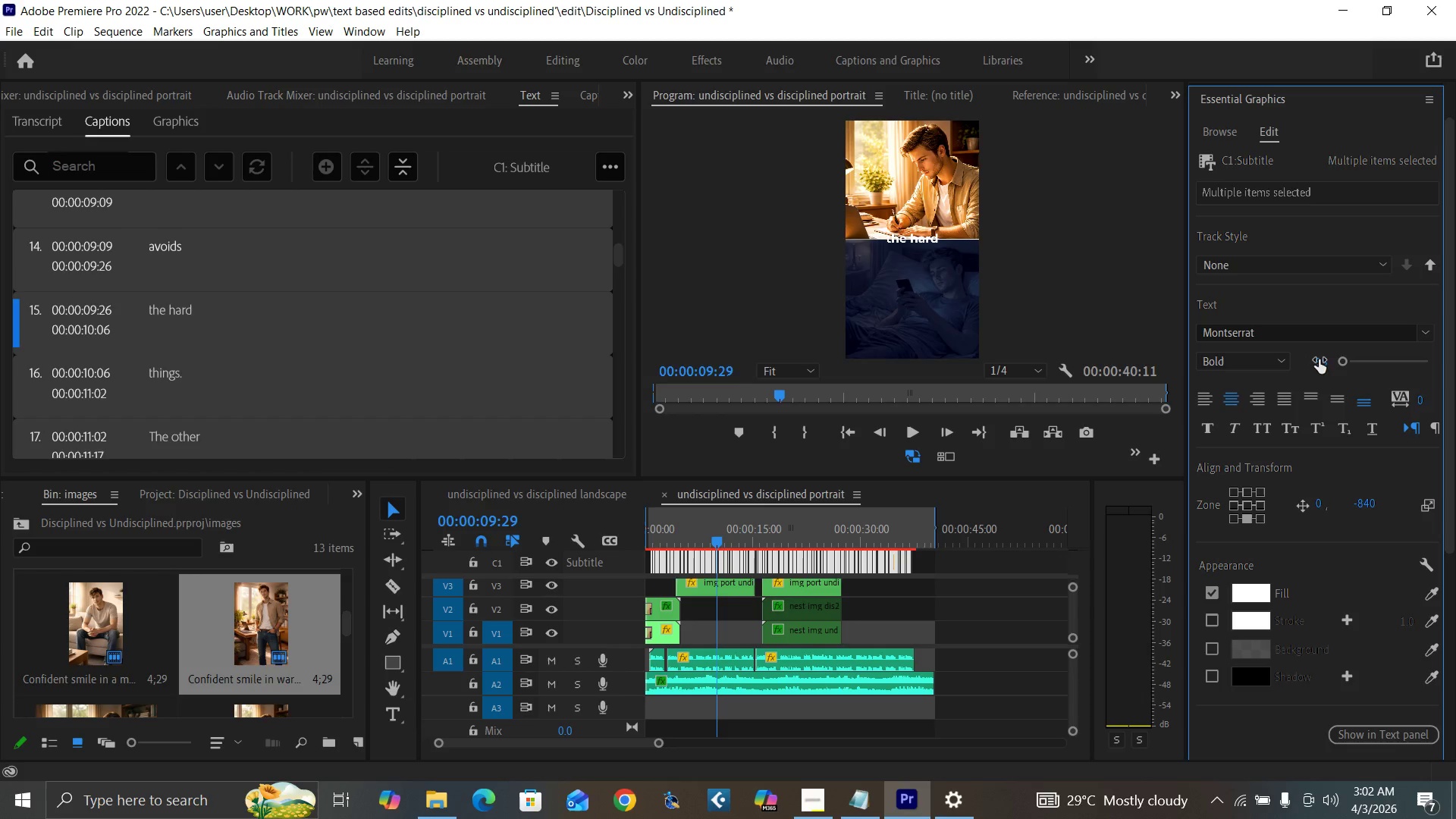 
left_click([1321, 362])
 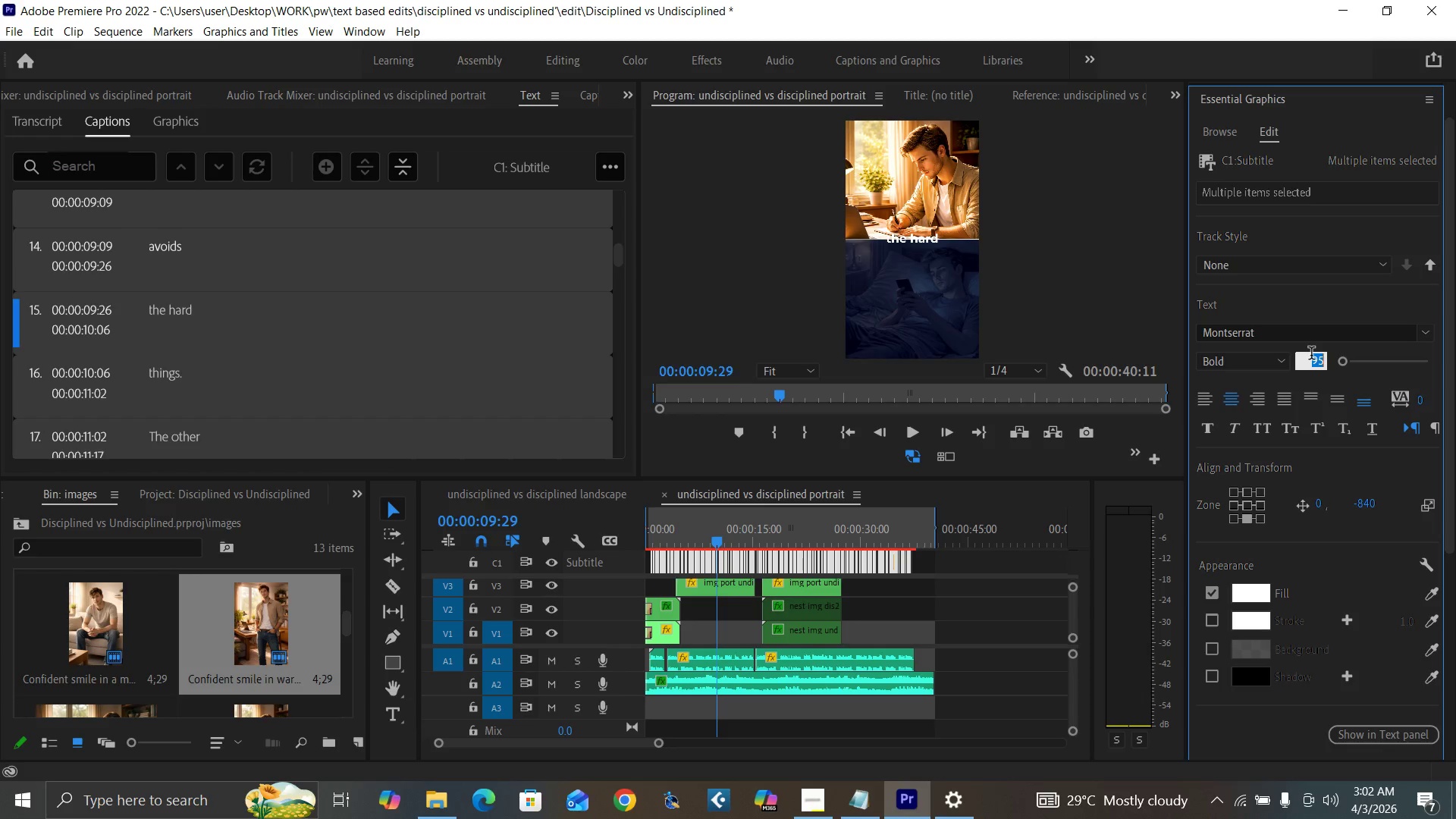 
type(110)
 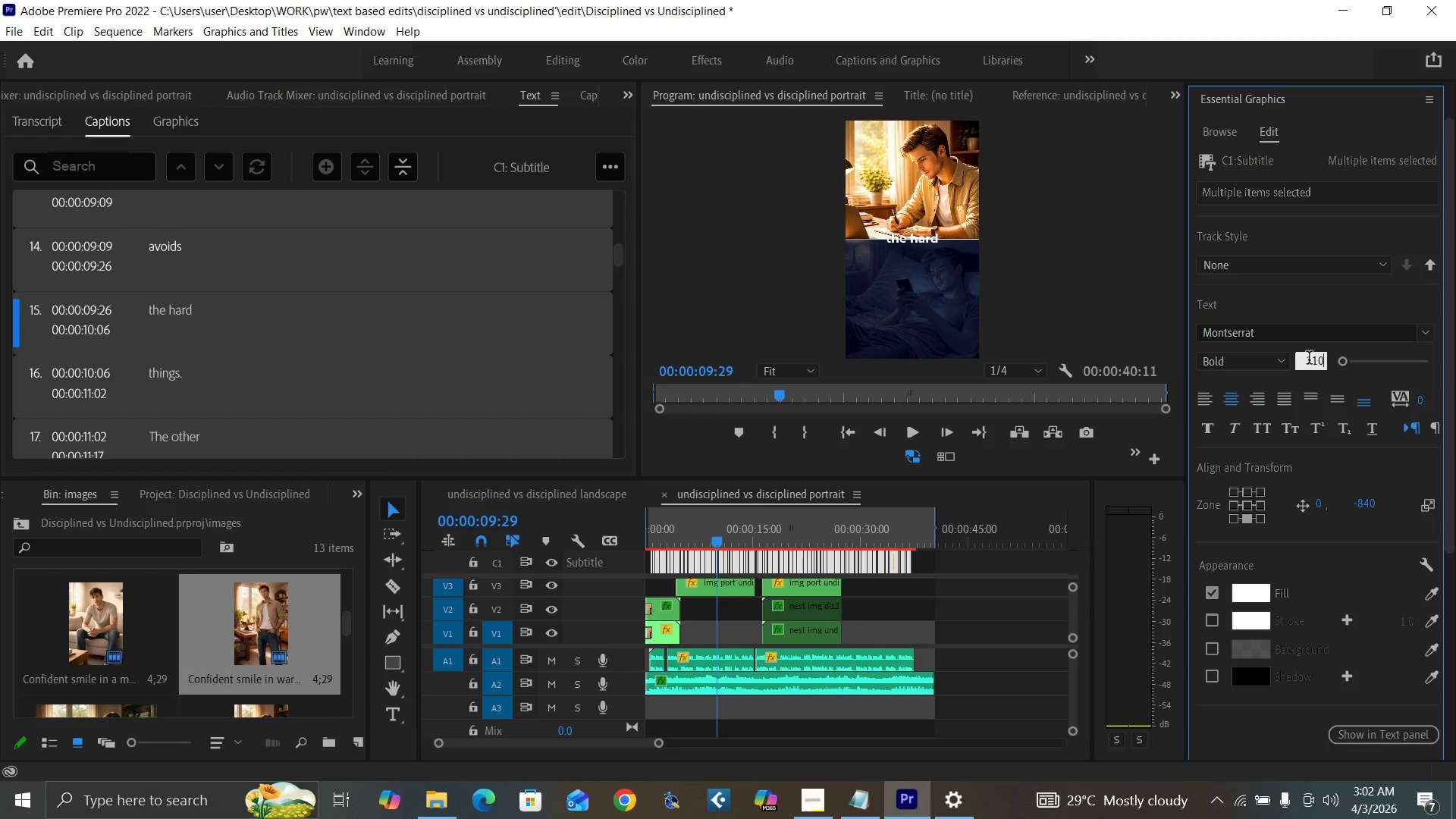 
key(Enter)
 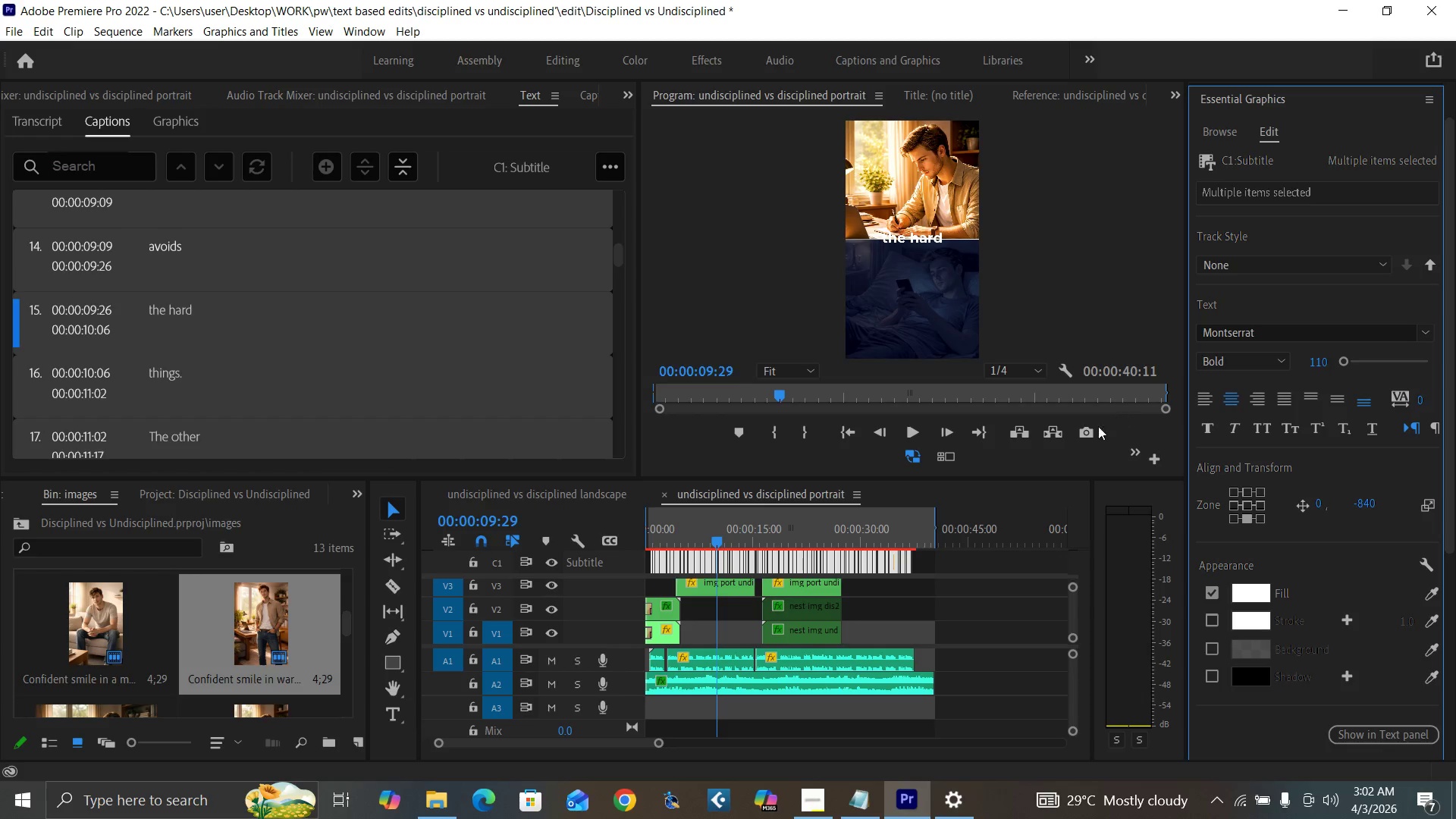 
key(Space)
 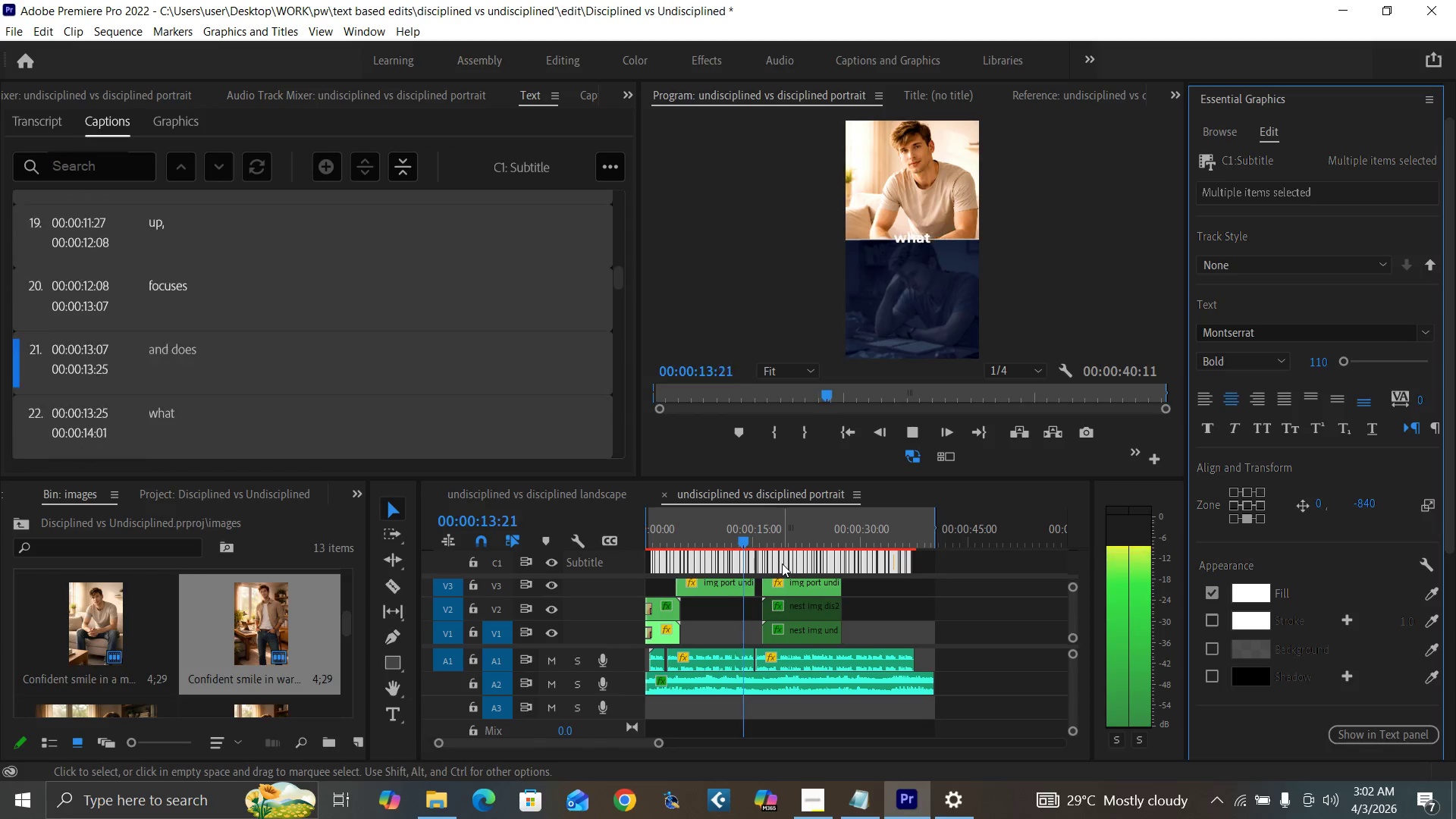 
wait(5.02)
 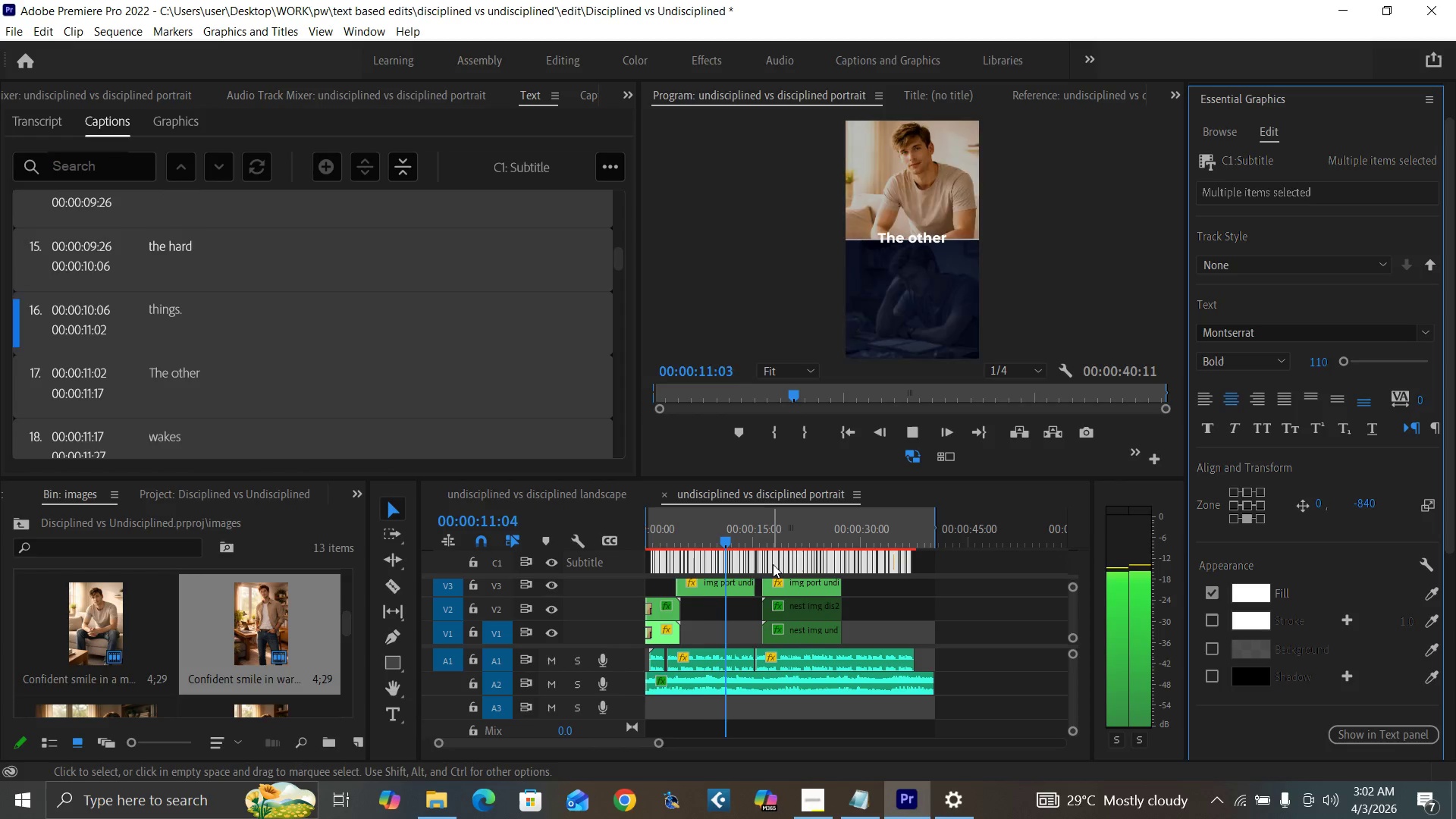 
key(Space)
 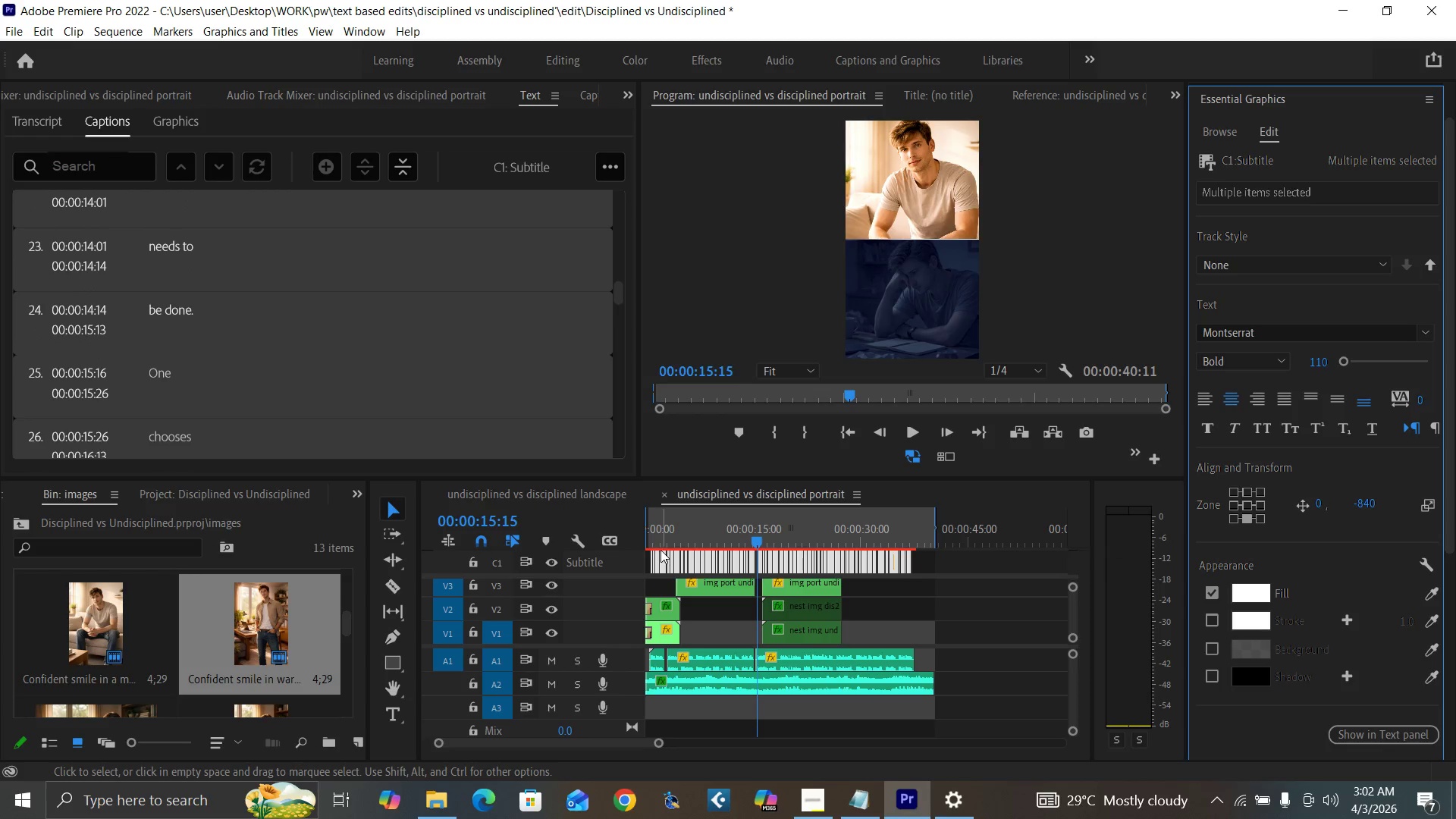 
left_click_drag(start_coordinate=[661, 741], to_coordinate=[621, 761])
 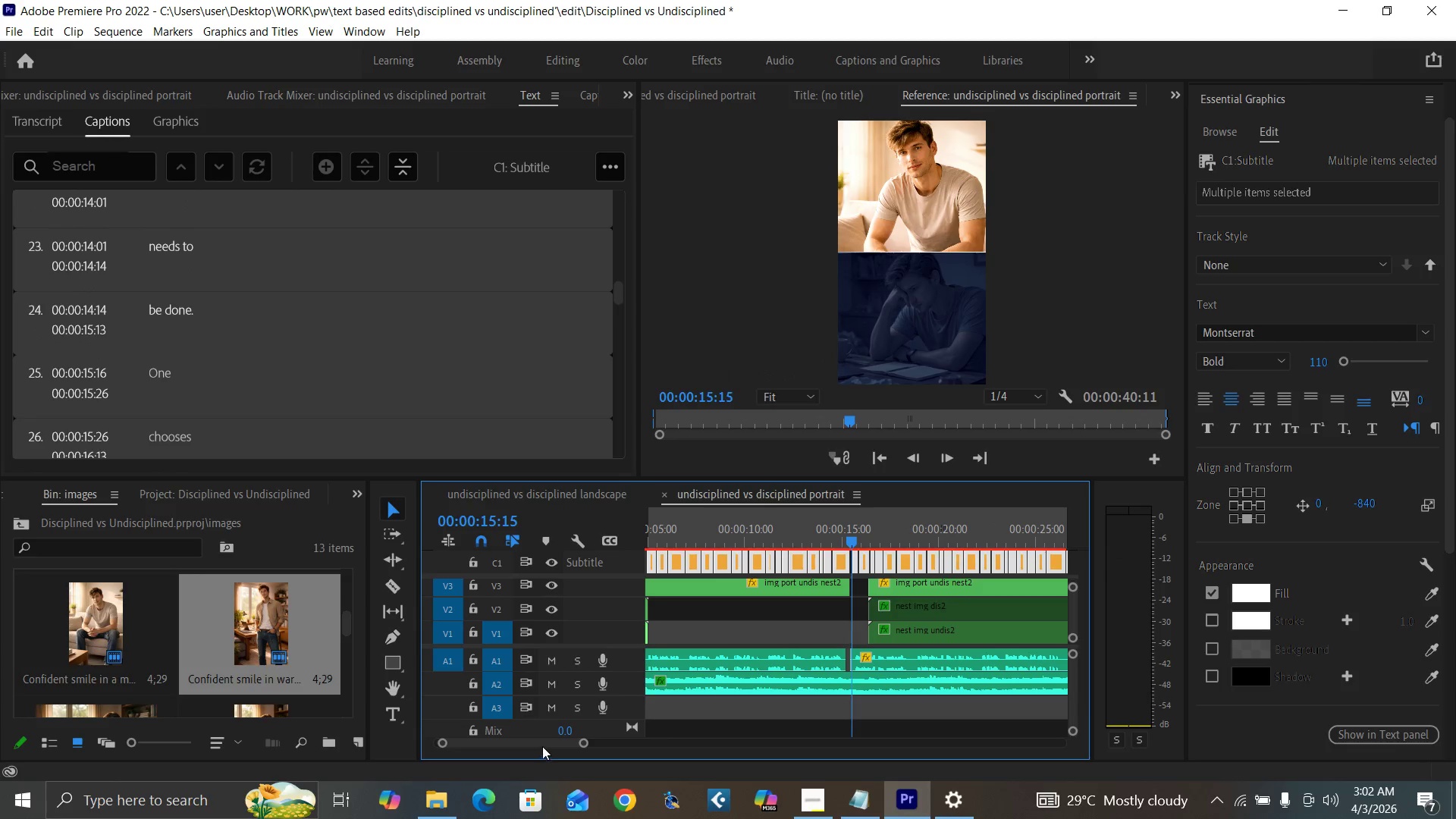 
left_click_drag(start_coordinate=[539, 740], to_coordinate=[528, 739])
 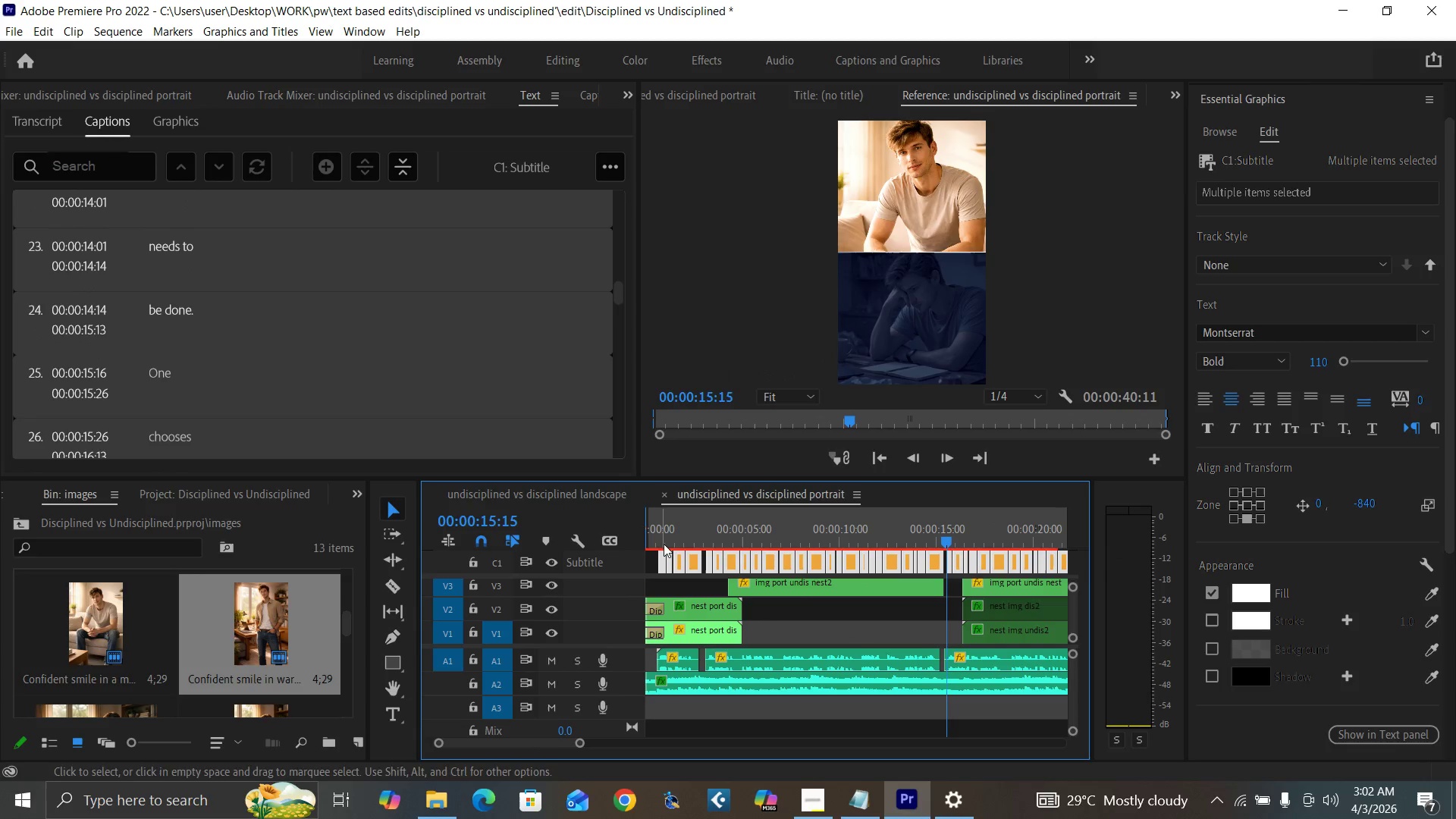 
left_click([664, 541])
 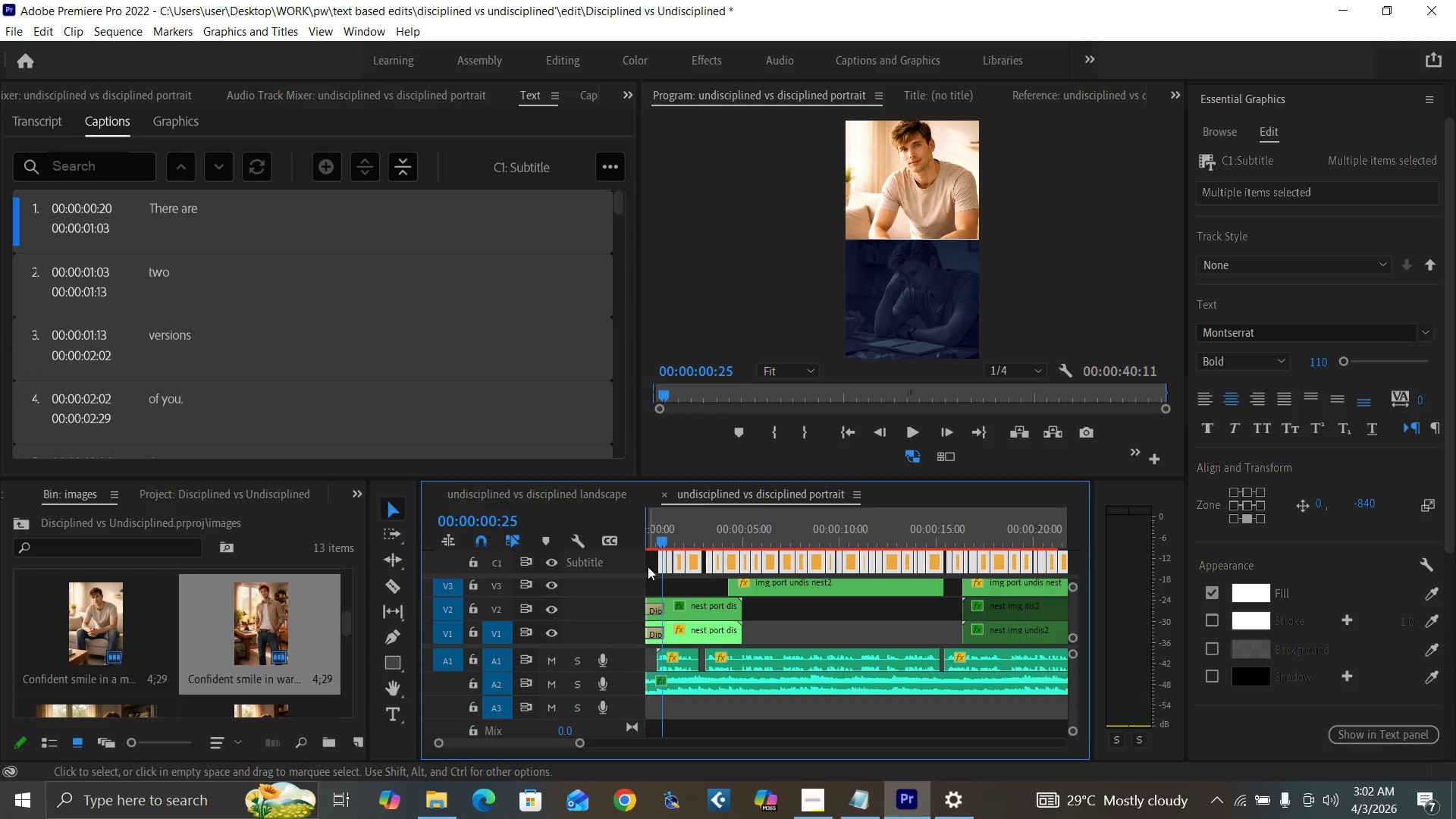 
left_click([648, 566])
 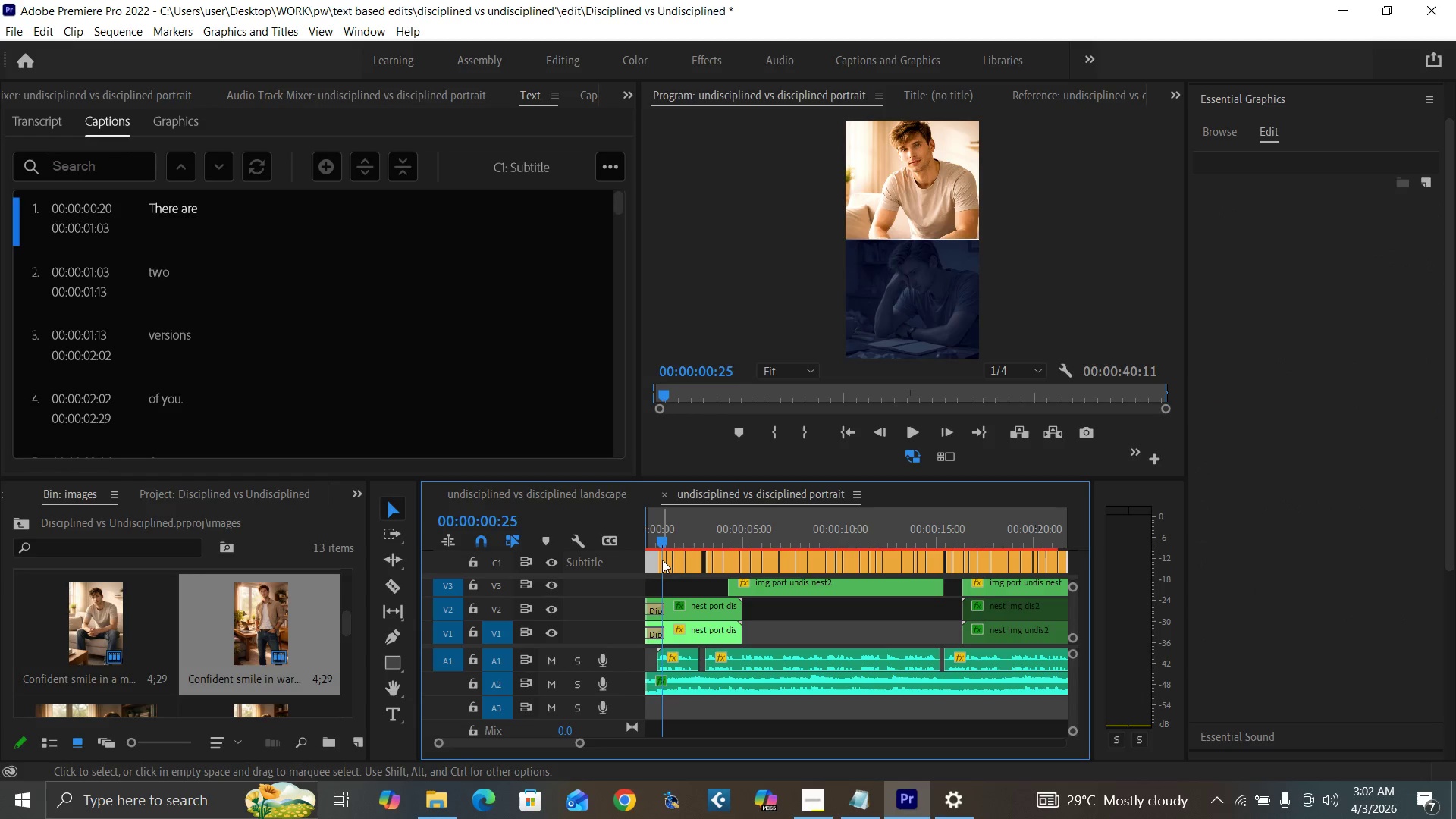 
left_click([663, 560])
 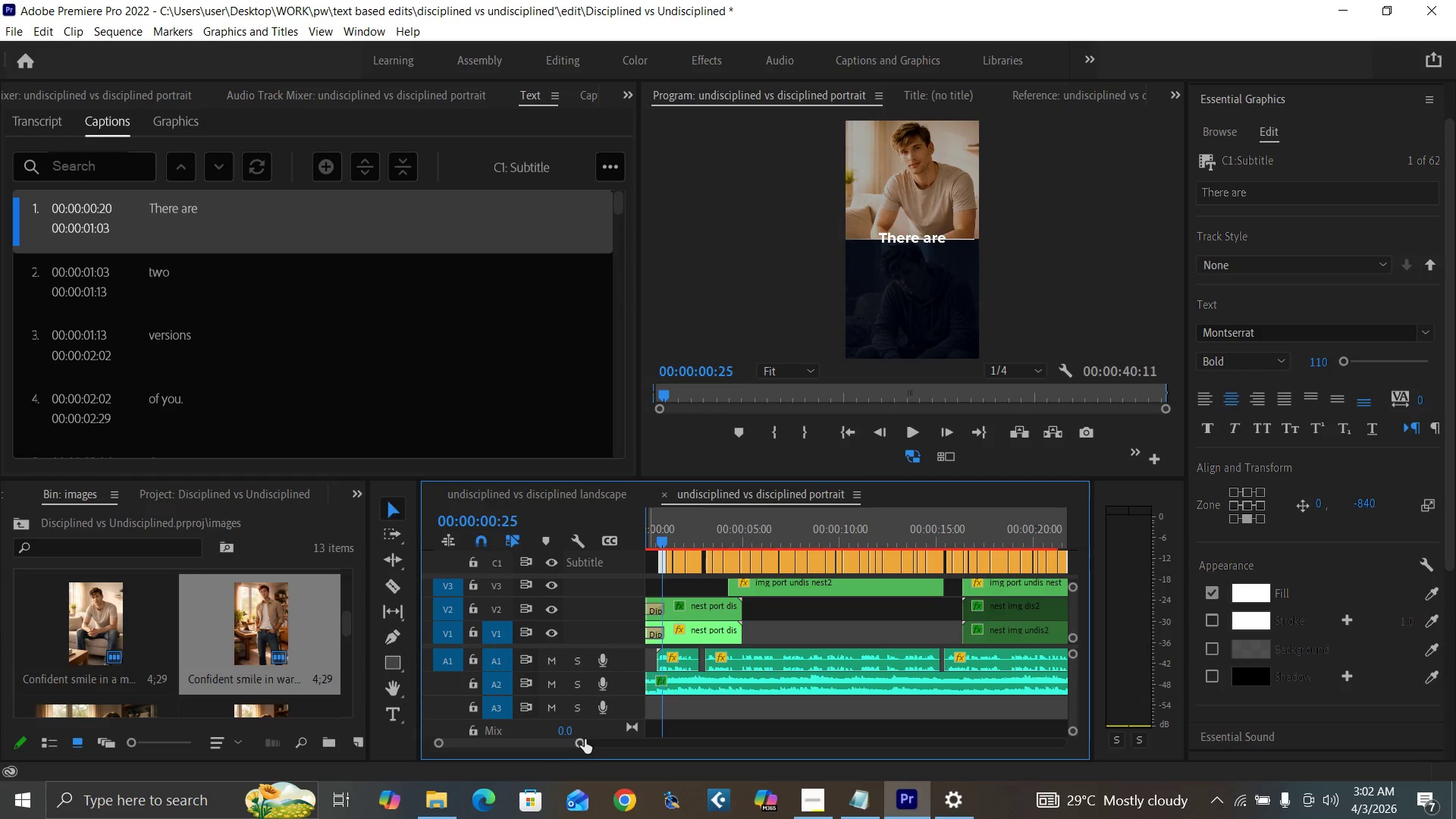 
left_click_drag(start_coordinate=[582, 742], to_coordinate=[556, 734])
 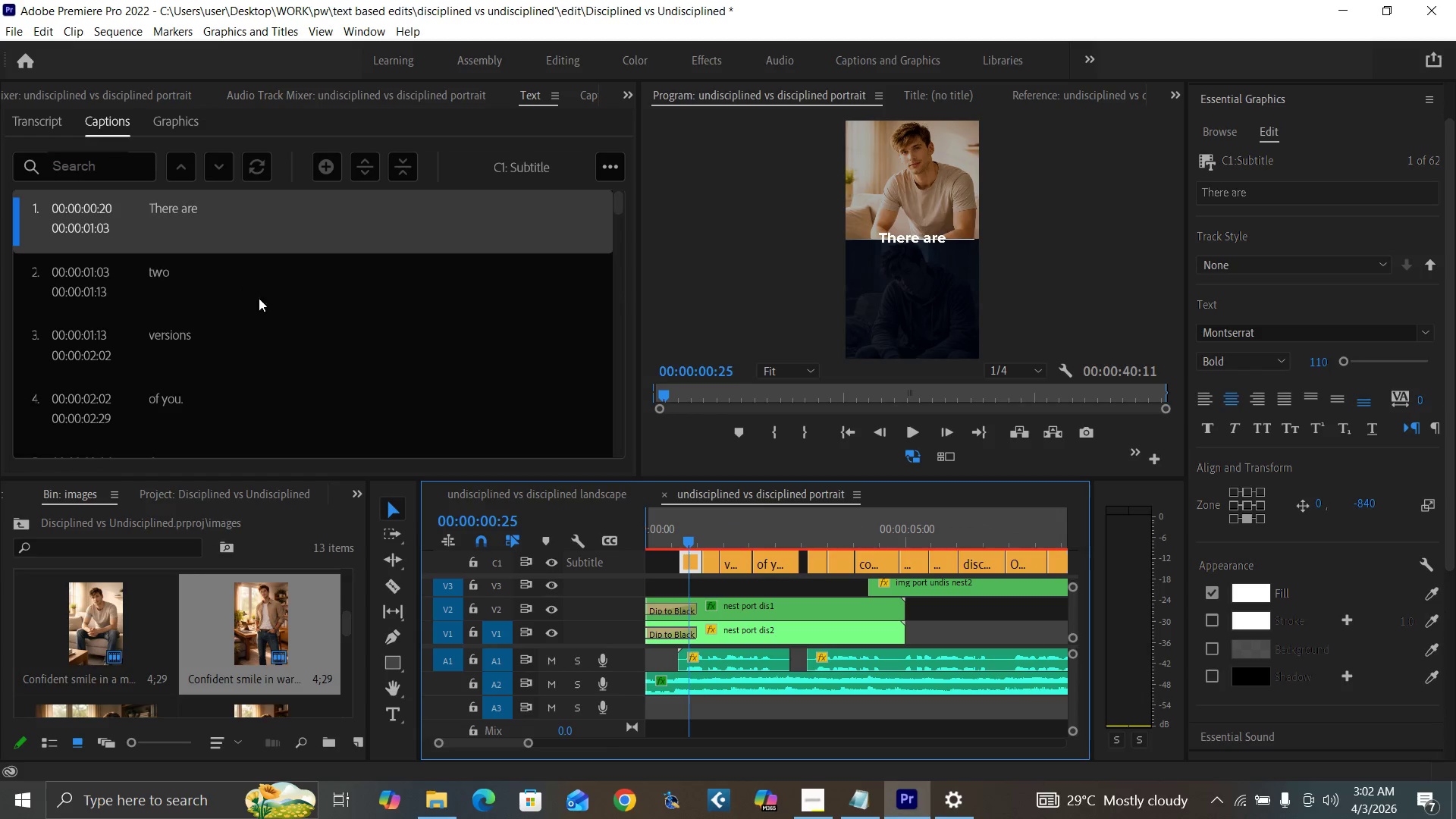 
key(Space)
 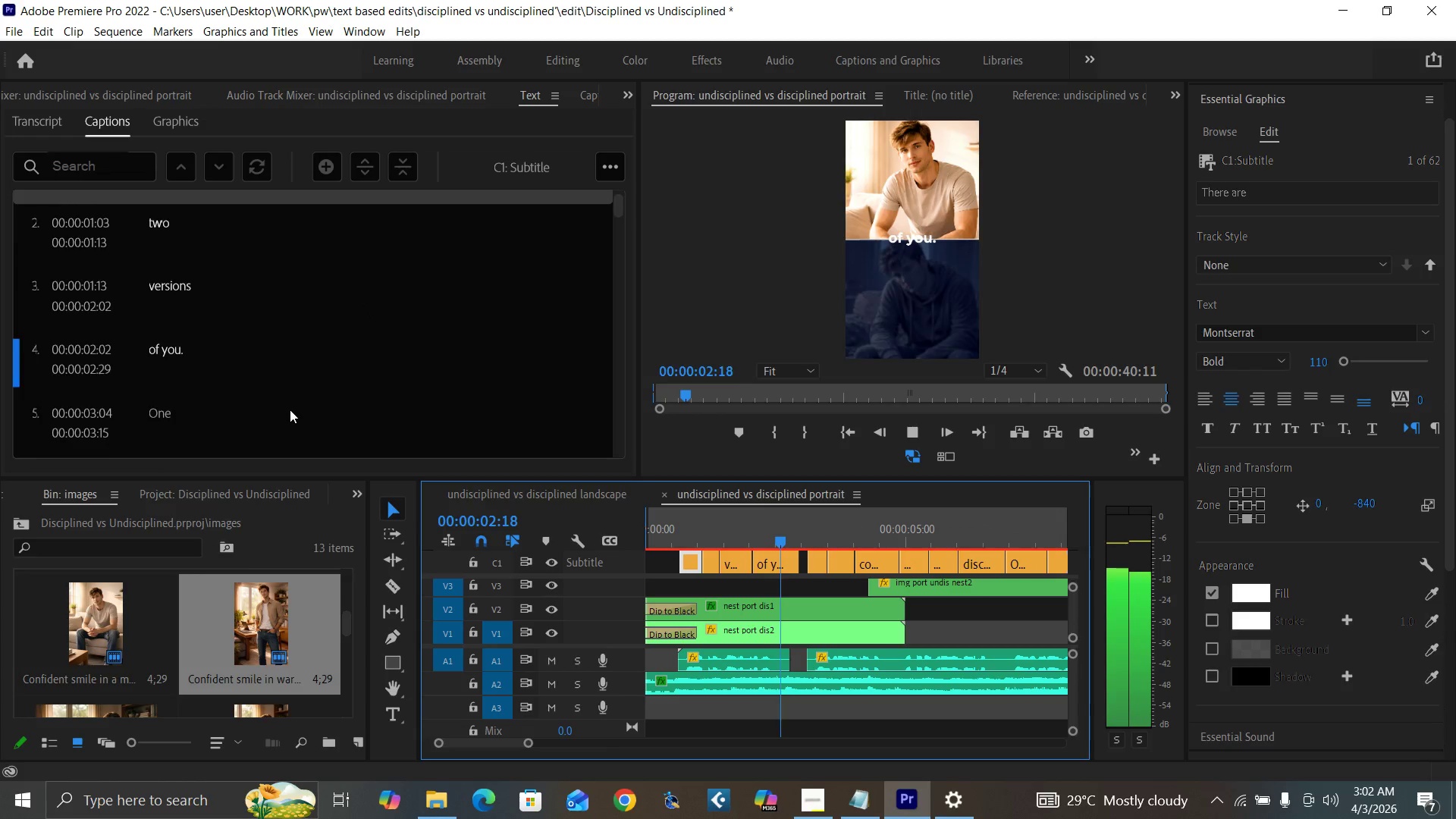 
key(Space)
 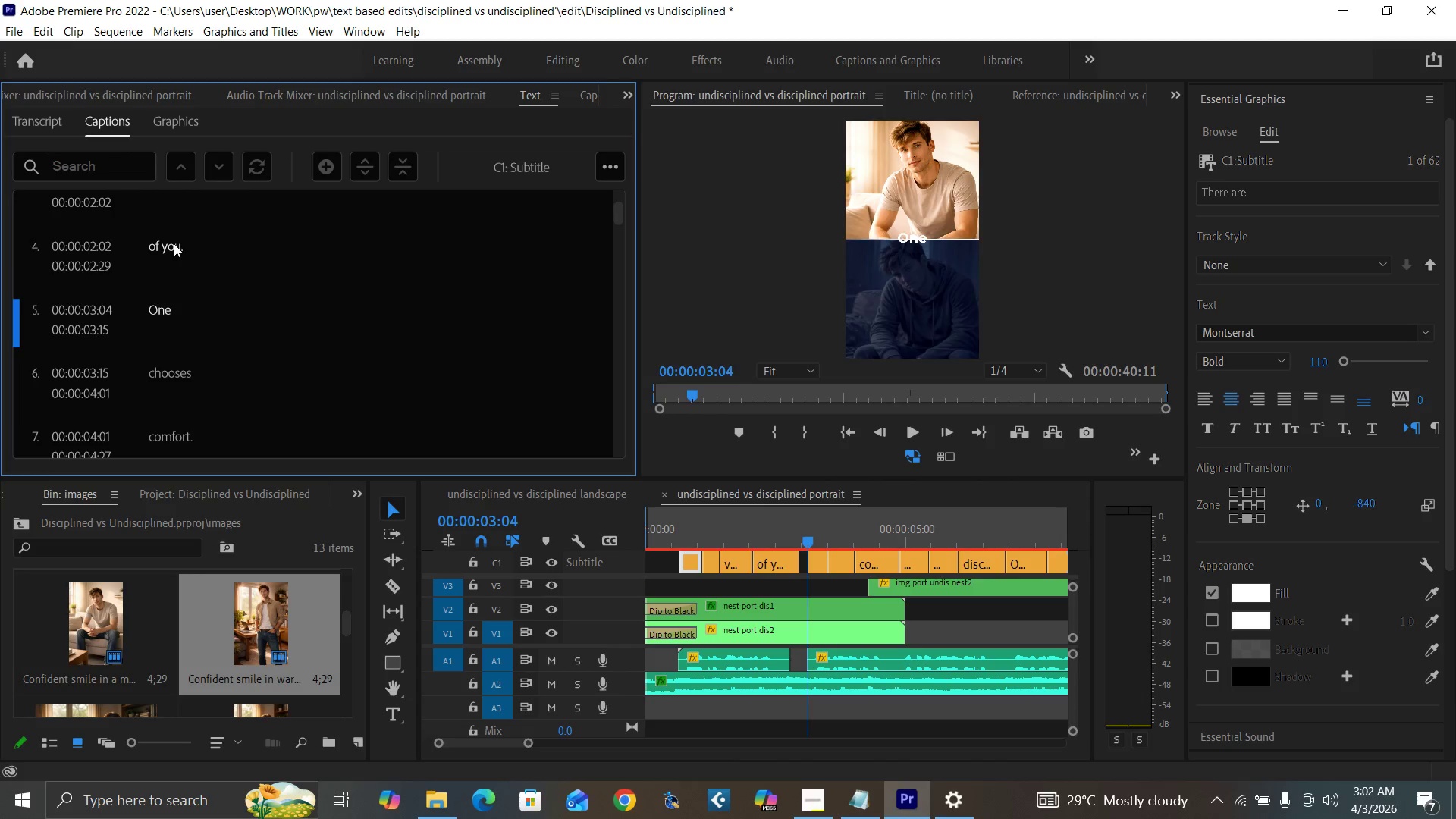 
double_click([178, 243])
 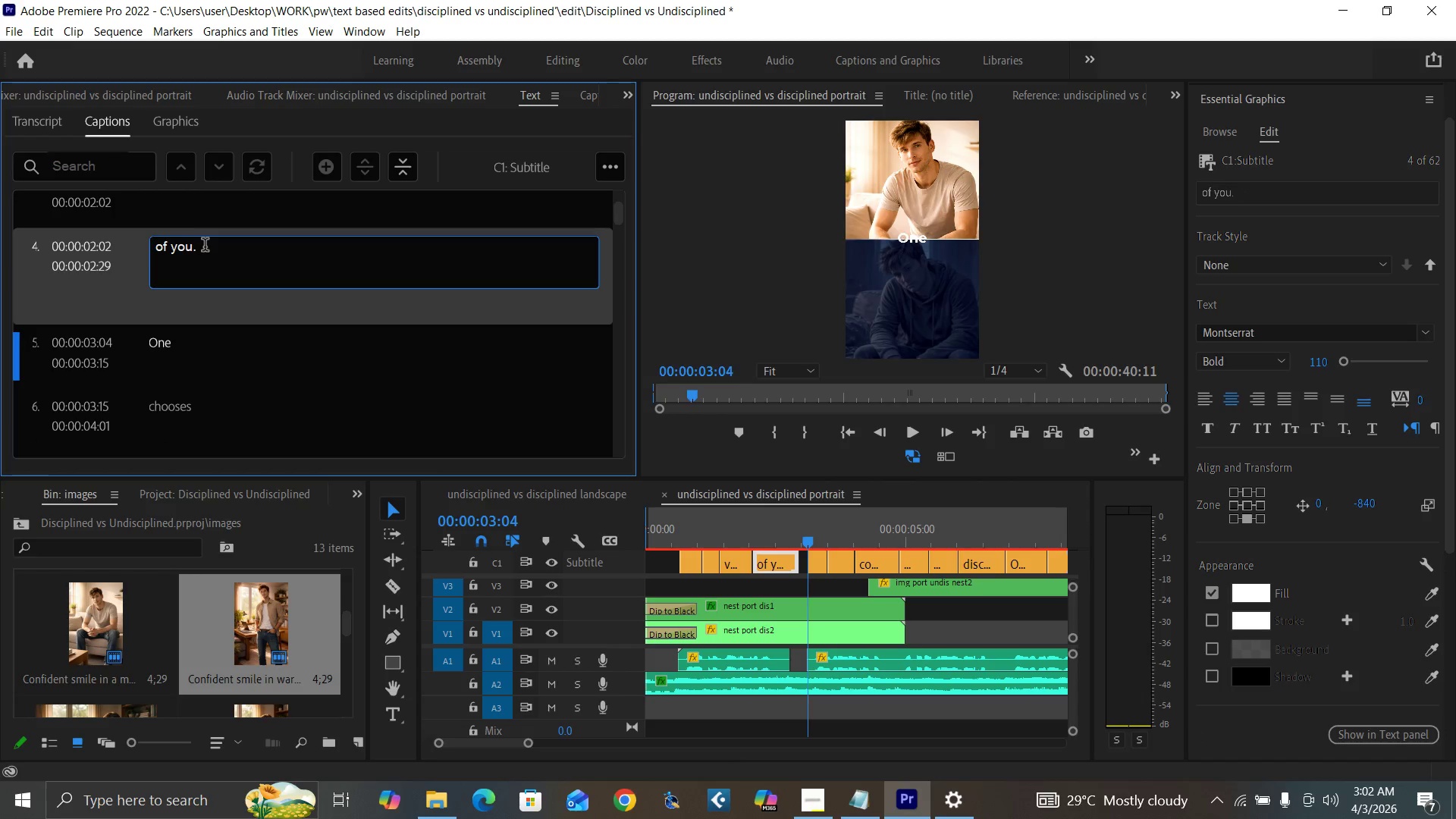 
key(Backspace)
 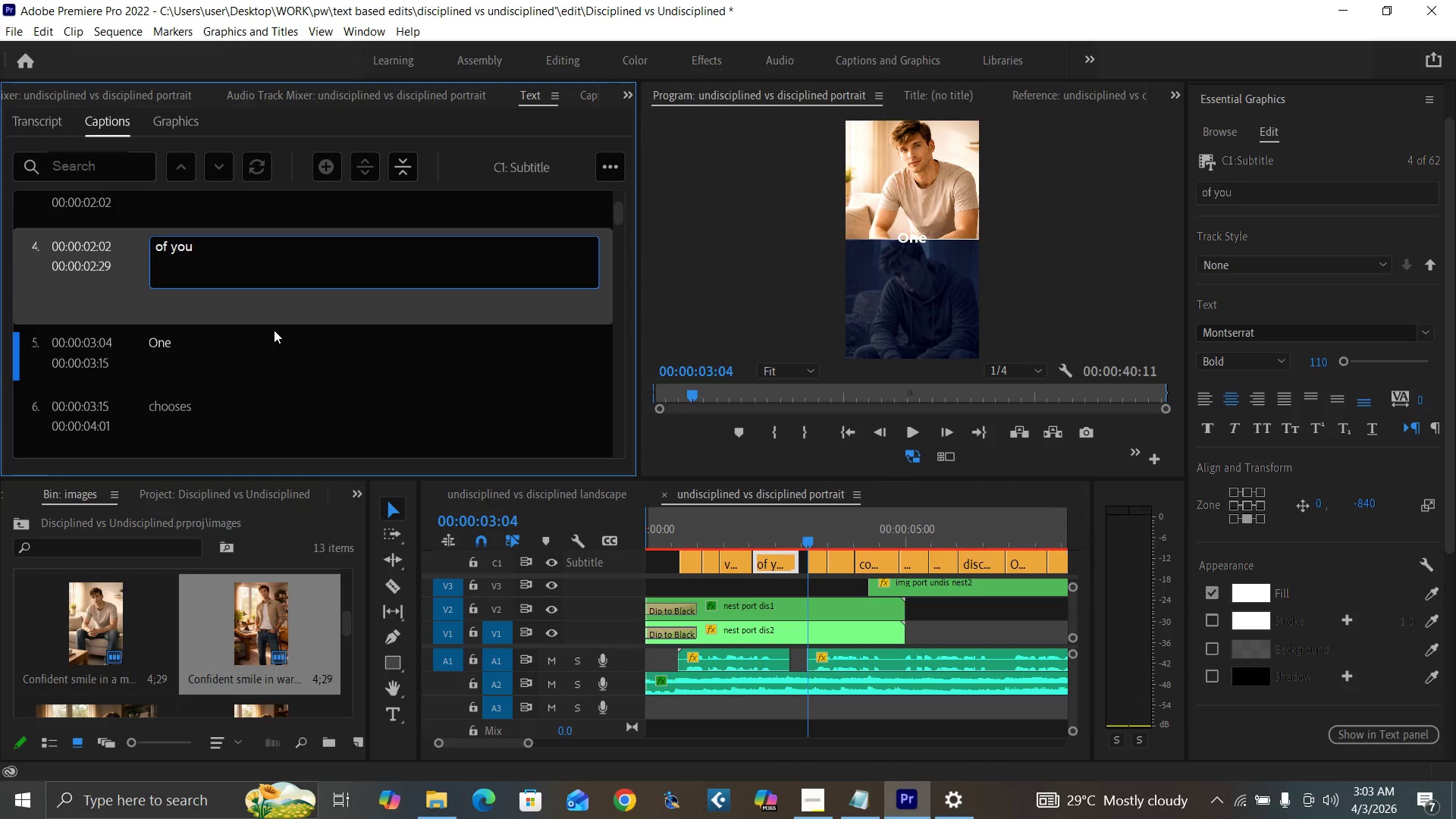 
left_click([258, 340])
 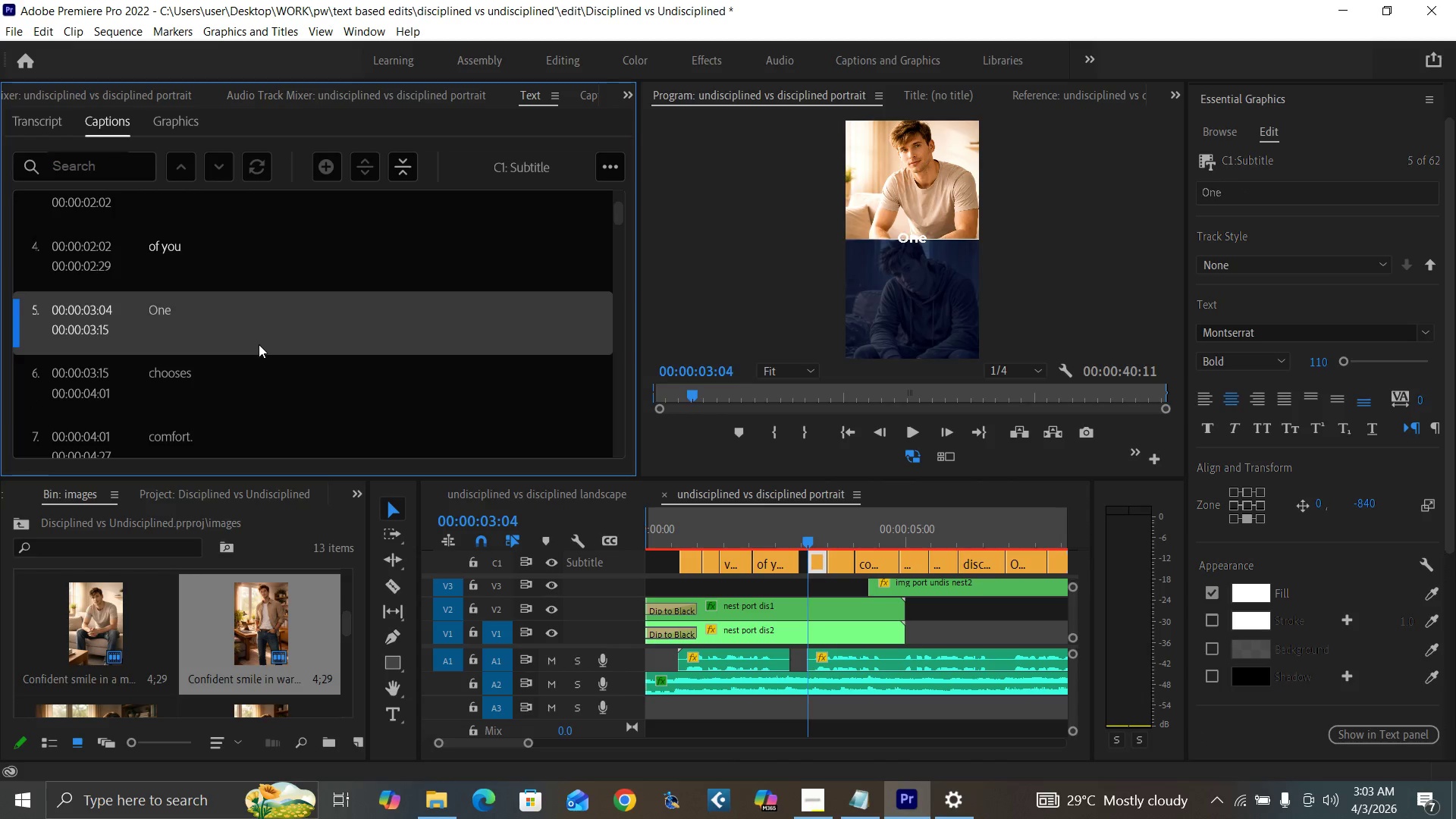 
key(Space)
 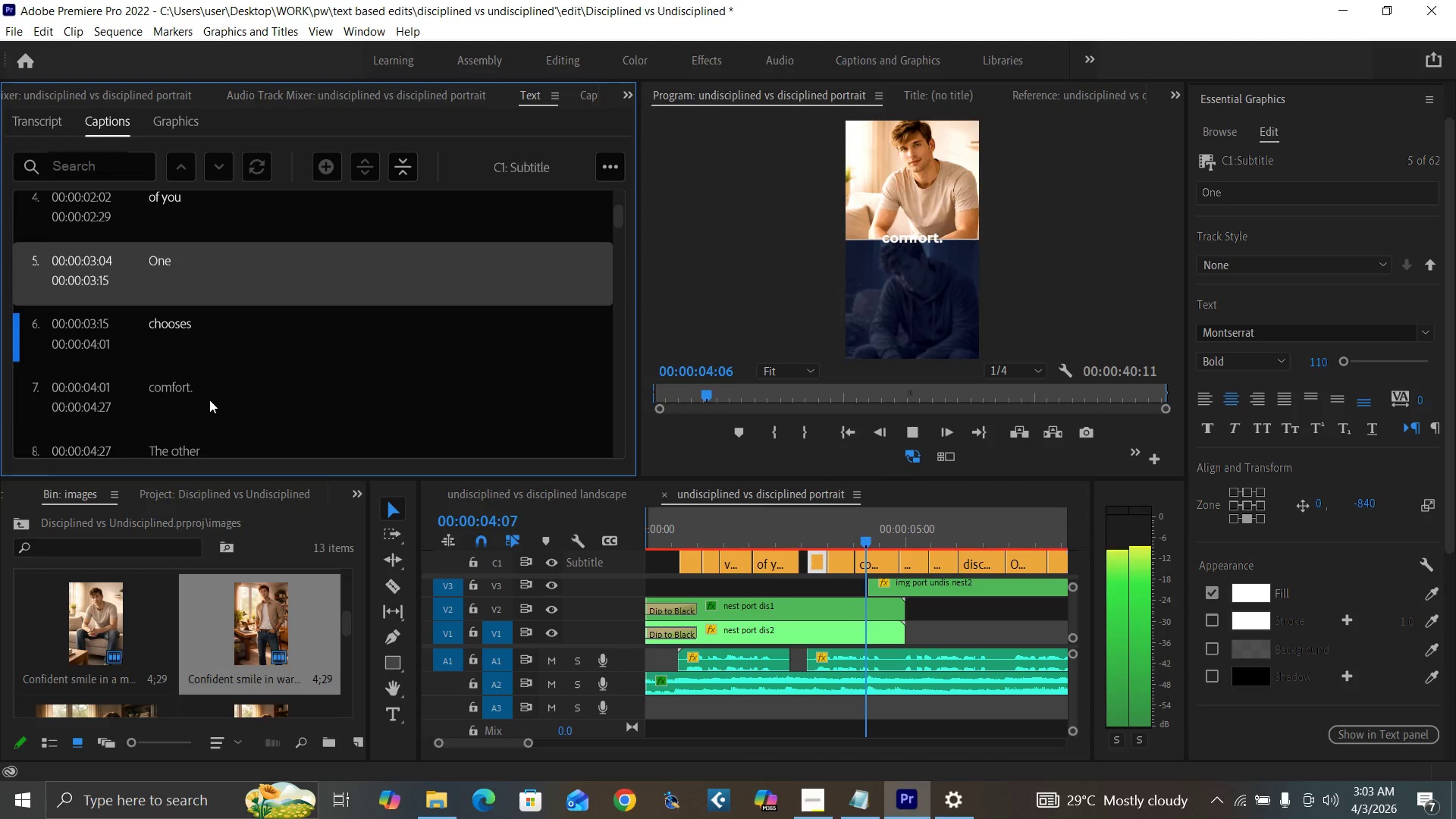 
key(Space)
 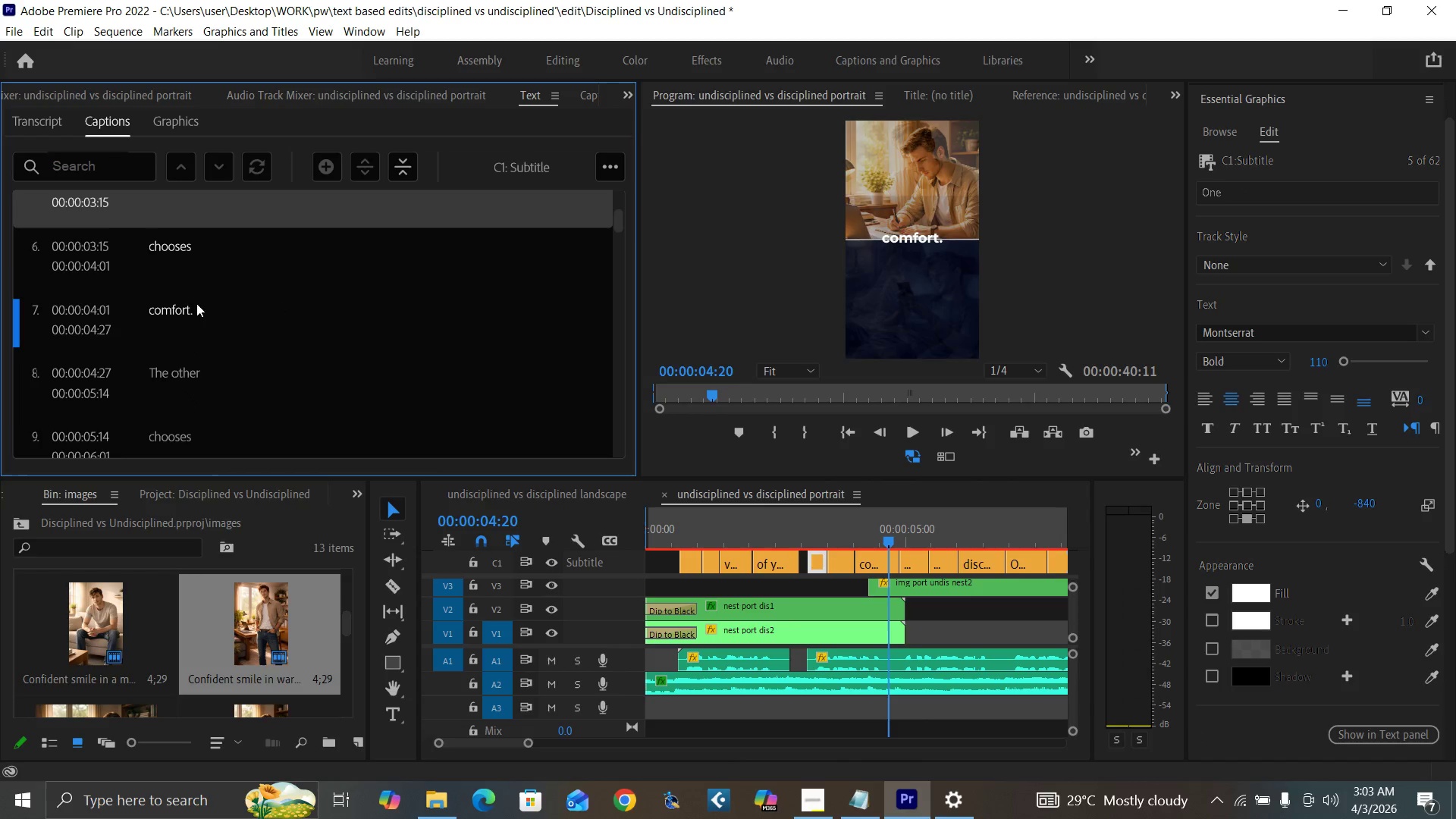 
double_click([183, 312])
 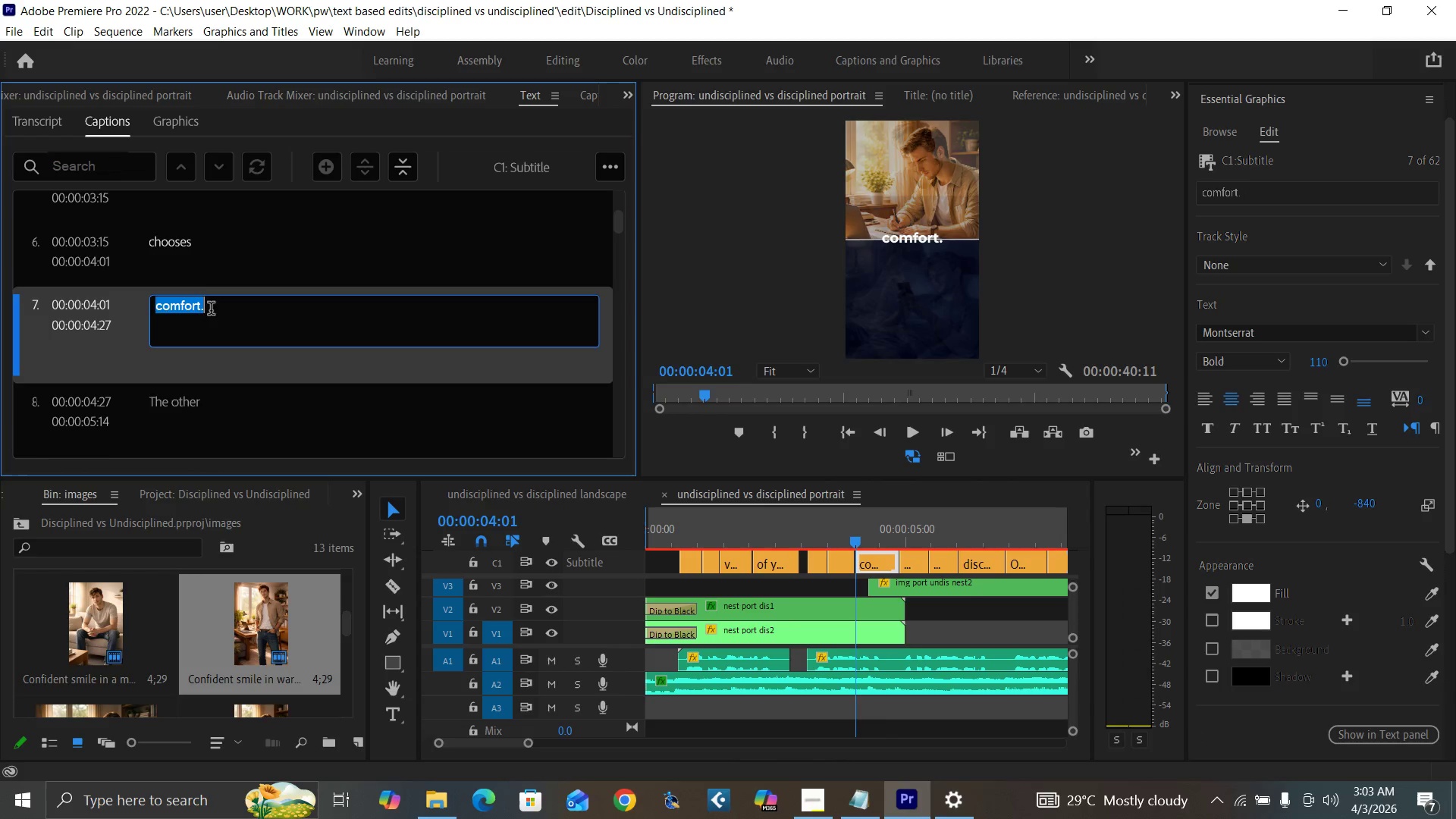 
left_click([213, 312])
 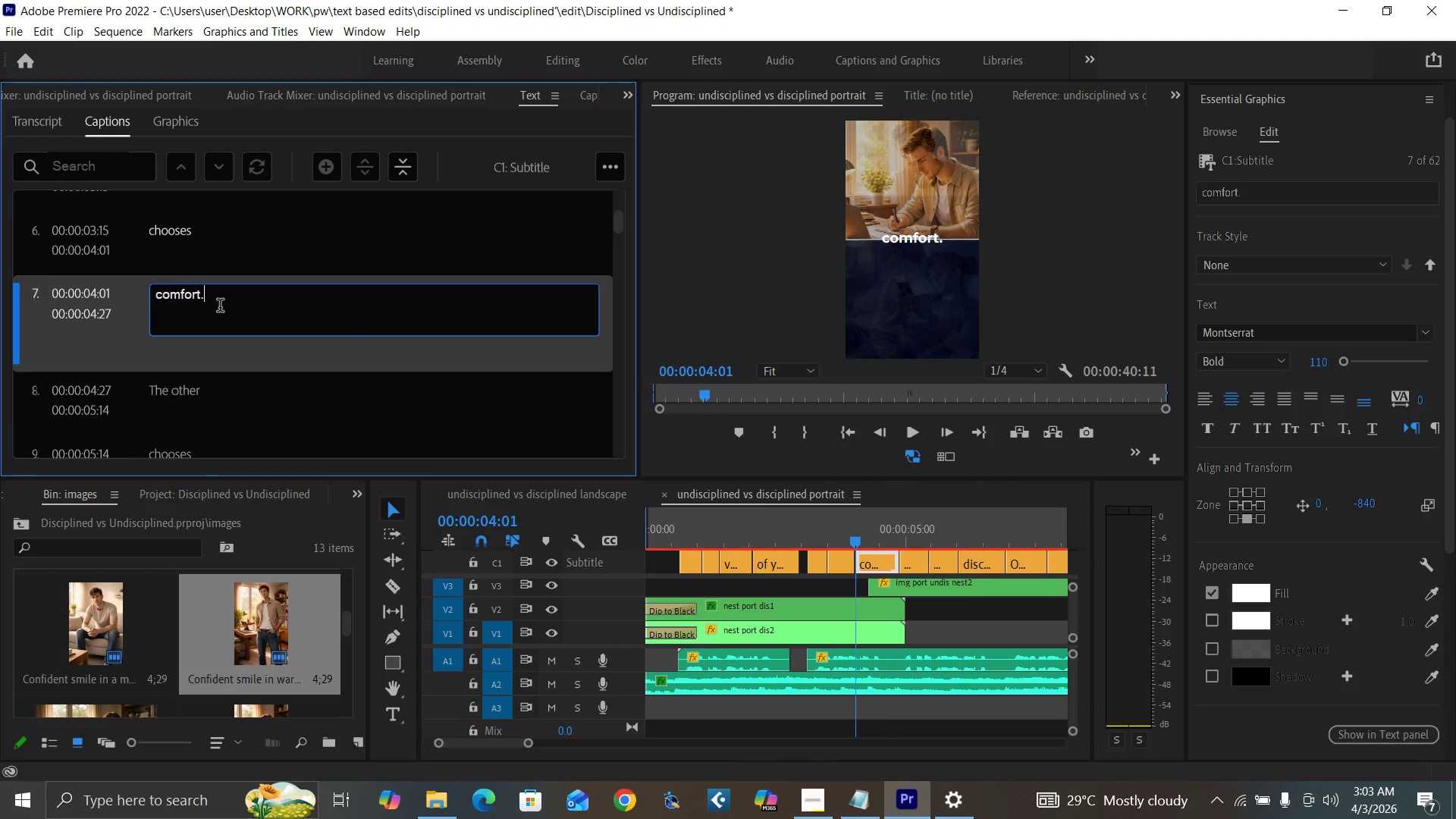 
key(Backspace)
 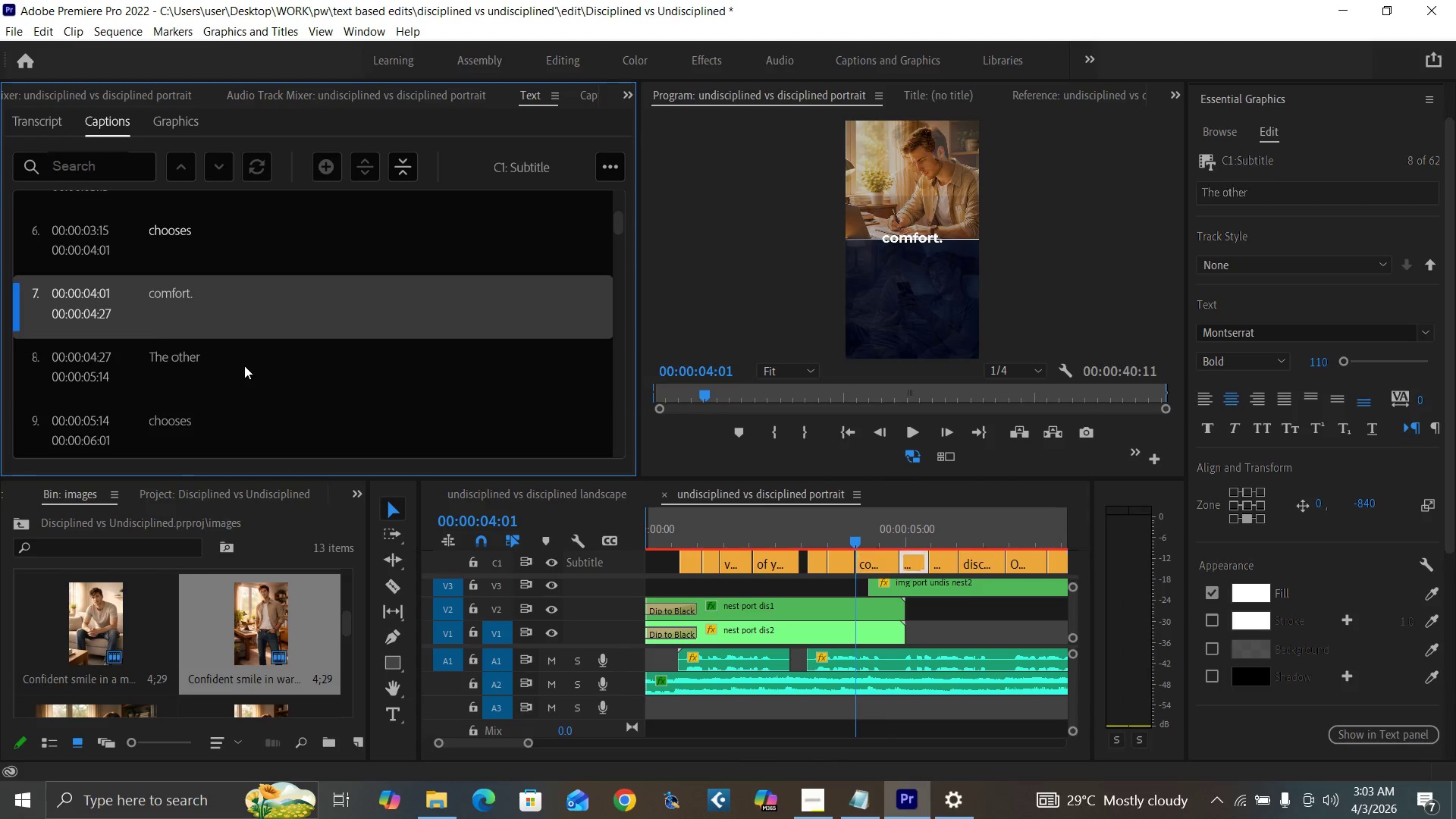 
key(Space)
 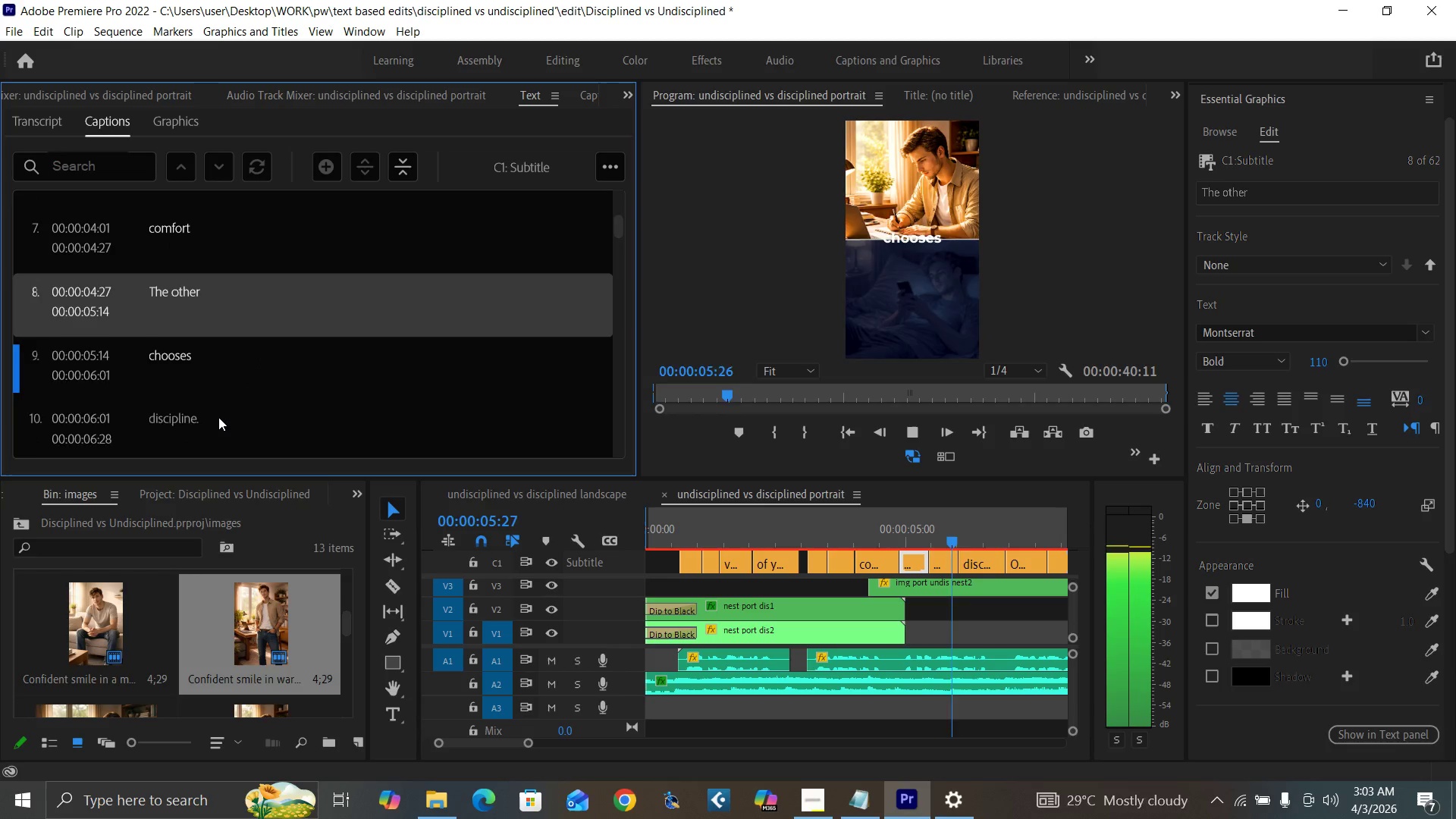 
key(Space)
 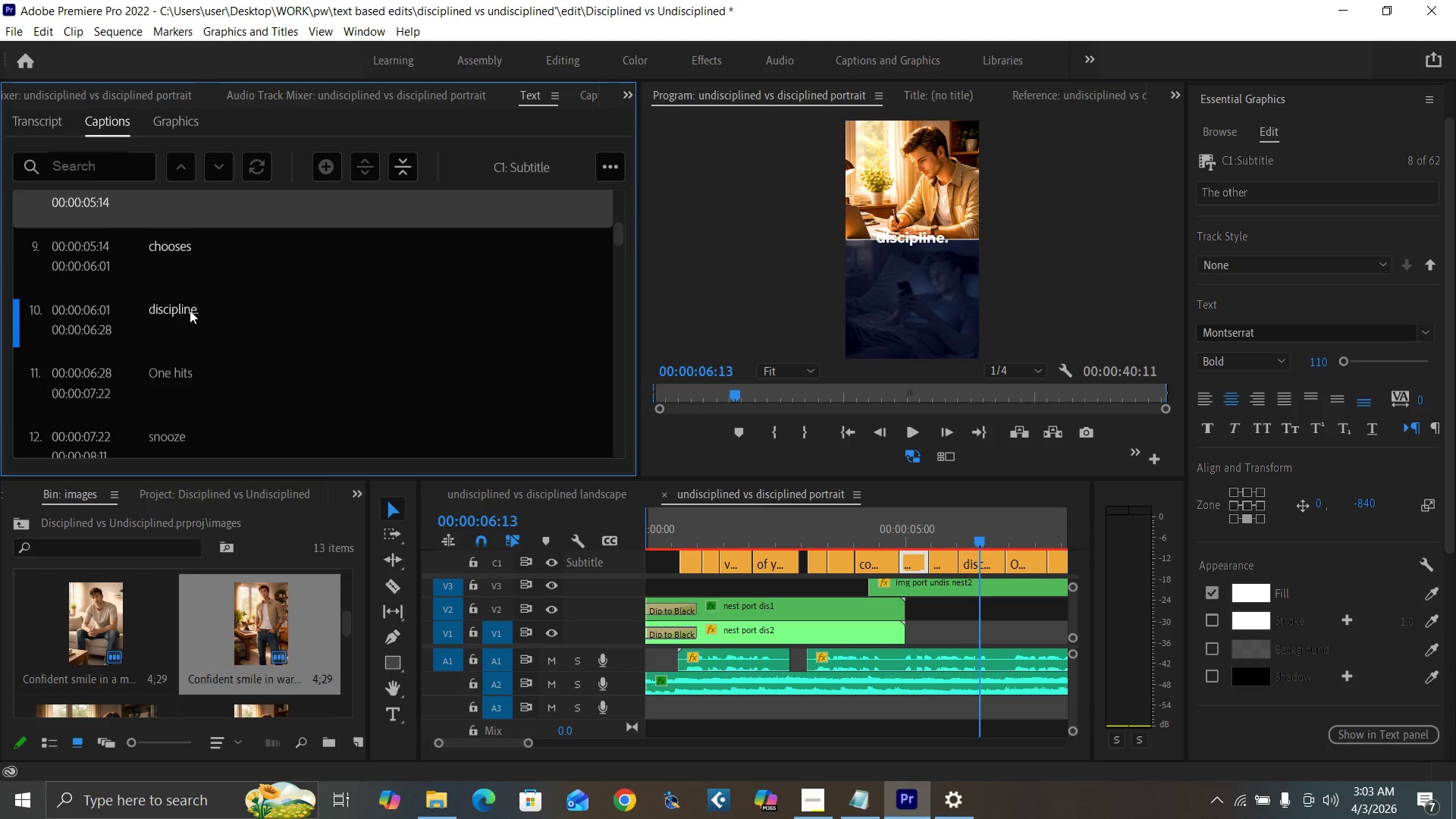 
double_click([190, 308])
 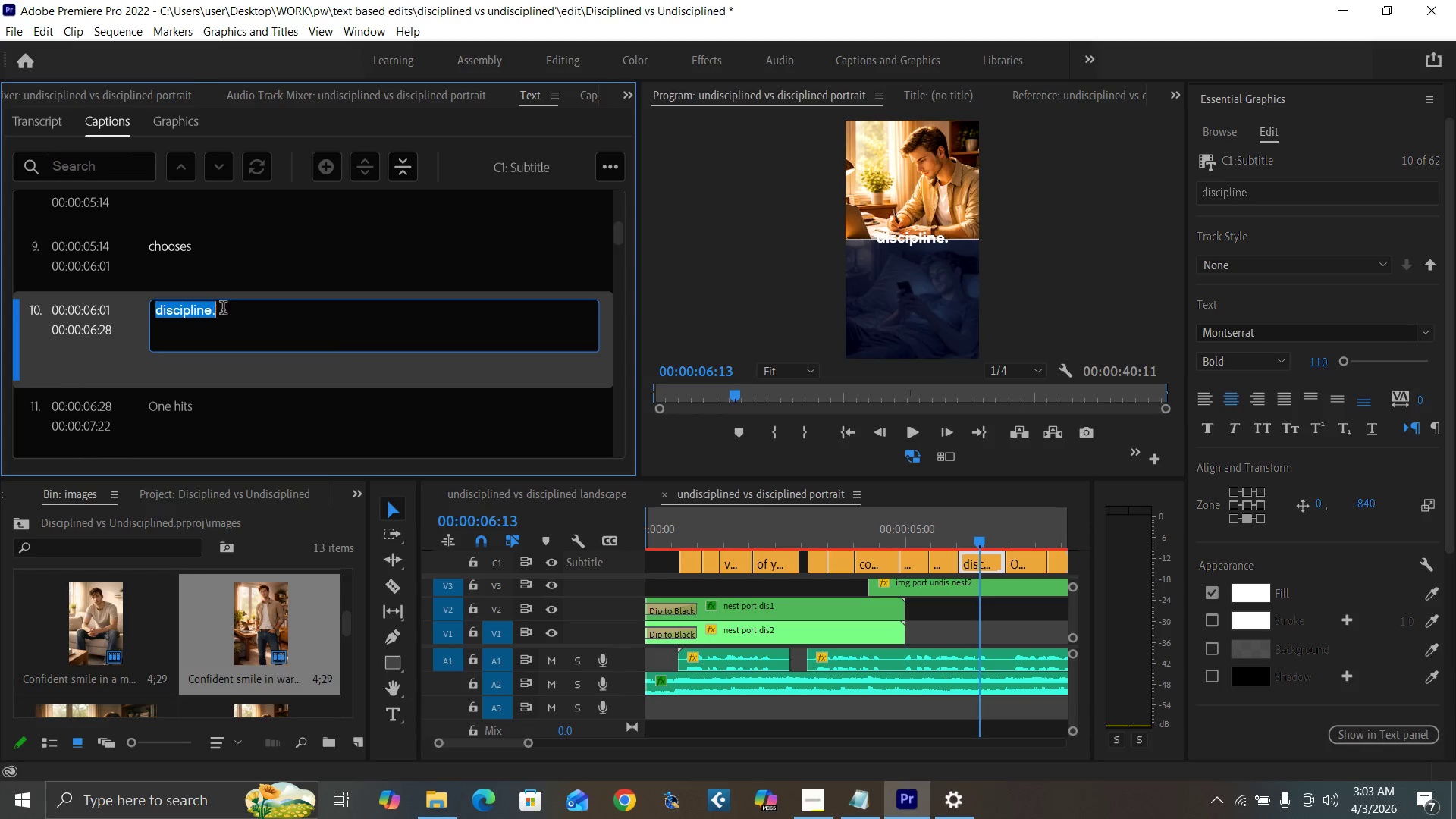 
left_click([227, 310])
 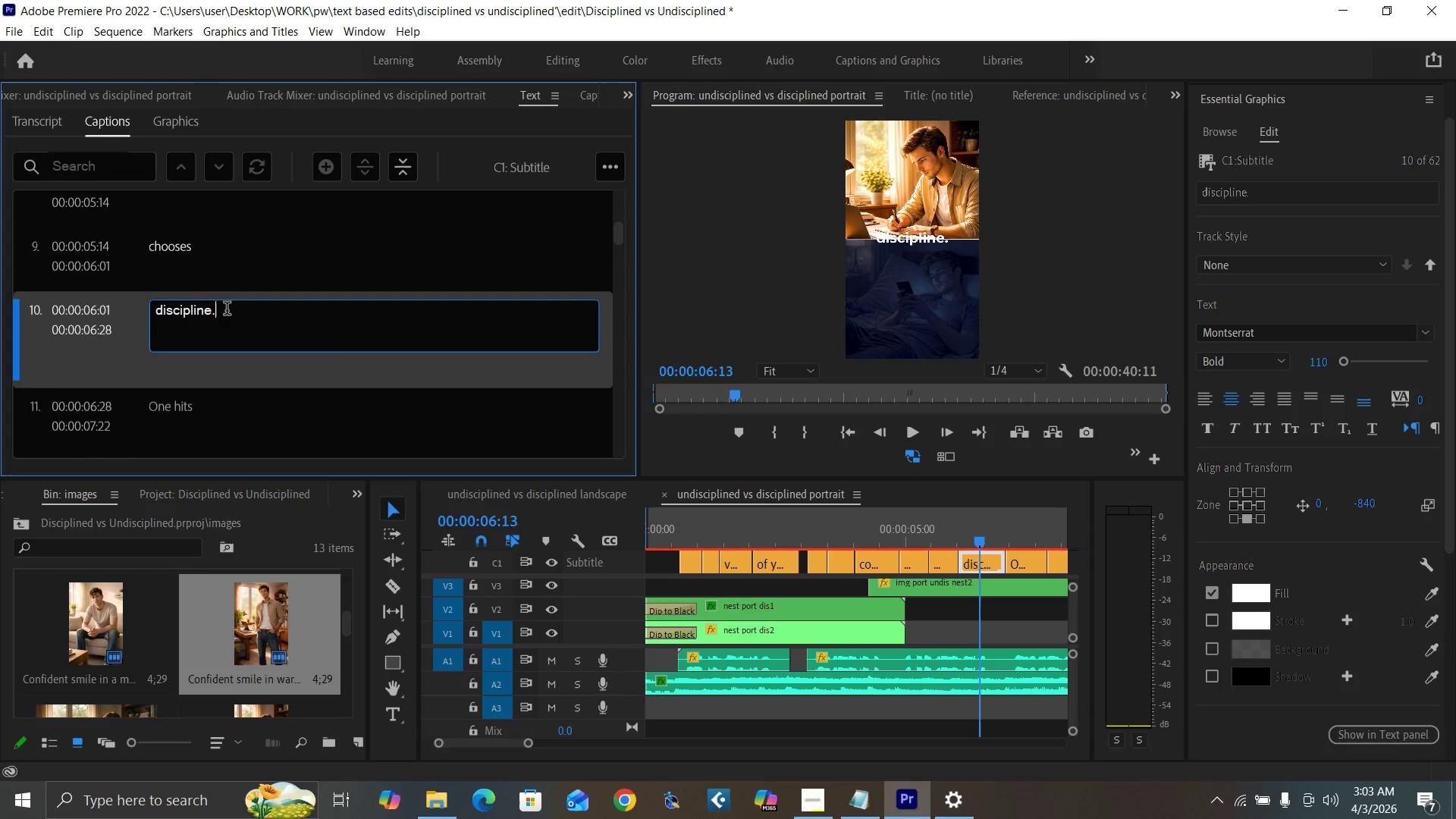 
key(Backspace)
 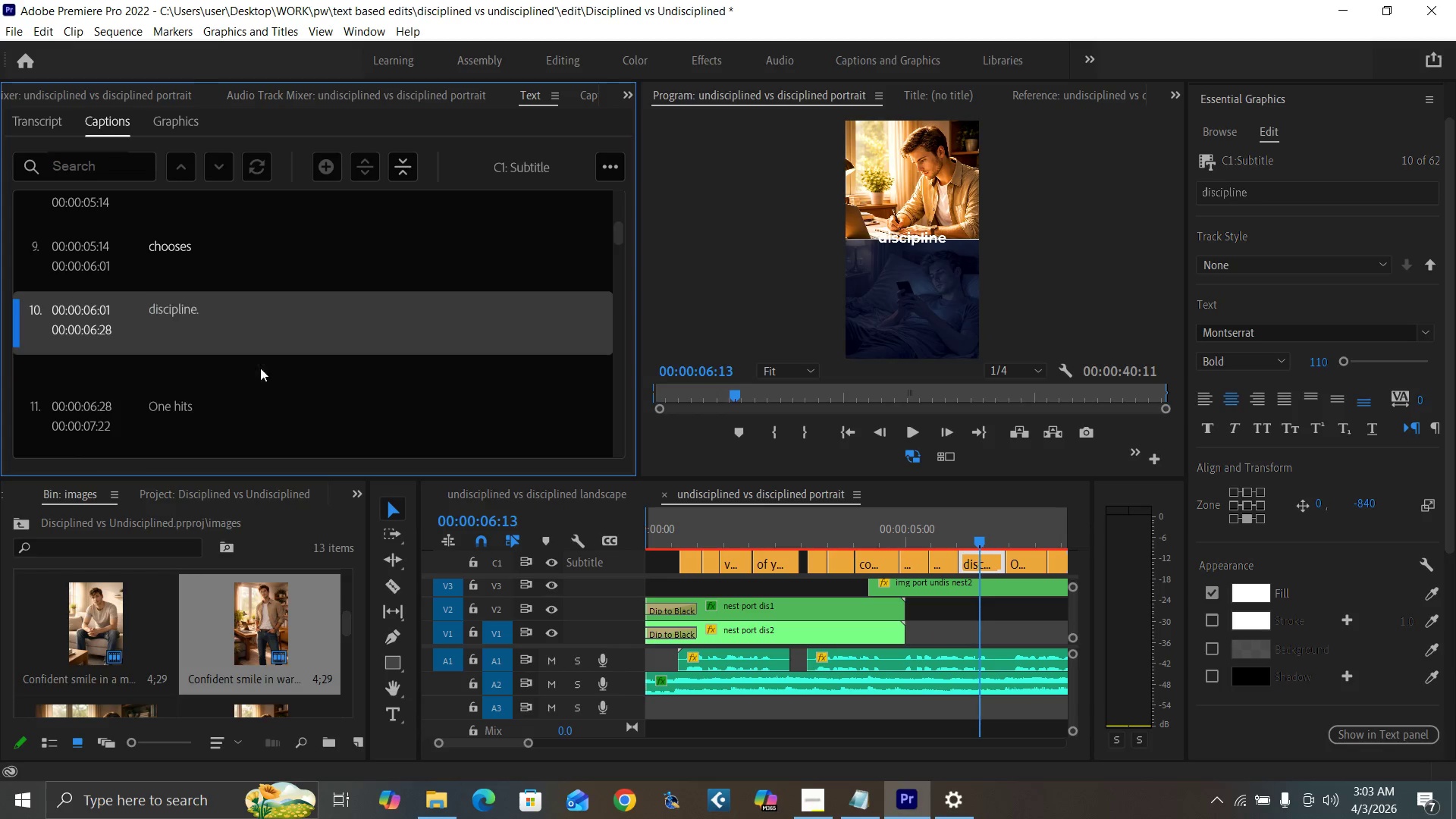 
key(Space)
 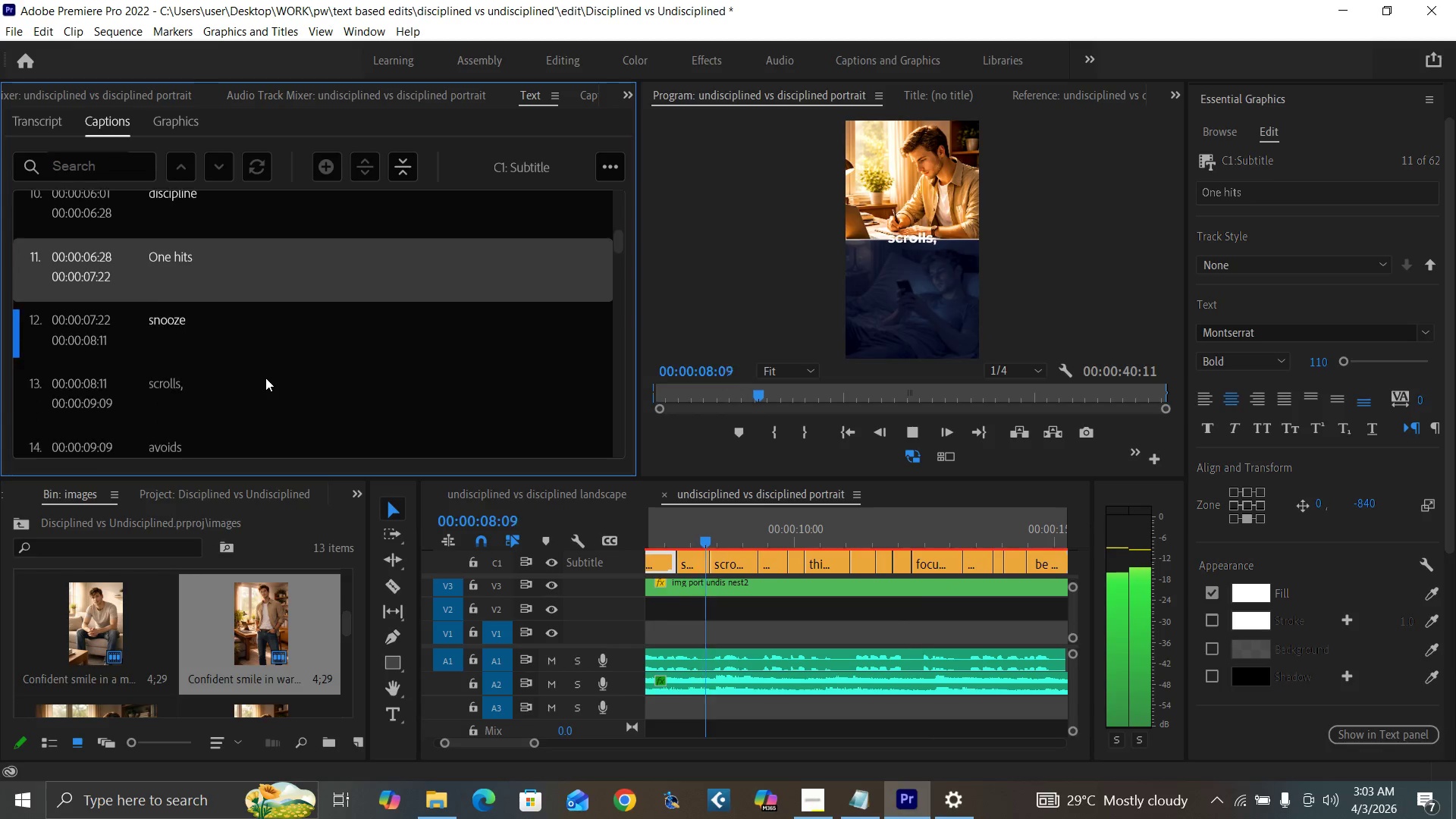 
key(Space)
 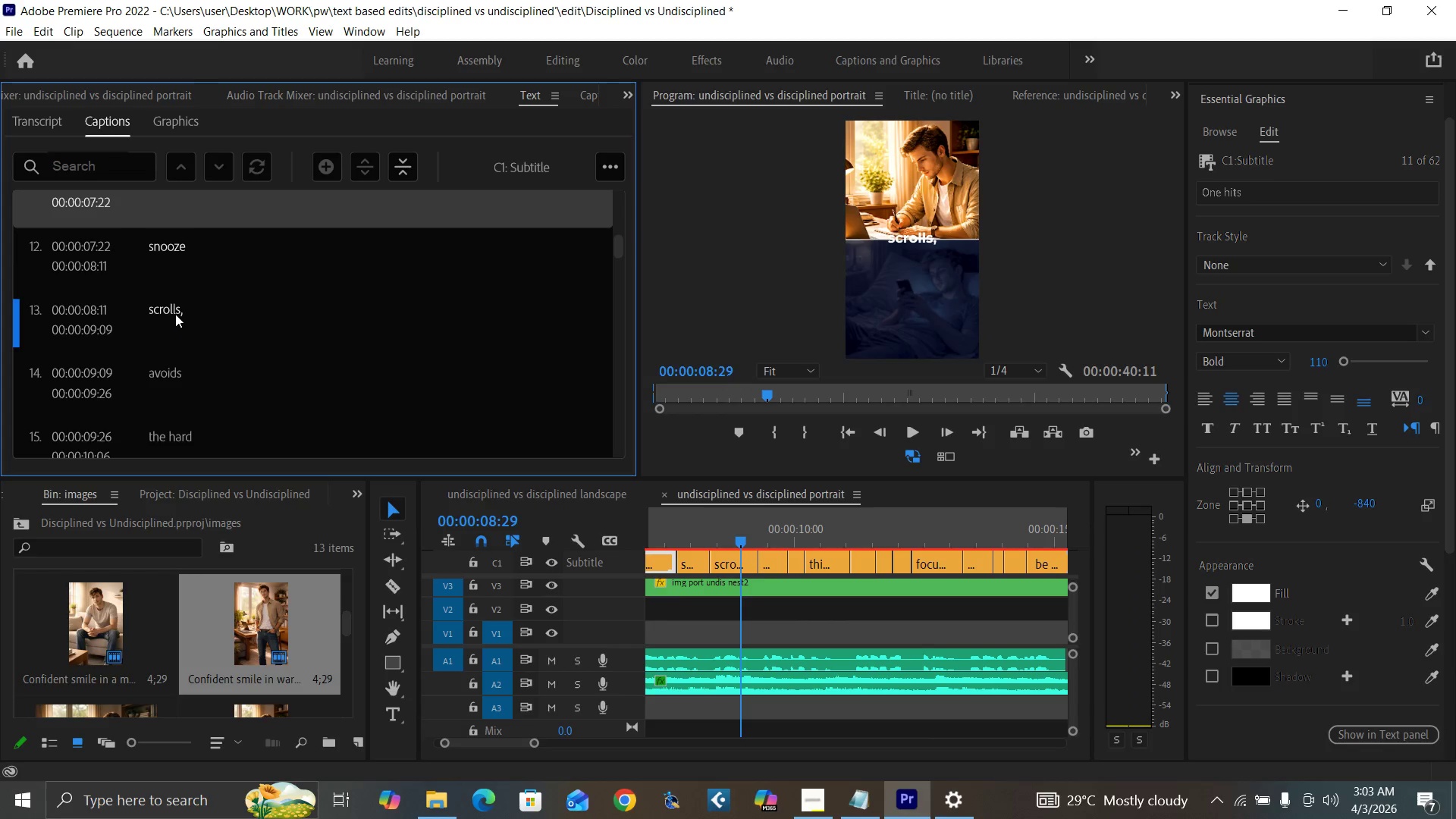 
left_click([173, 308])
 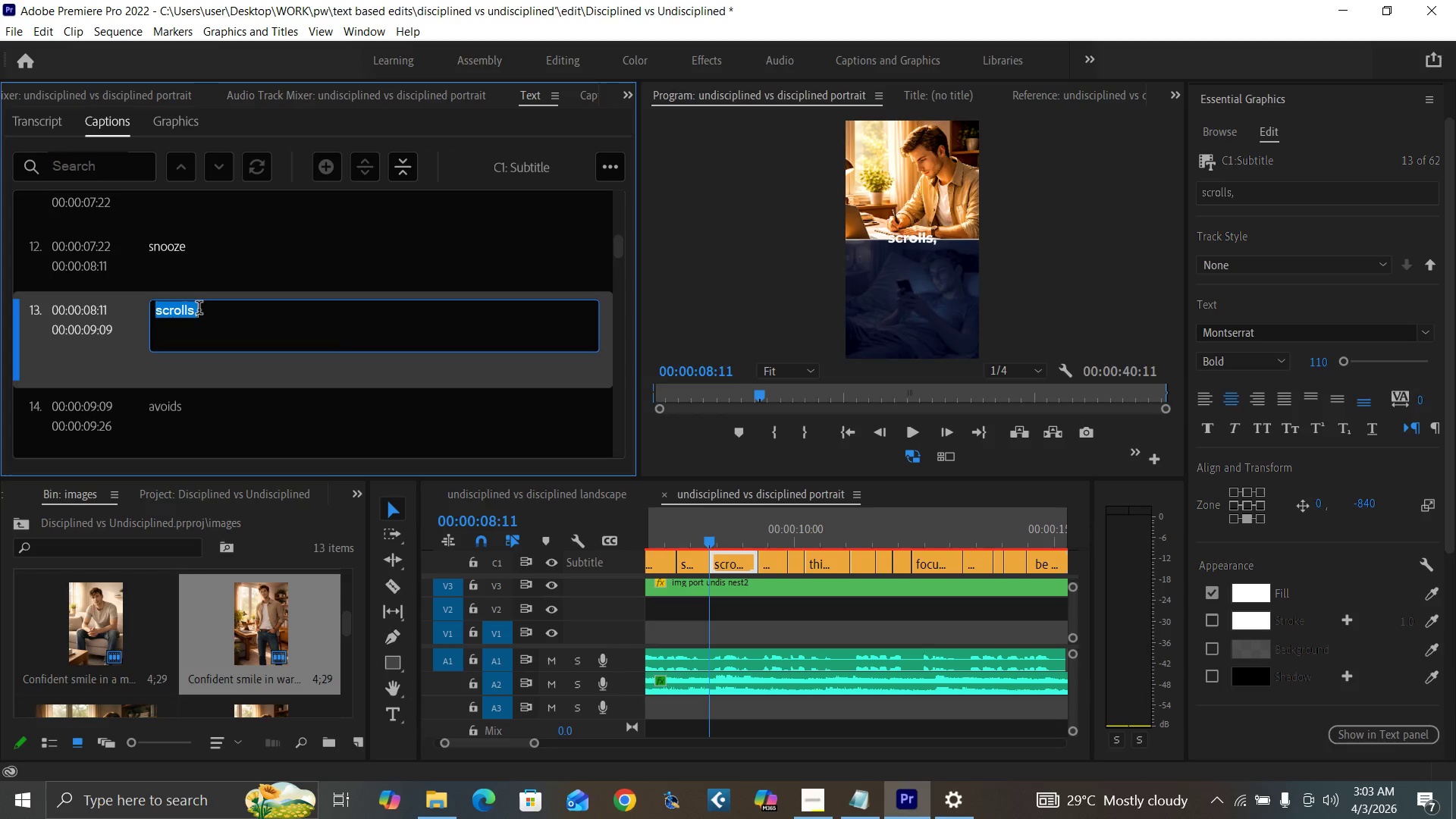 
left_click([213, 314])
 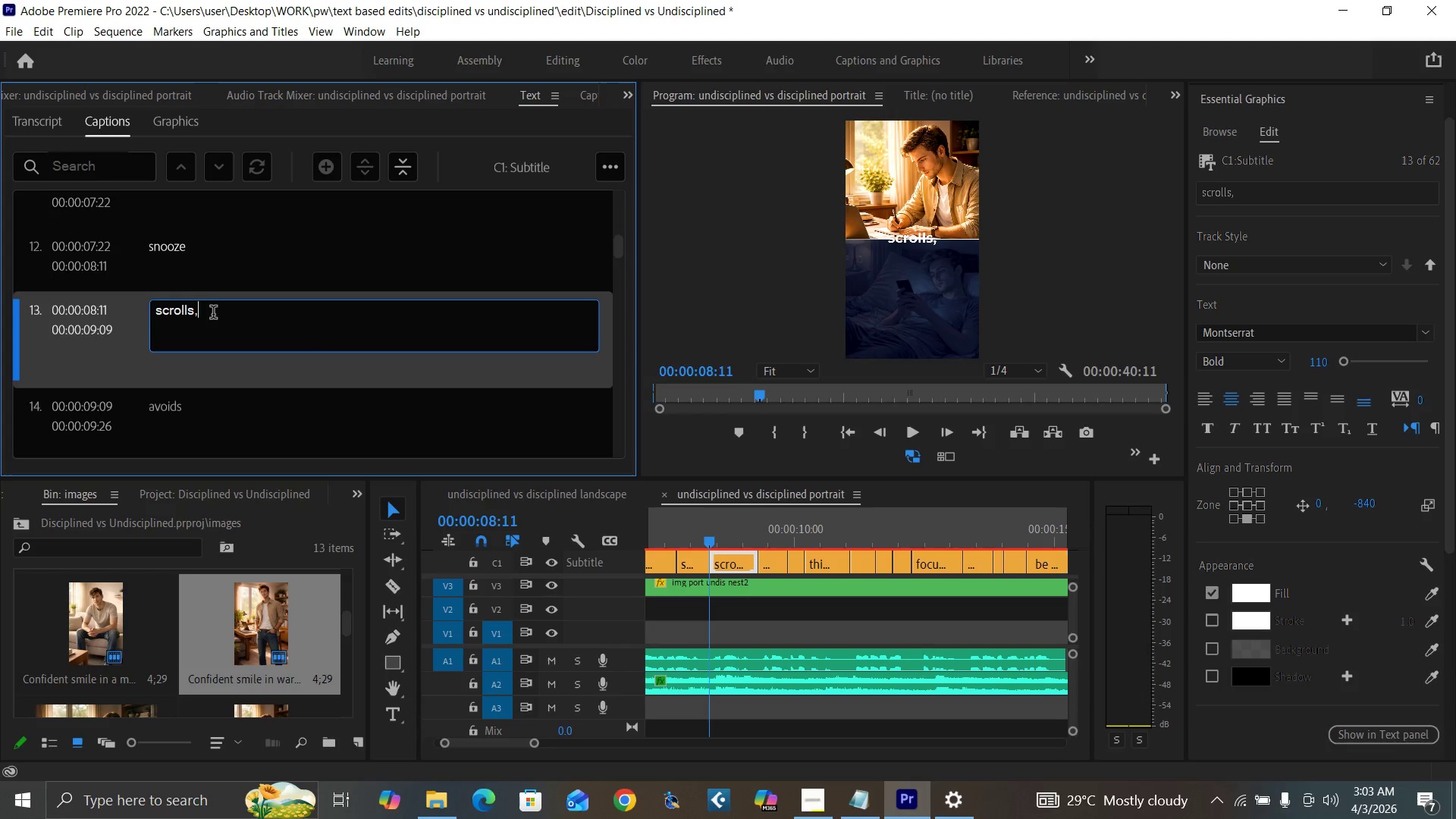 
key(Backspace)
 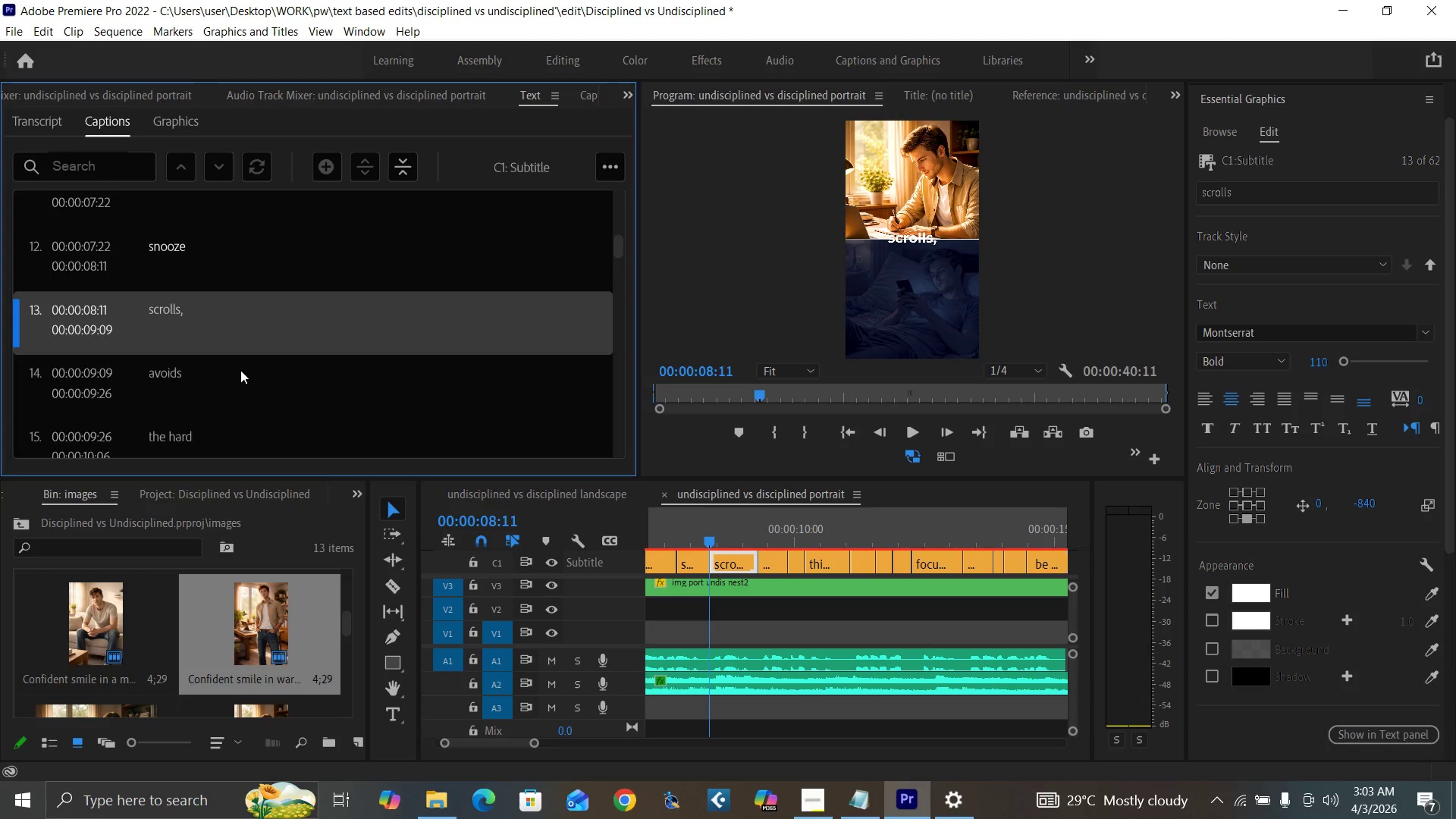 
key(Space)
 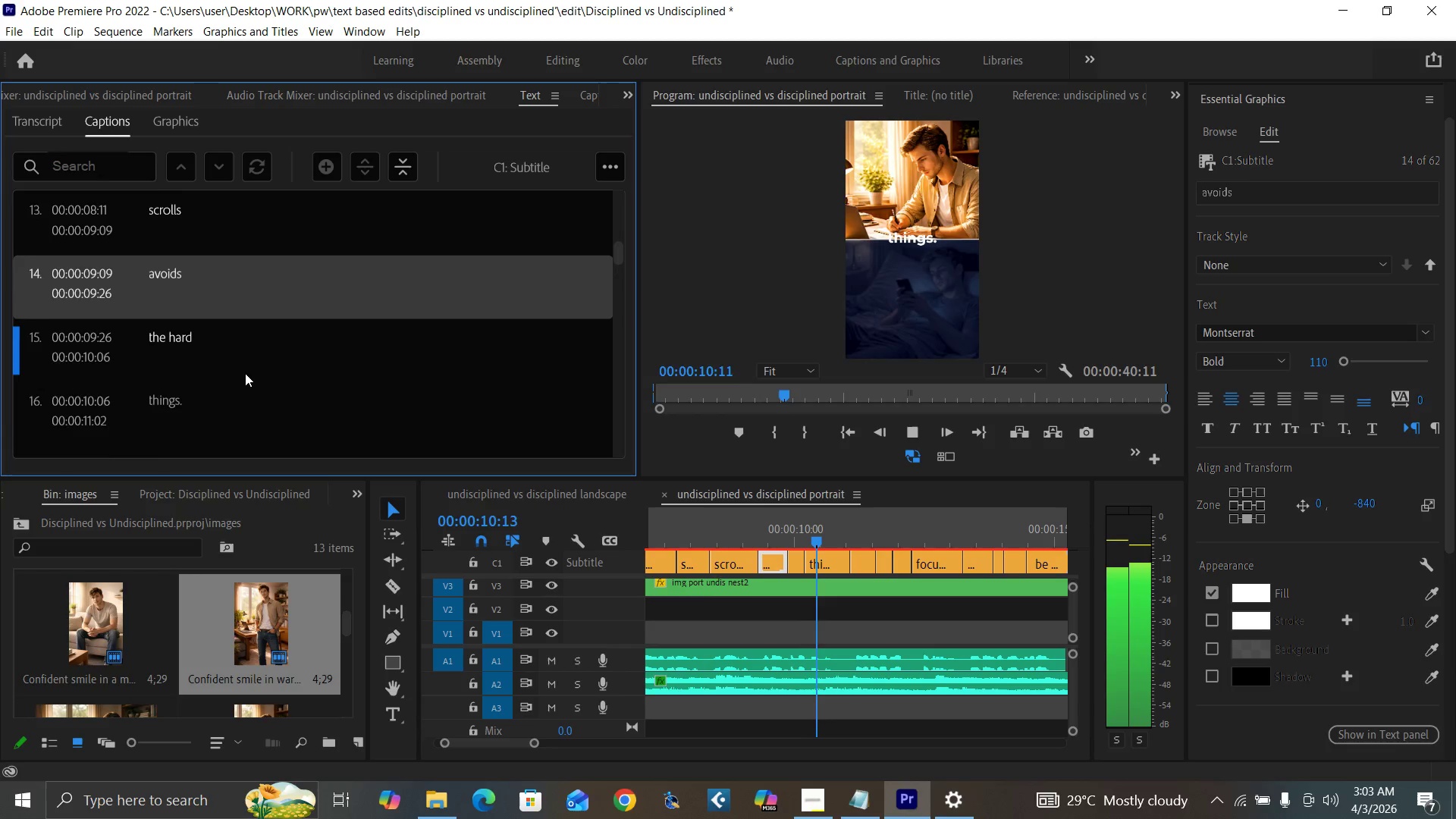 
key(Space)
 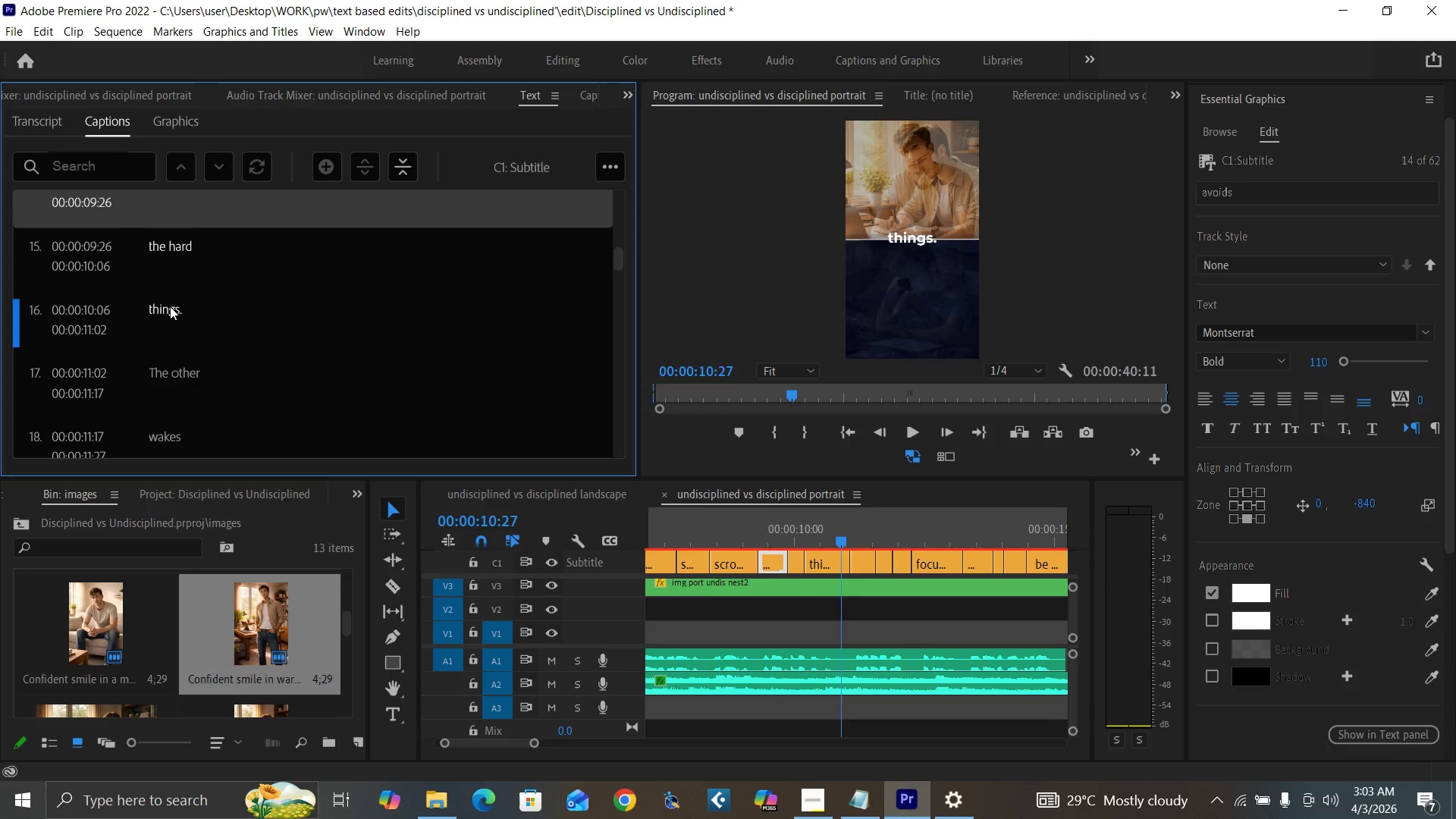 
double_click([170, 306])
 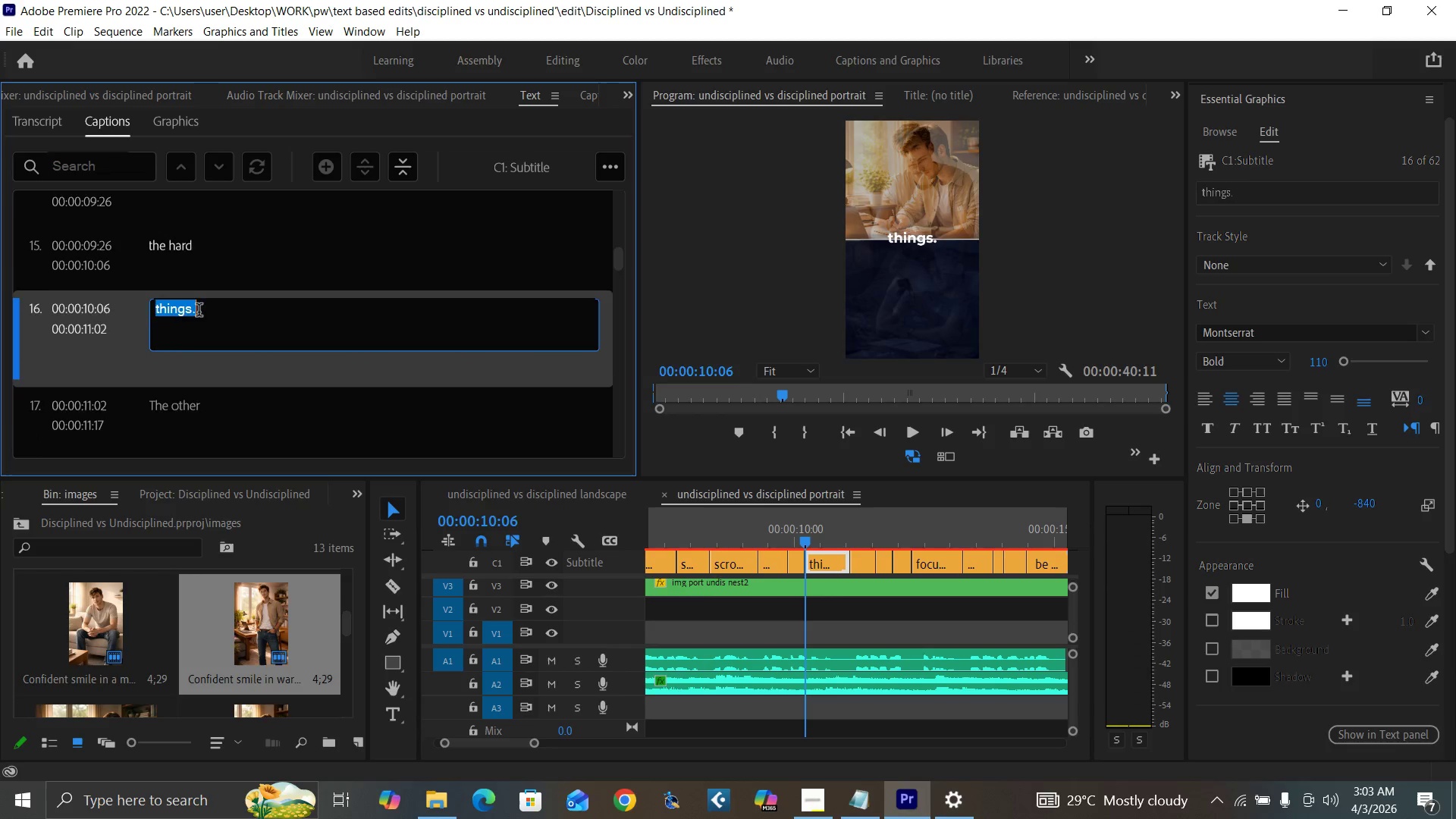 
left_click([206, 313])
 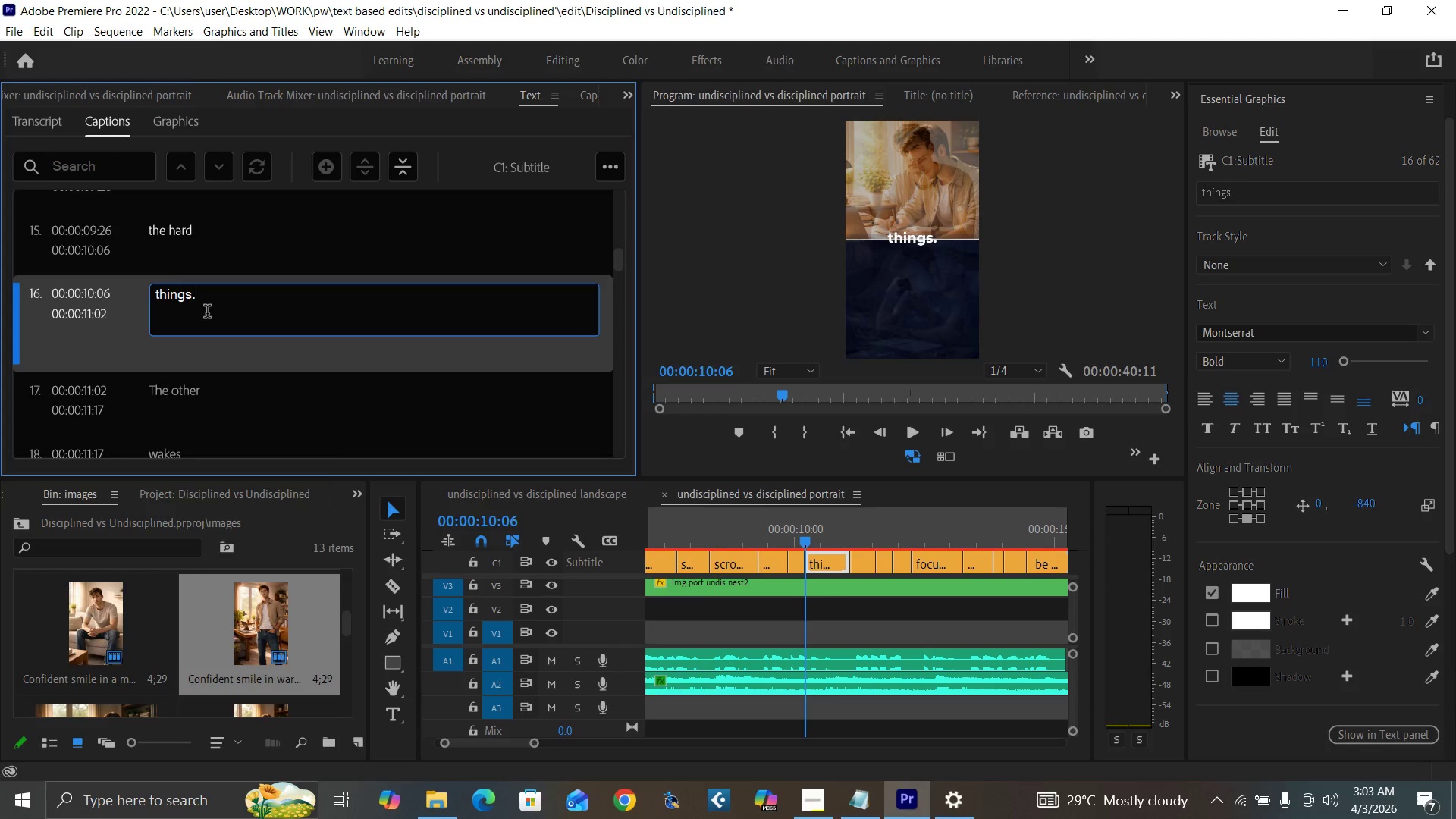 
key(Backspace)
 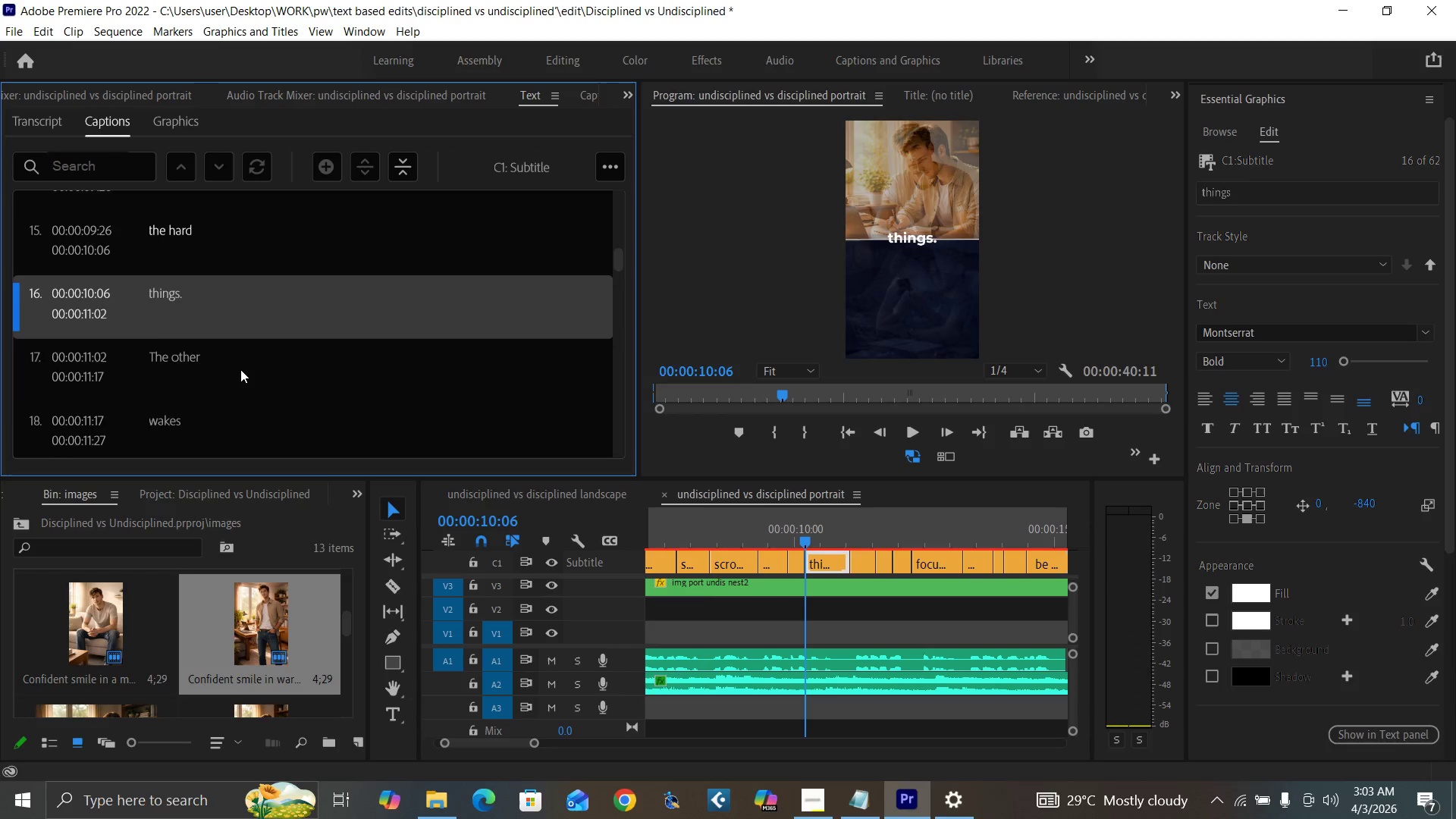 
key(Space)
 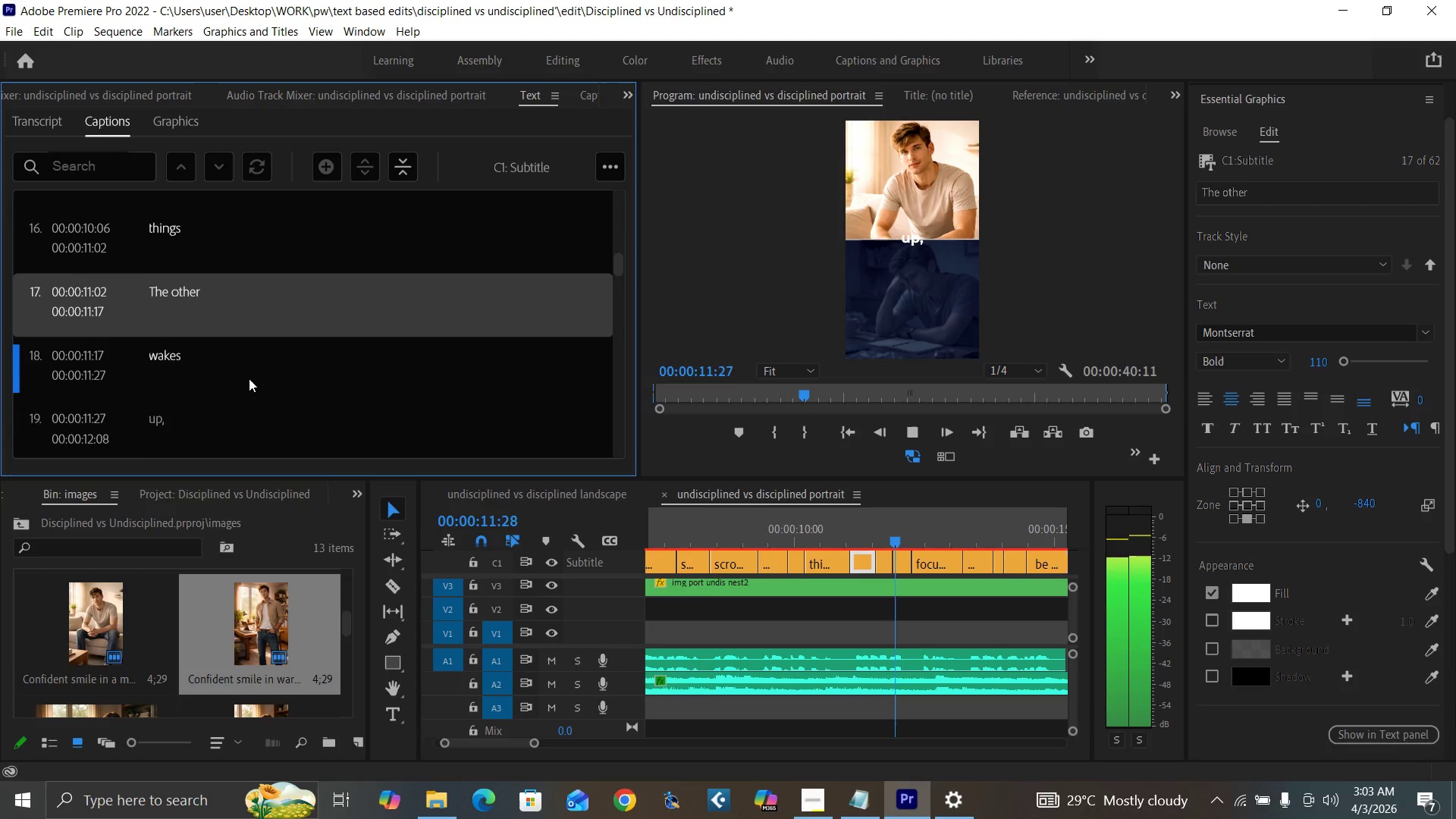 
key(Space)
 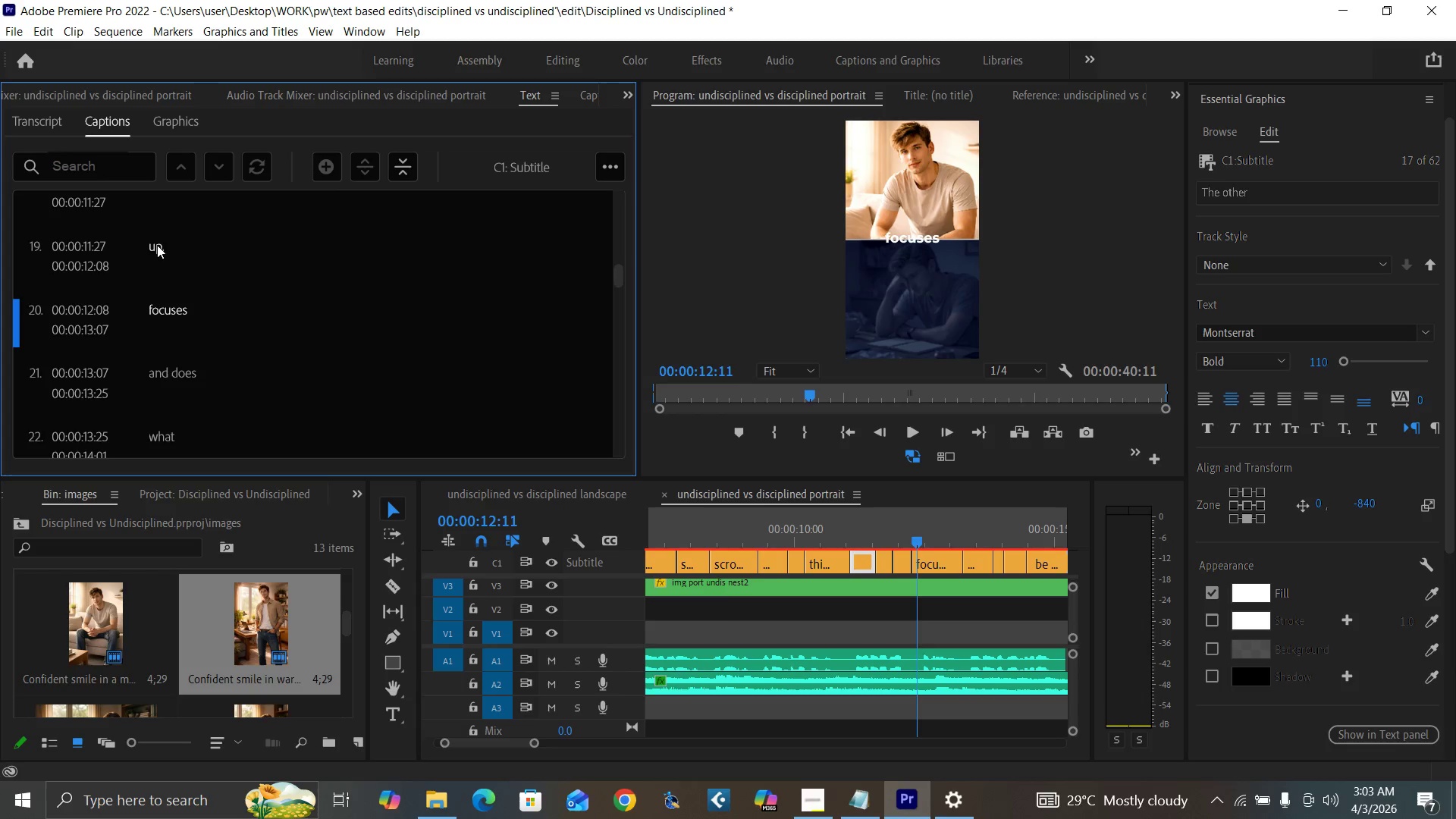 
double_click([157, 245])
 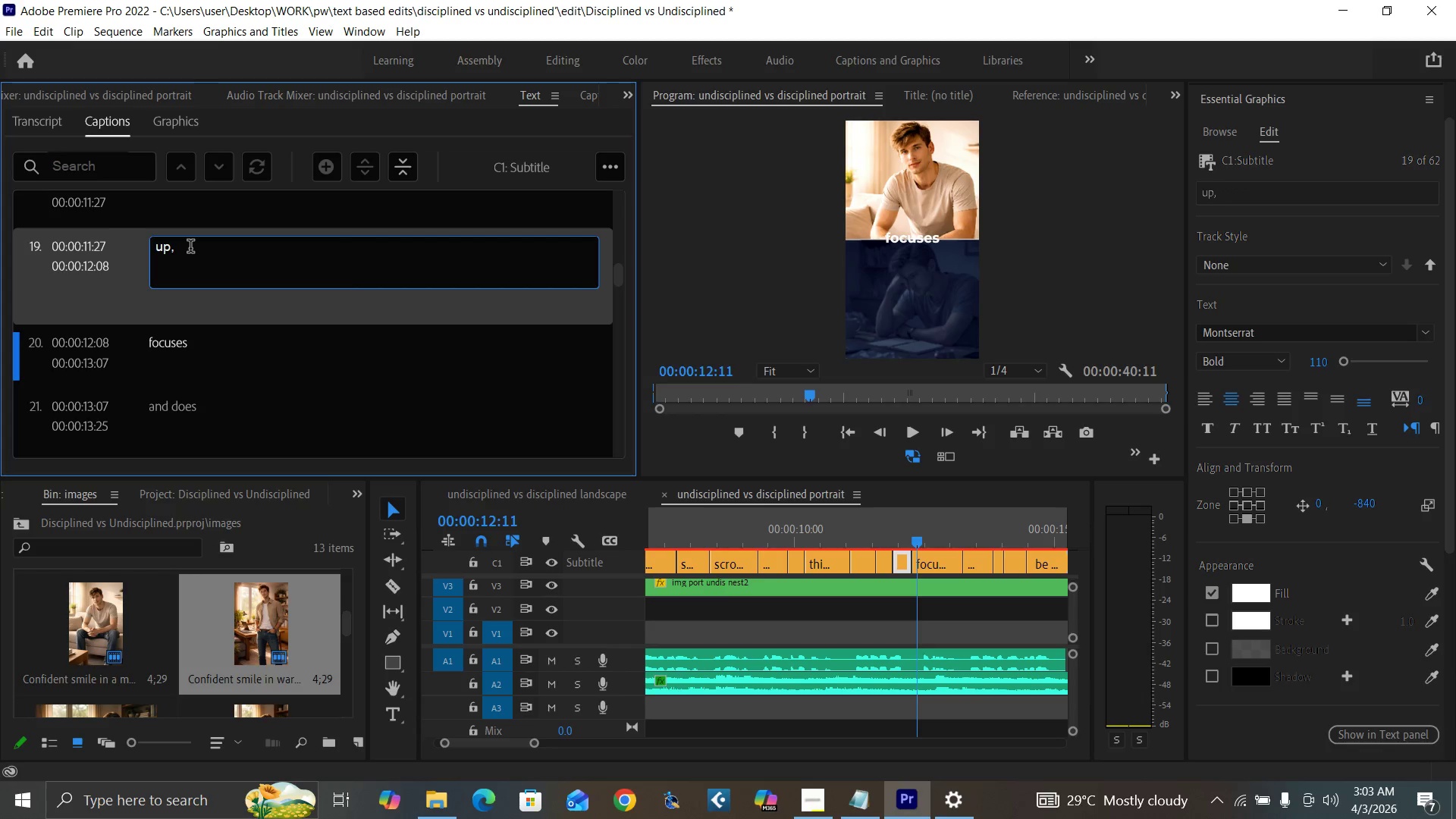 
key(Backspace)
 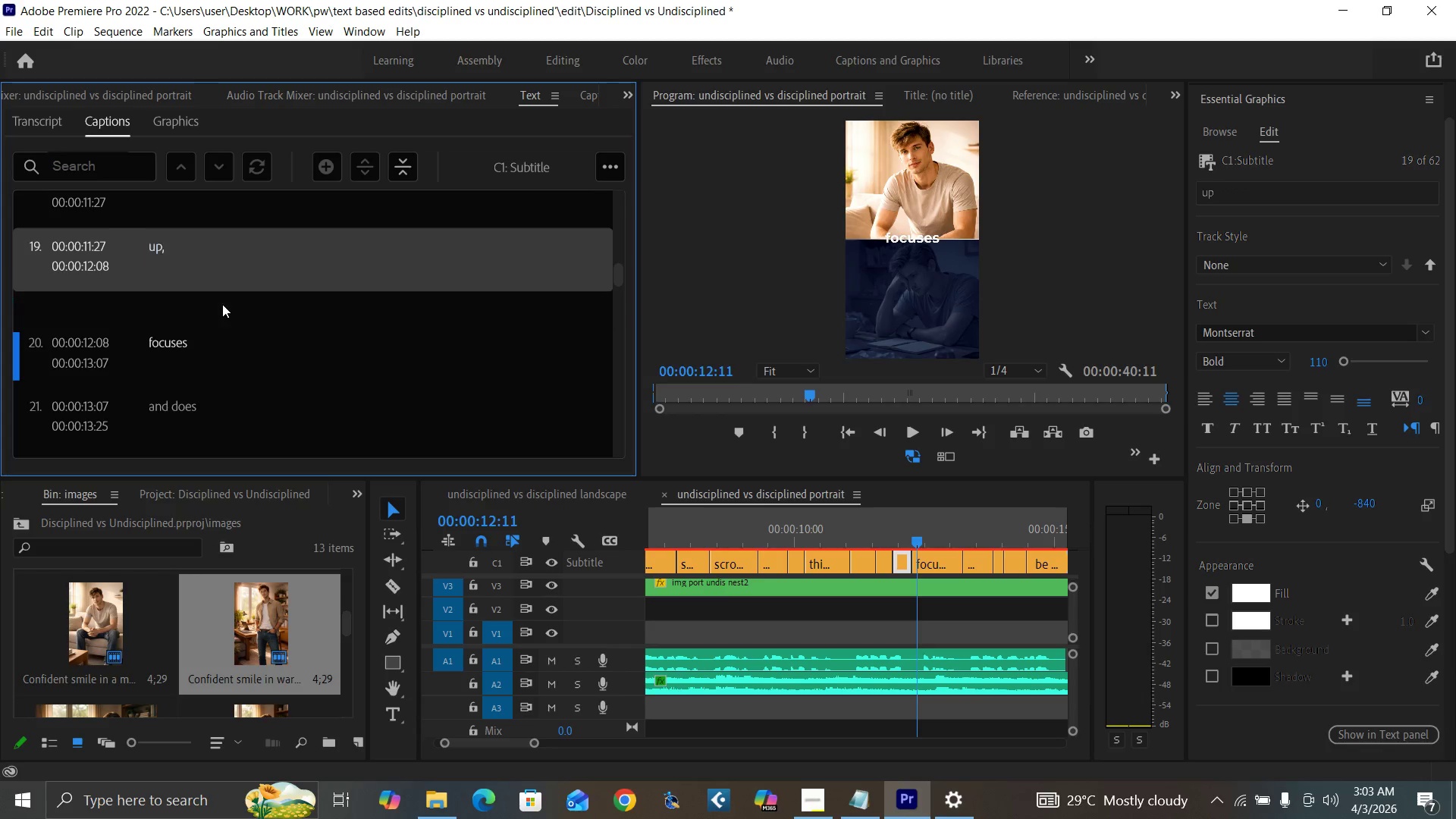 
key(Space)
 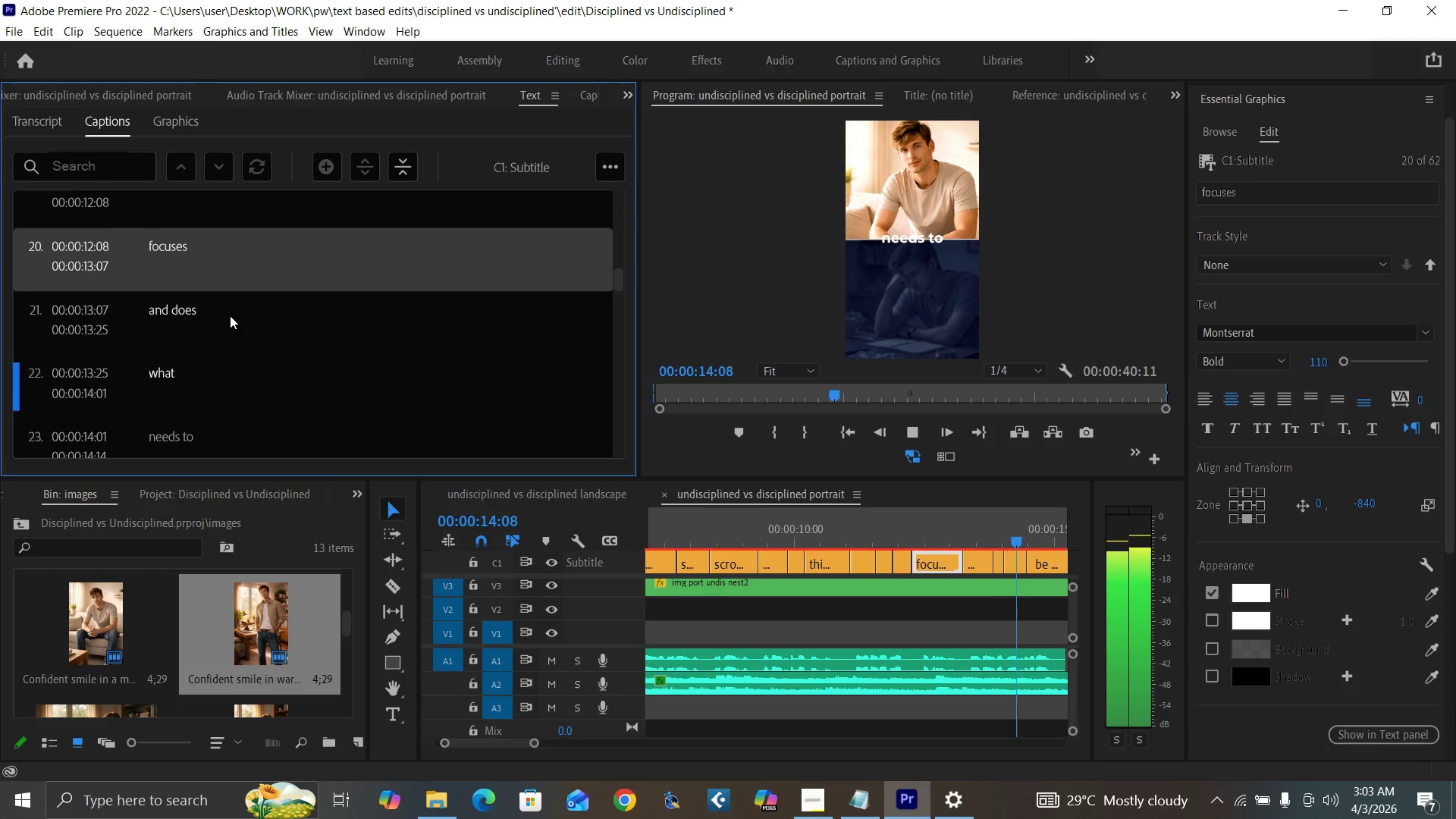 
key(Space)
 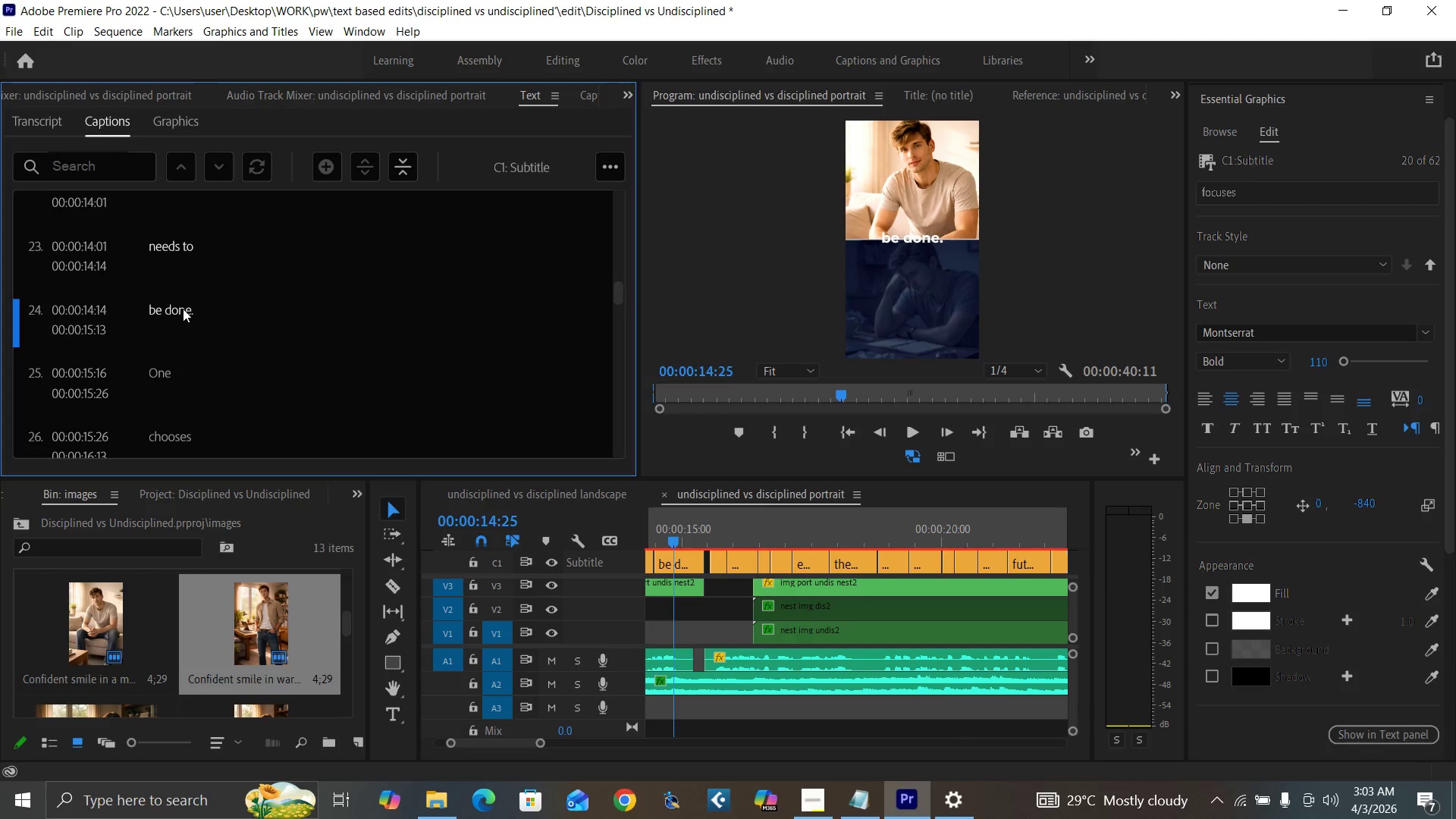 
double_click([183, 309])
 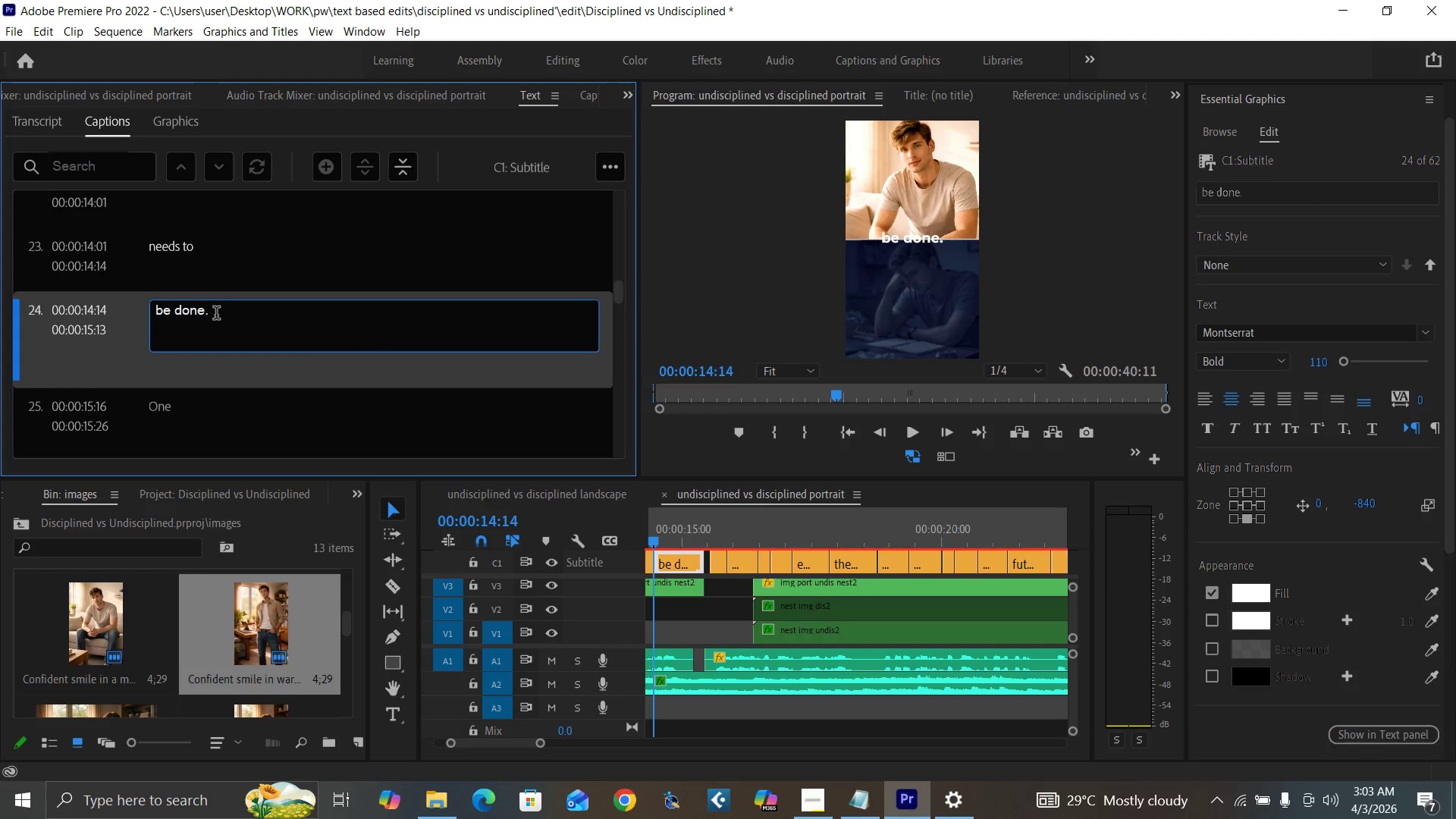 
key(Backspace)
 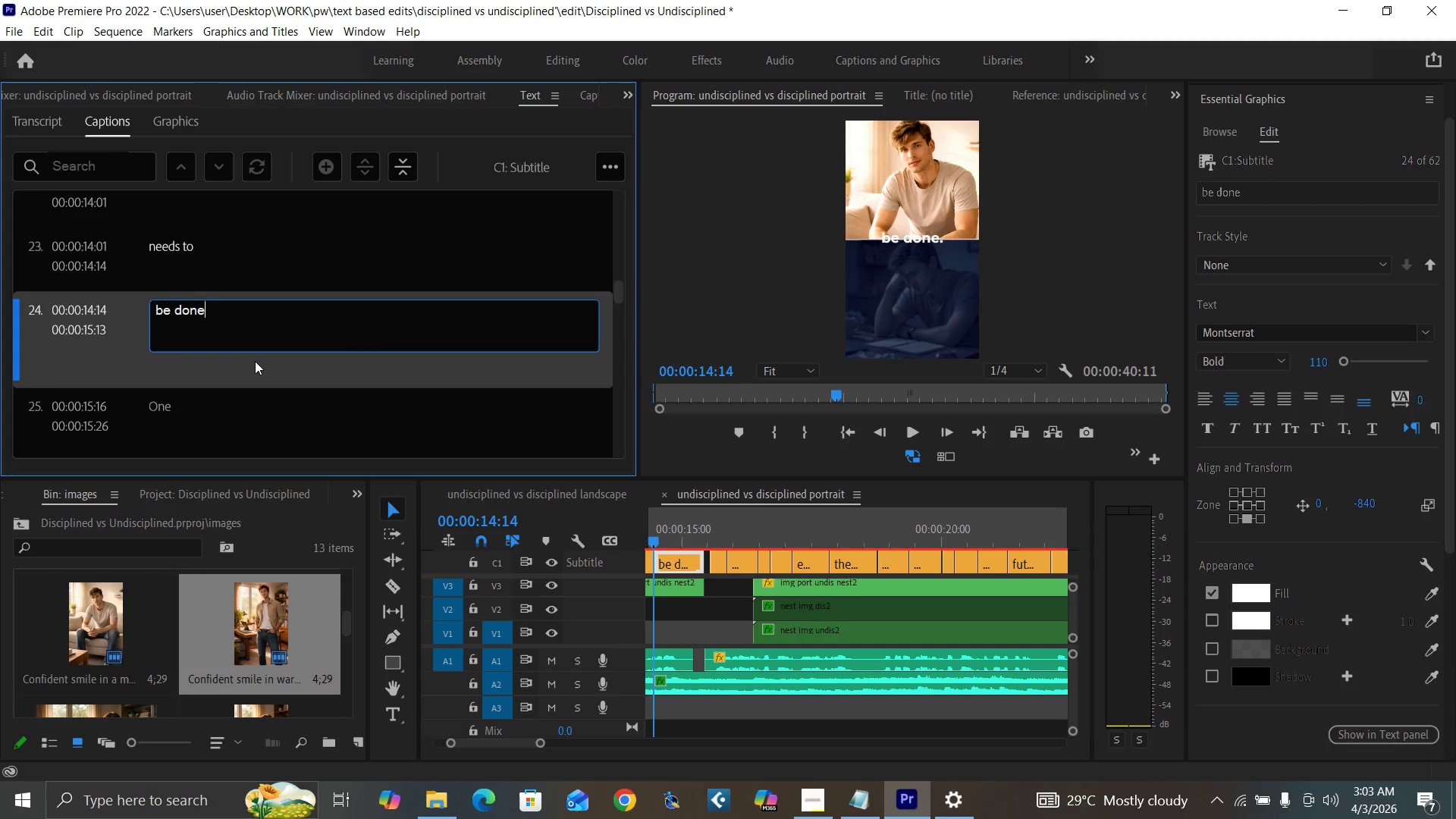 
left_click([257, 364])
 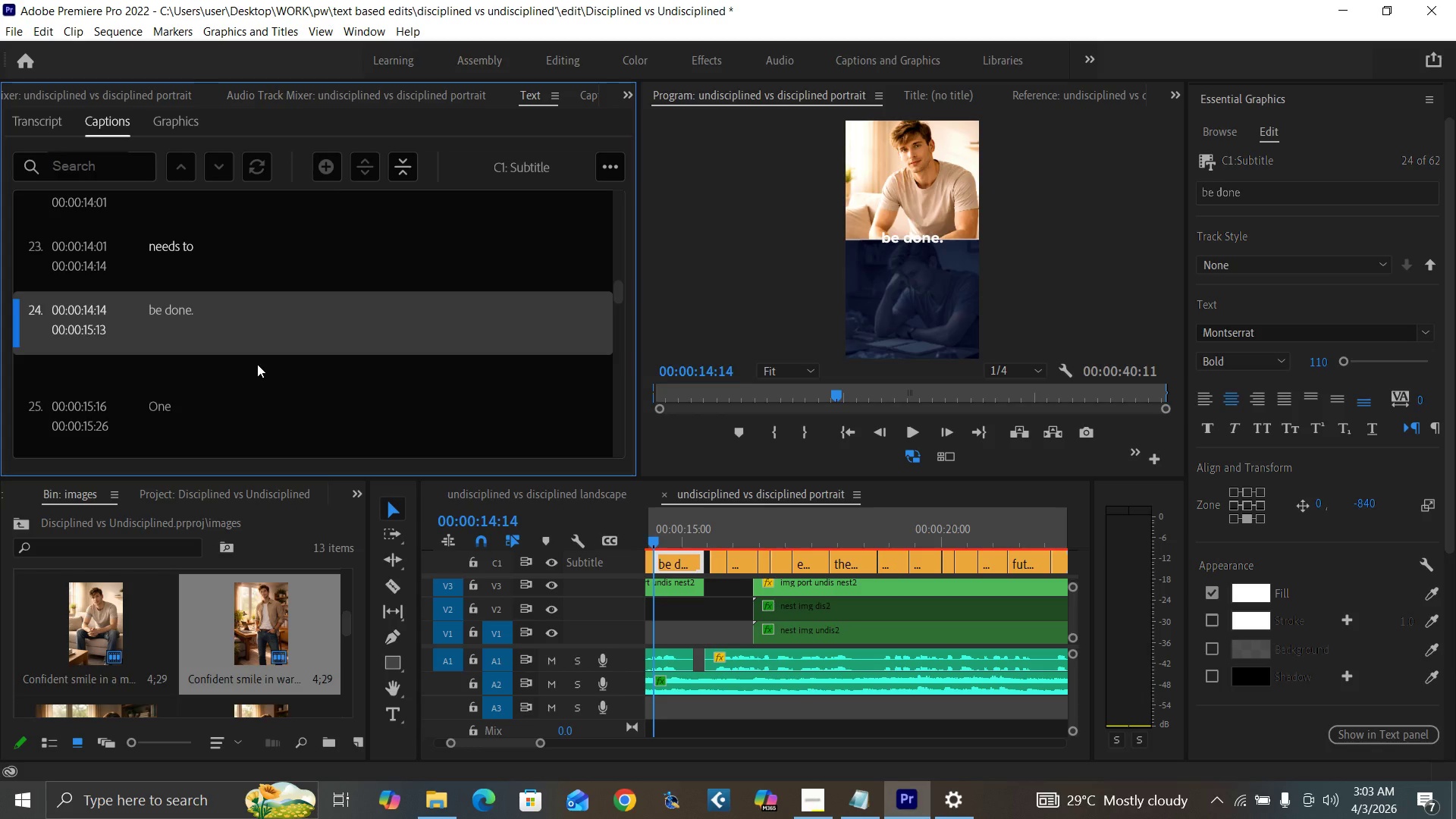 
key(Space)
 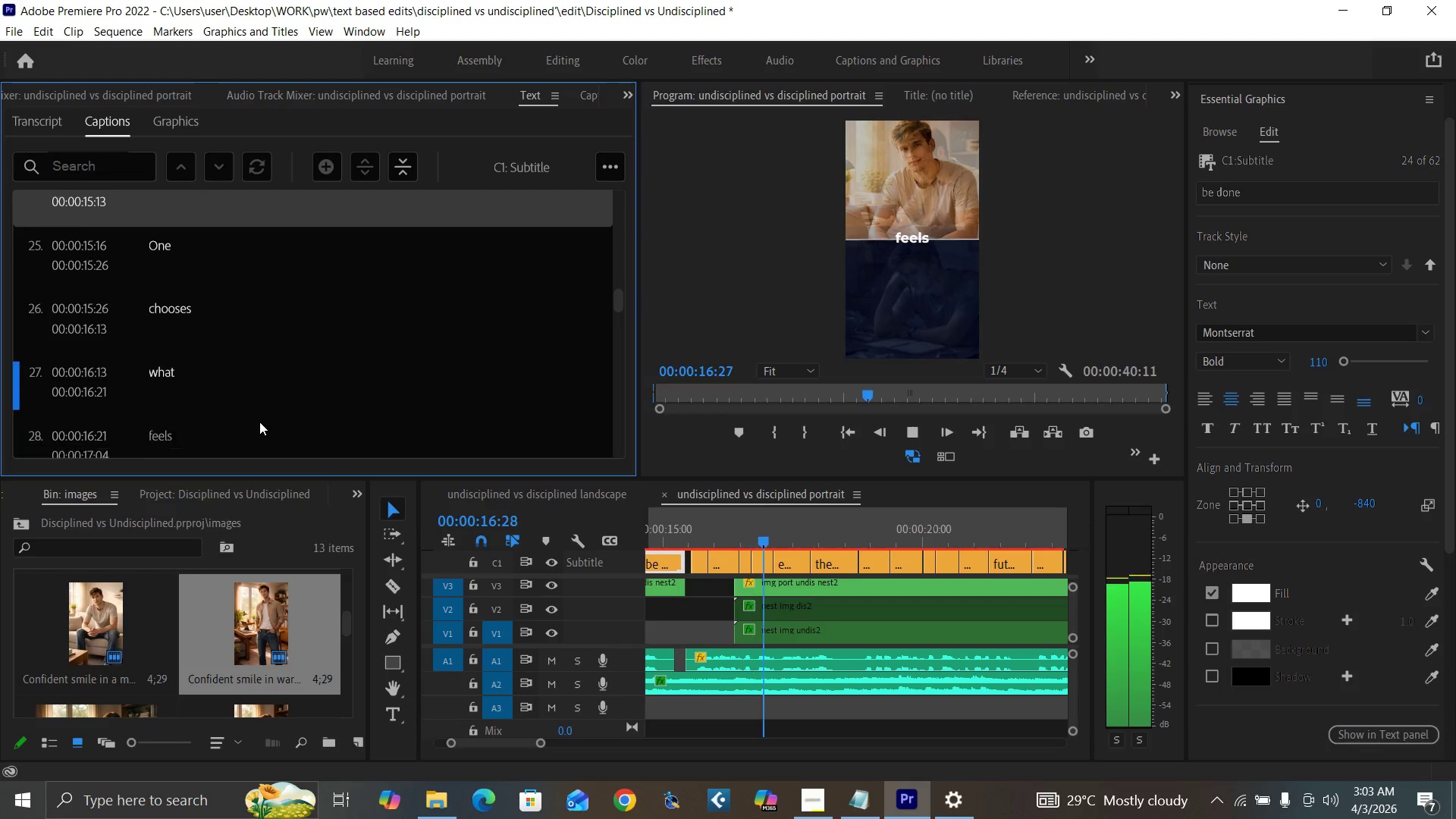 
wait(5.81)
 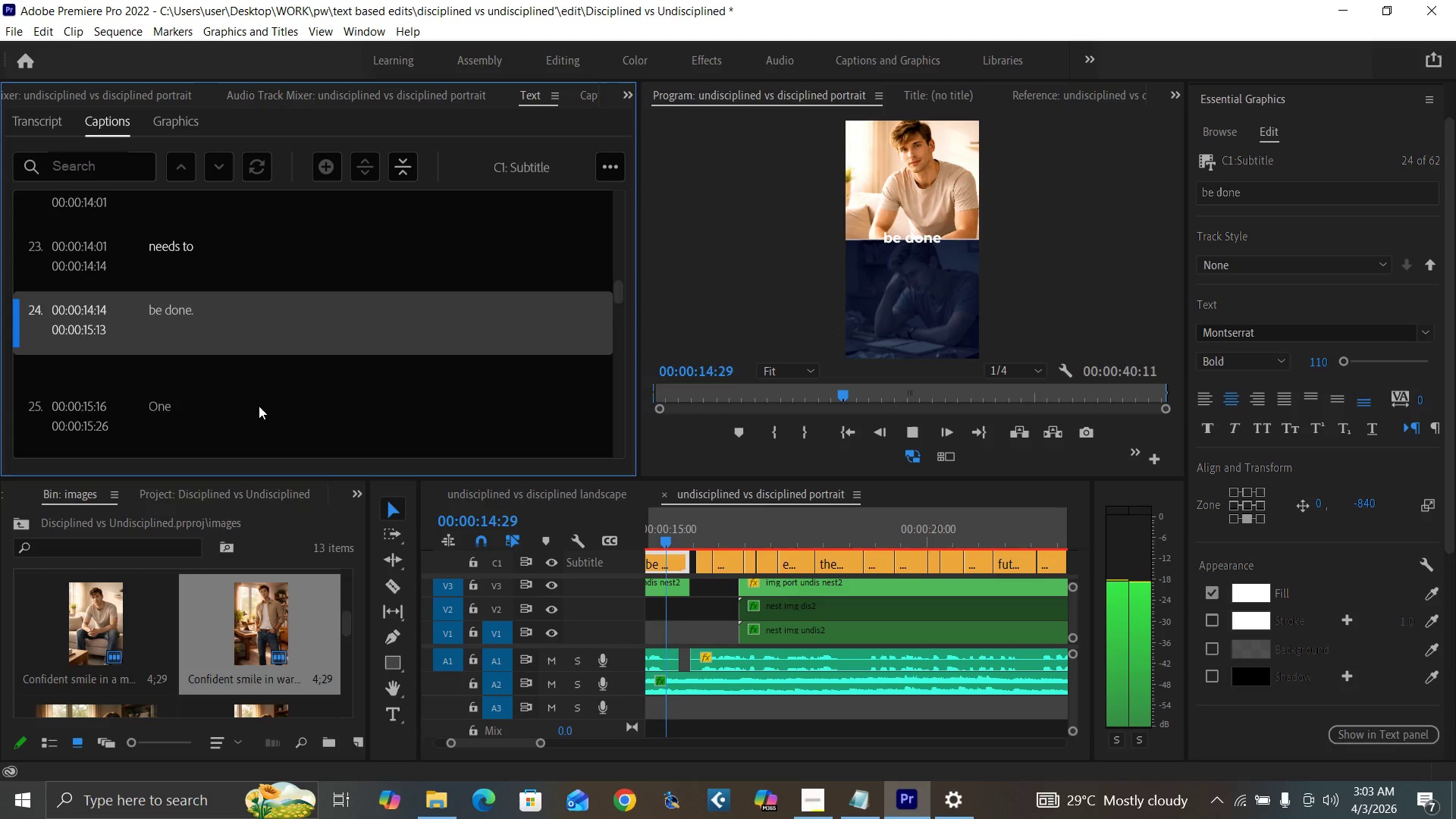 
key(Space)
 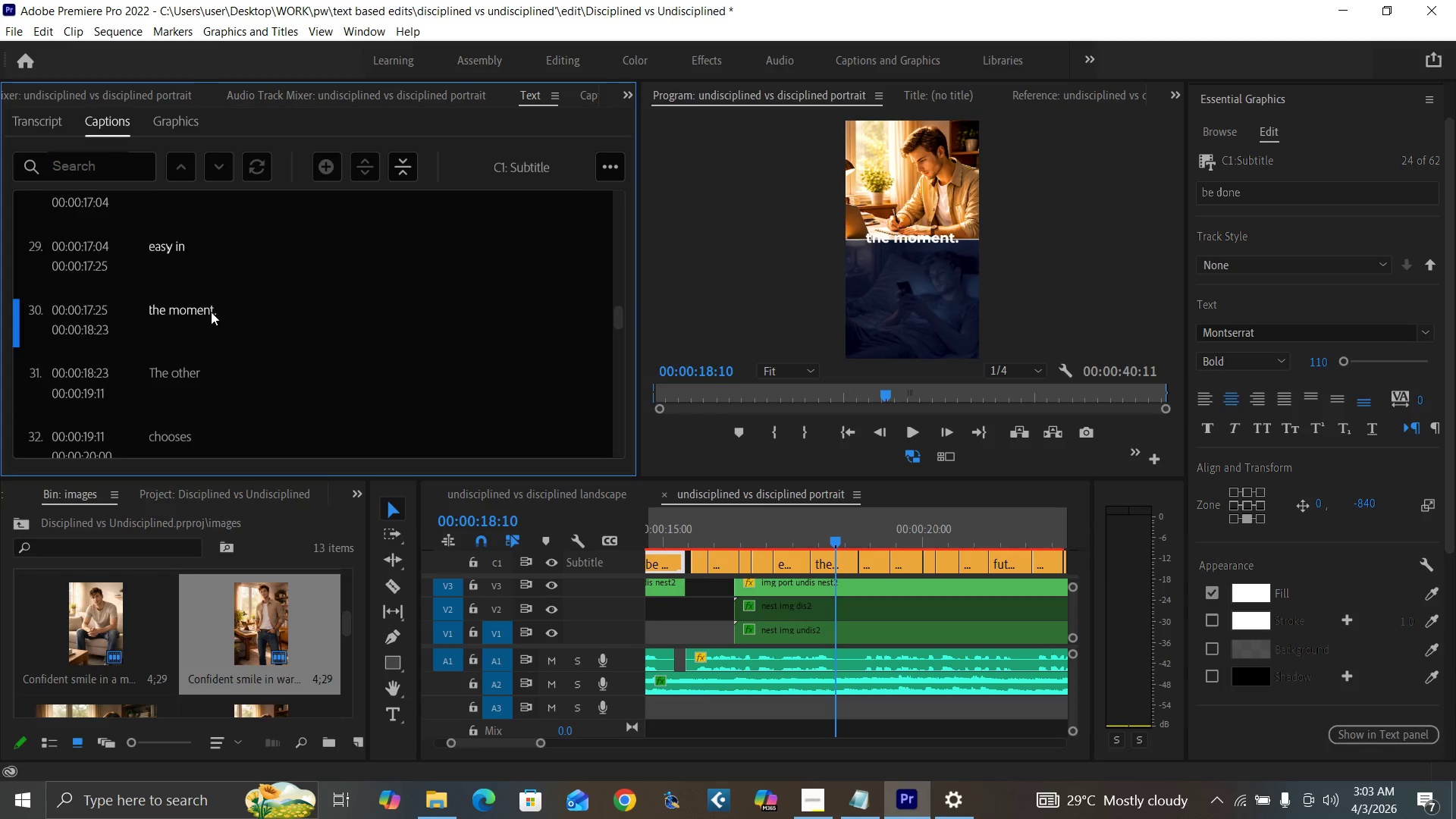 
double_click([211, 310])
 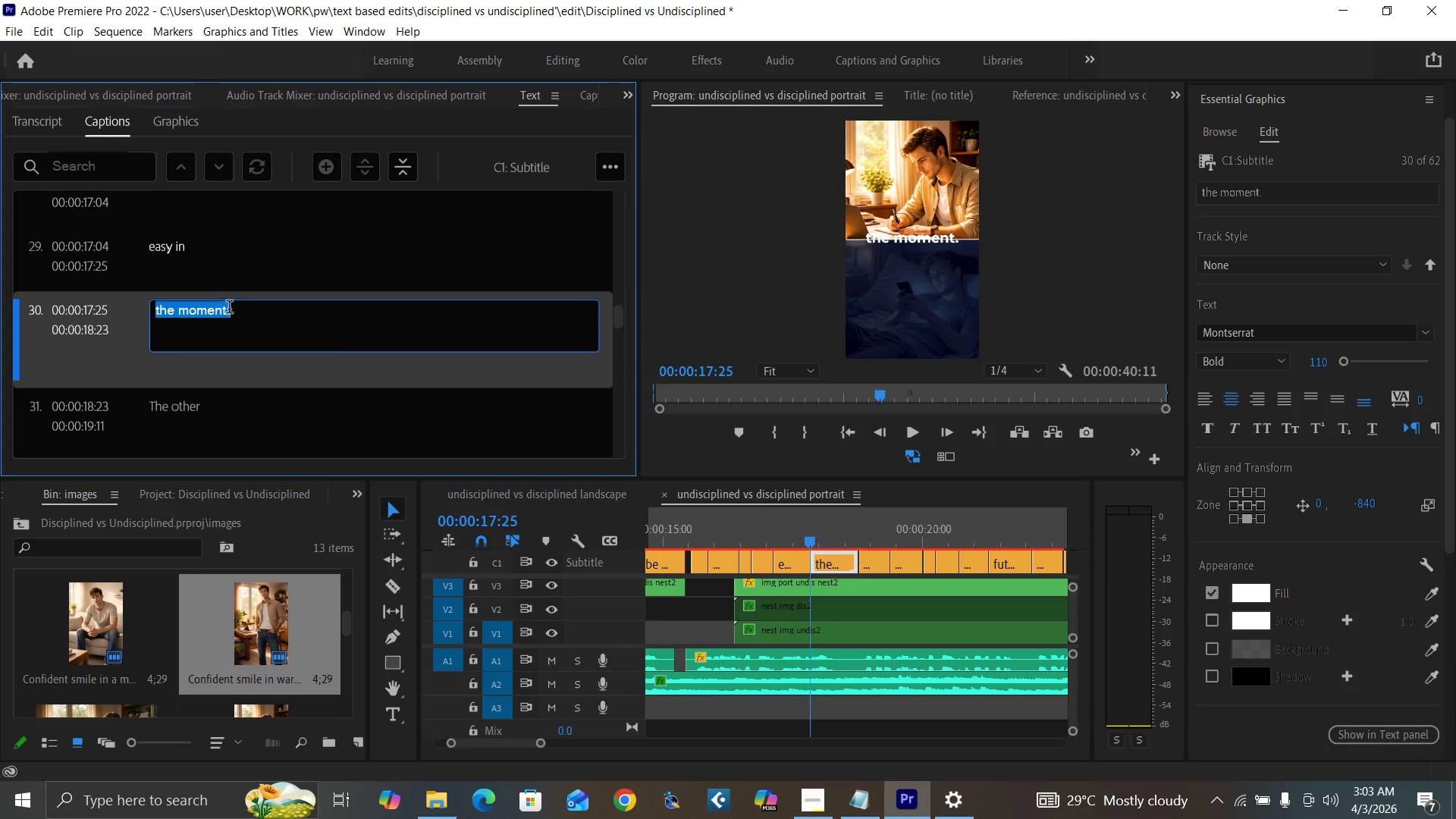 
left_click([230, 309])
 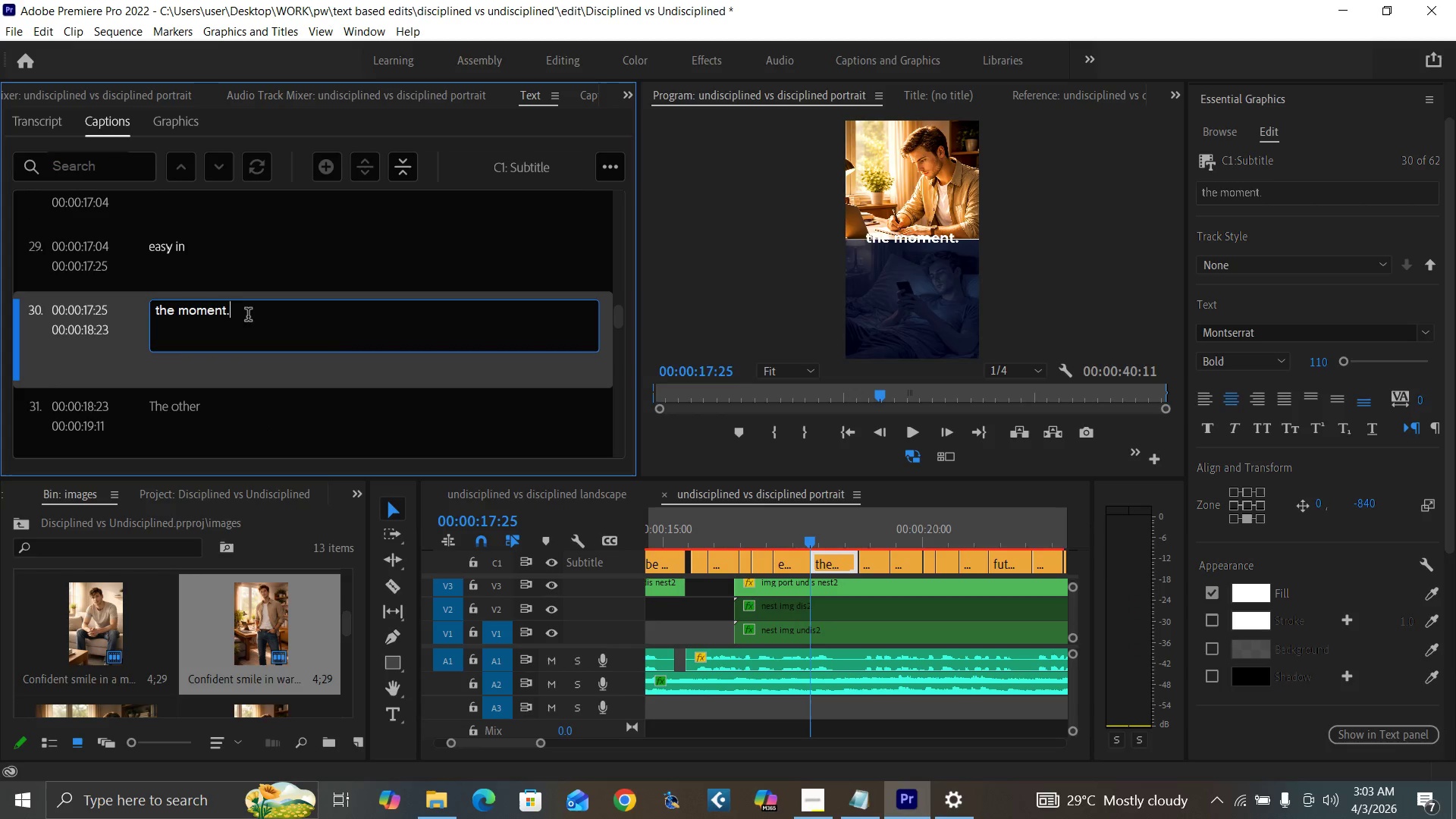 
key(Backspace)
 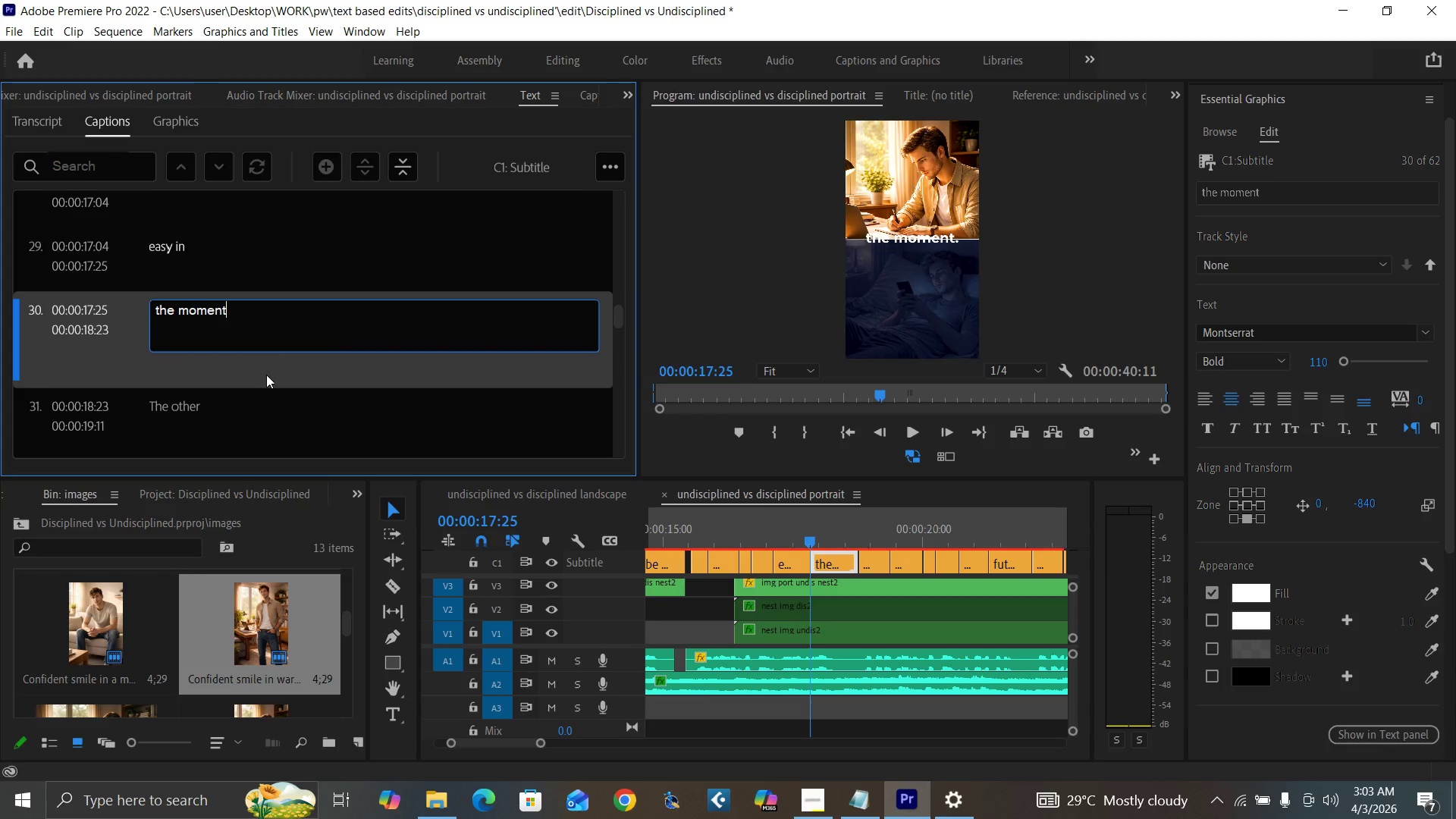 
left_click([266, 375])
 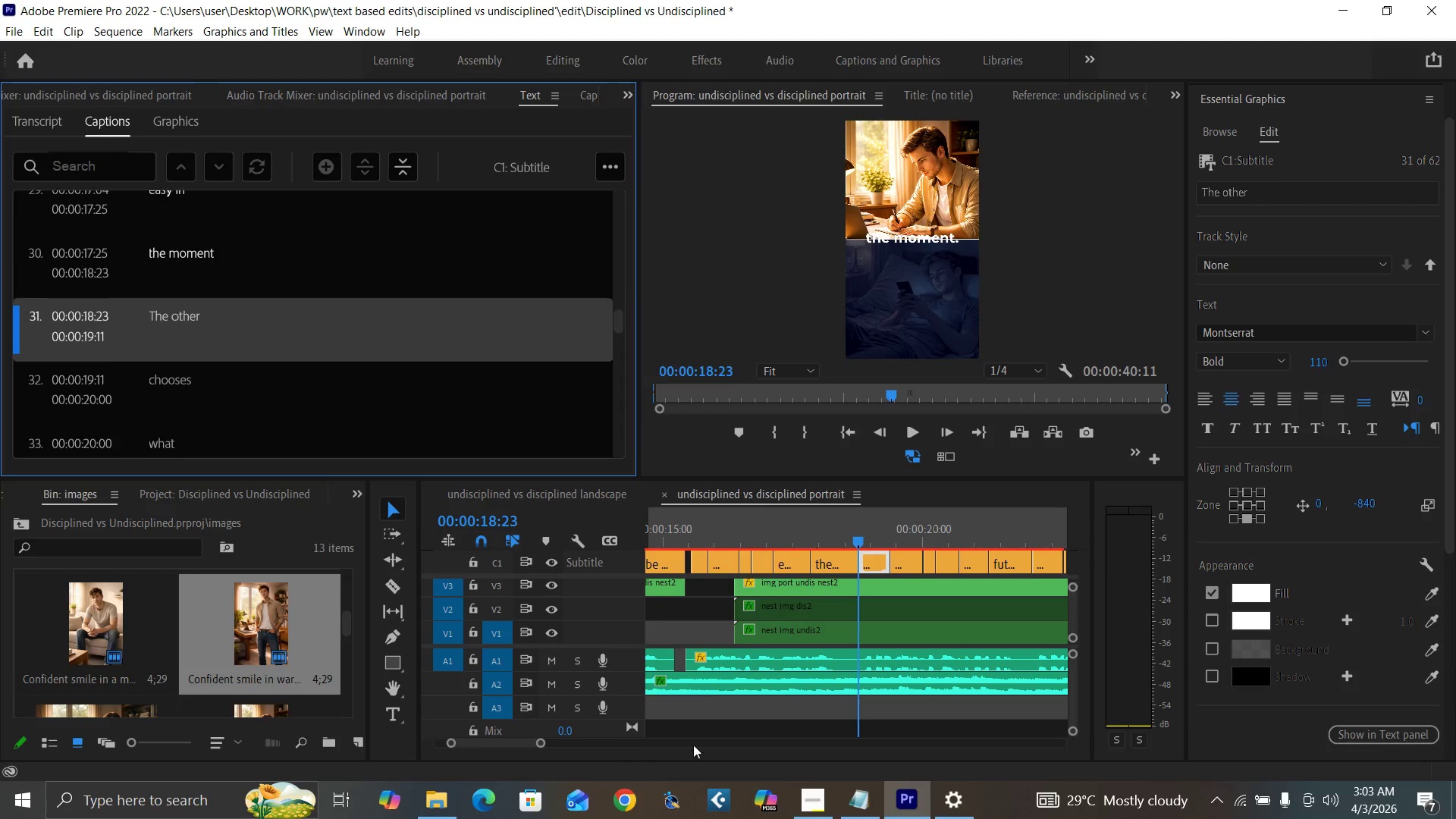 
mouse_move([795, 765])
 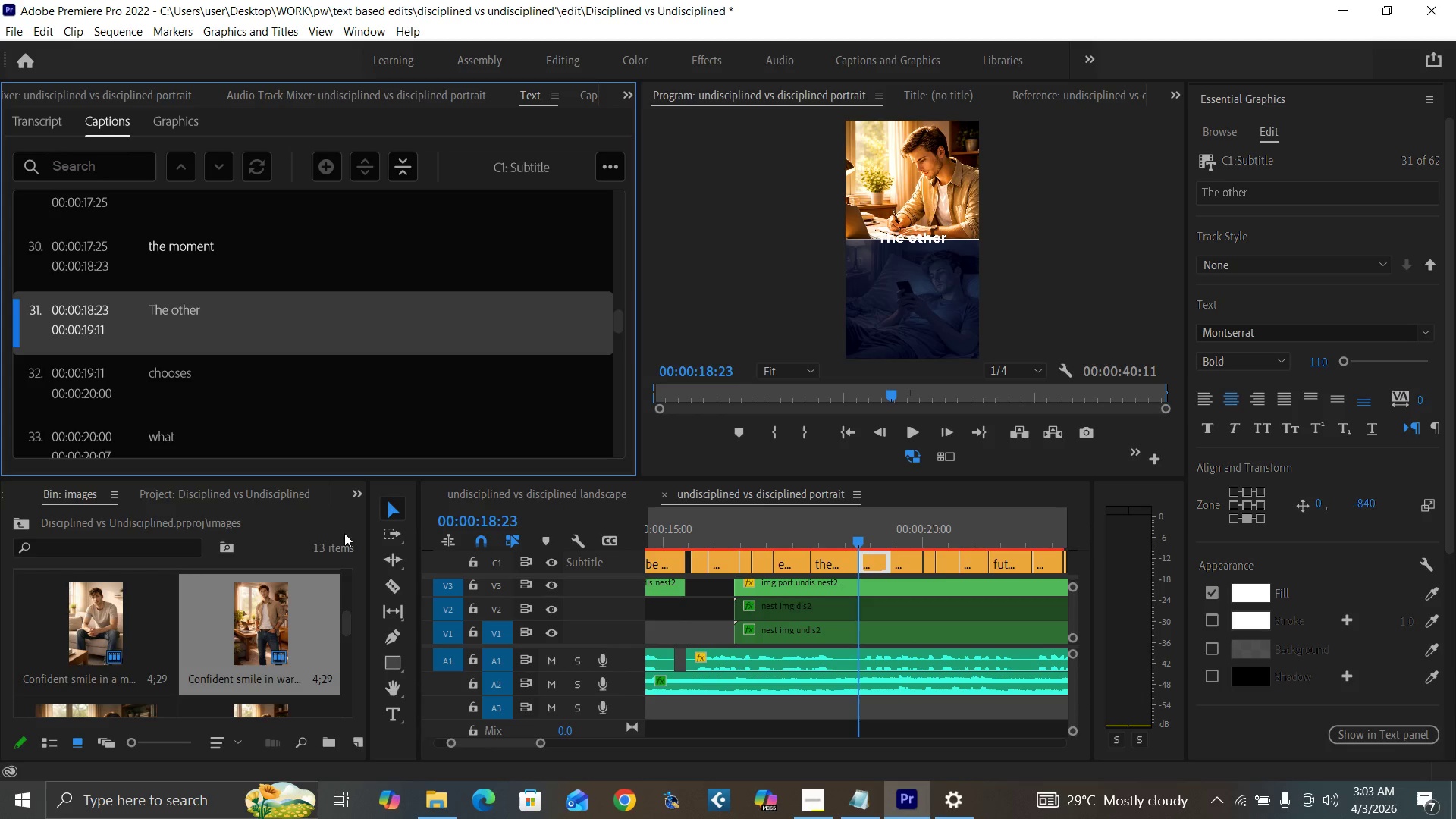 
left_click([224, 320])
 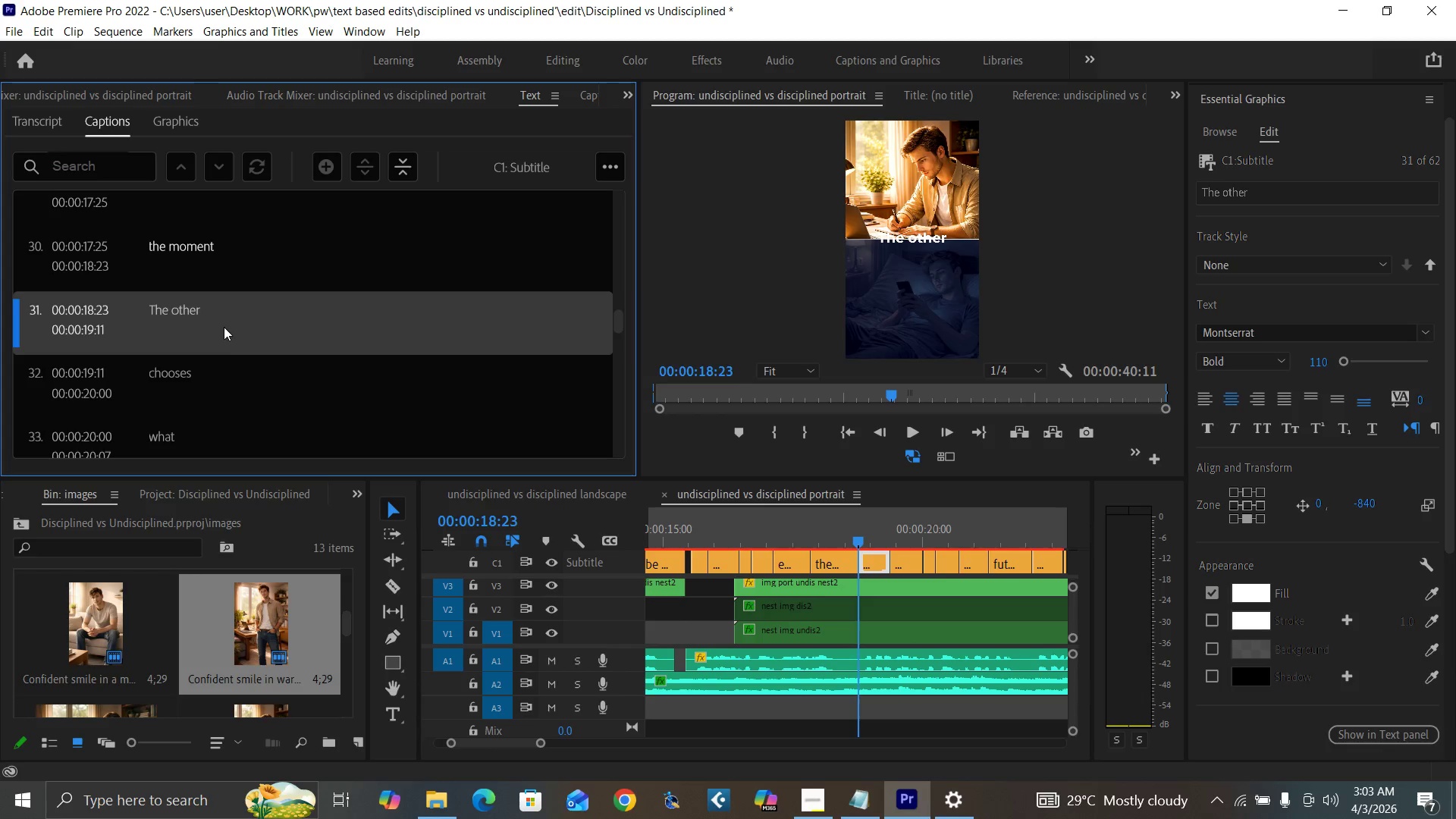 
key(Space)
 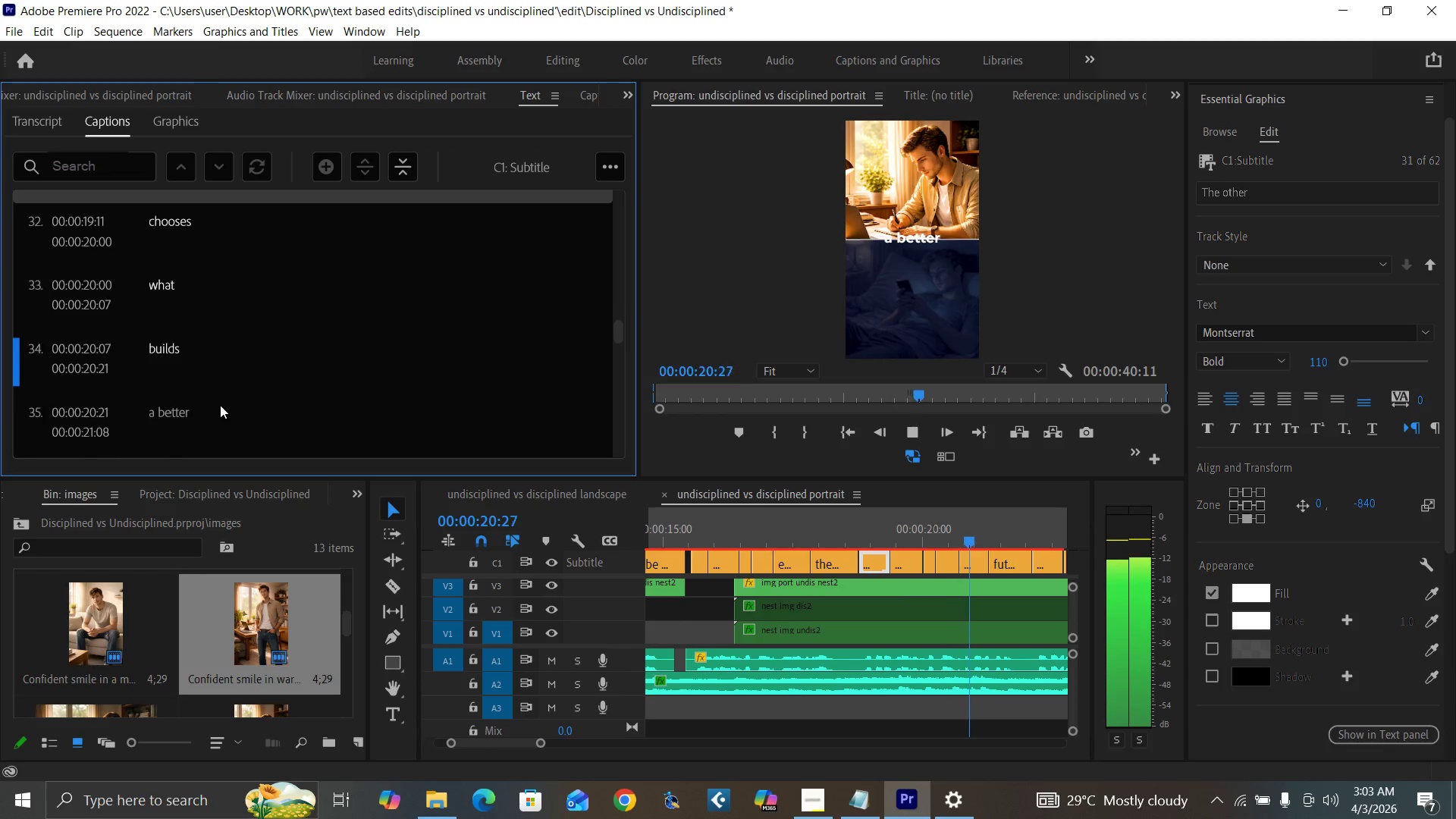 
key(Space)
 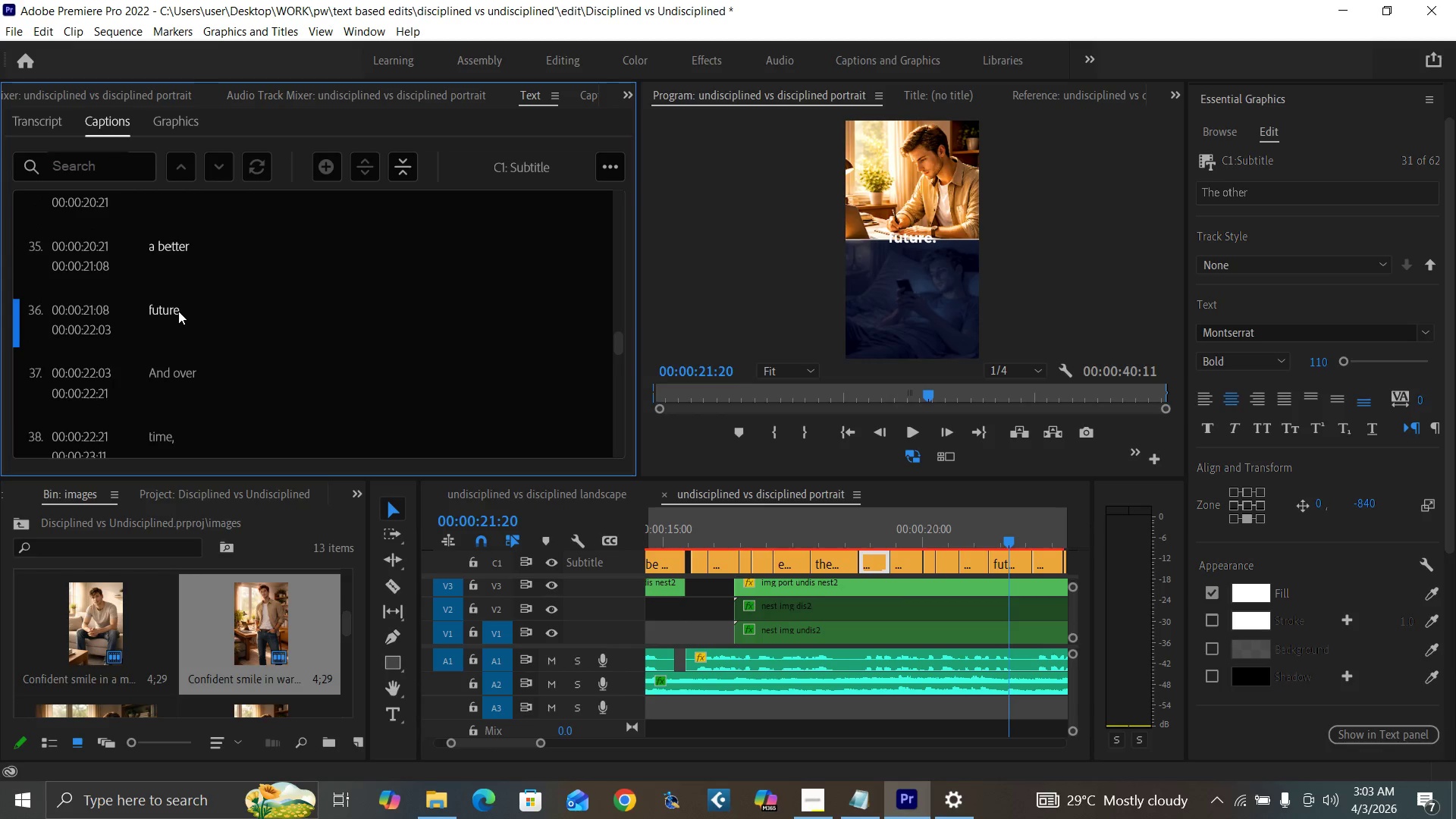 
double_click([178, 310])
 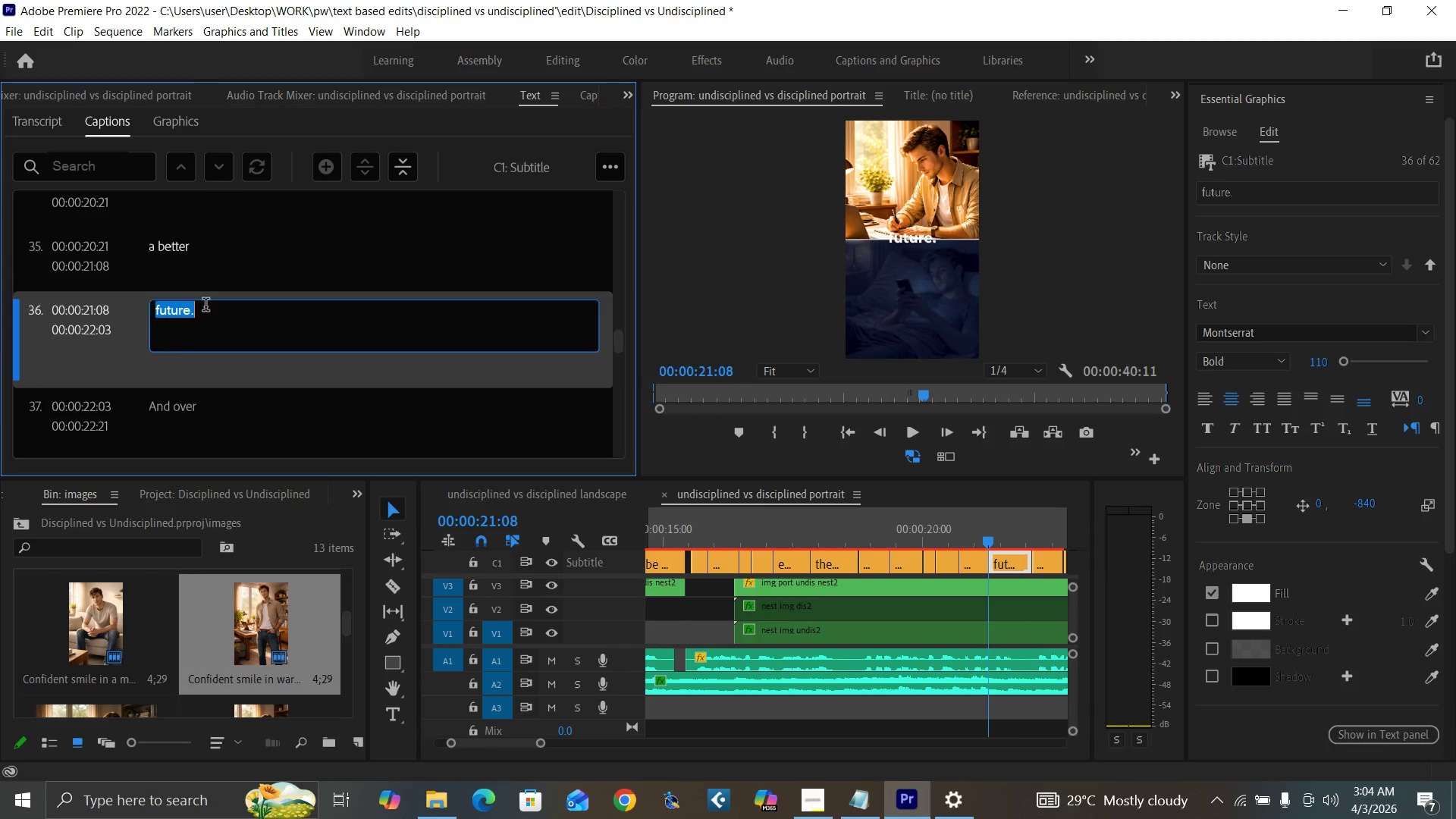 
left_click([206, 306])
 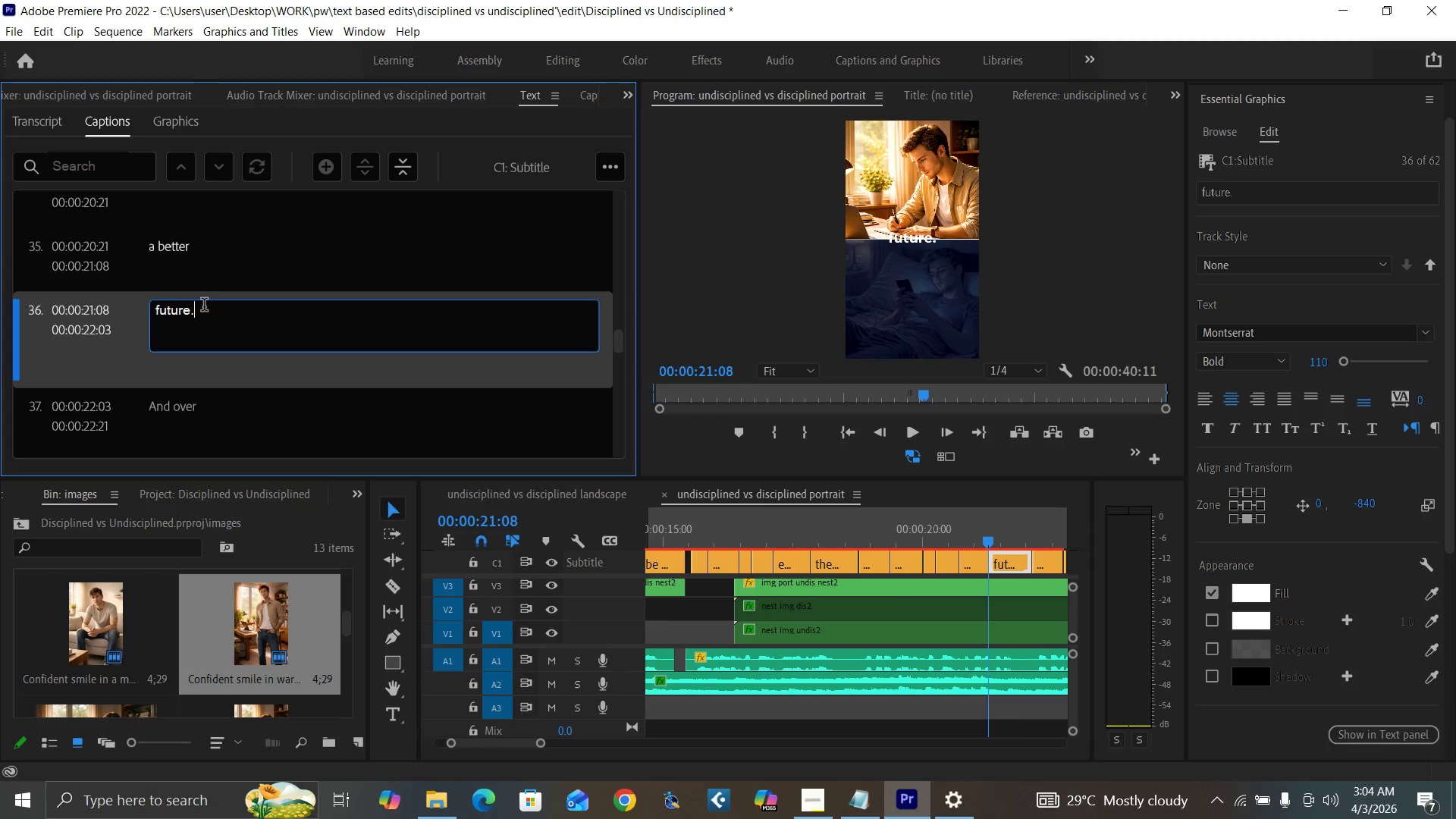 
key(Backspace)
 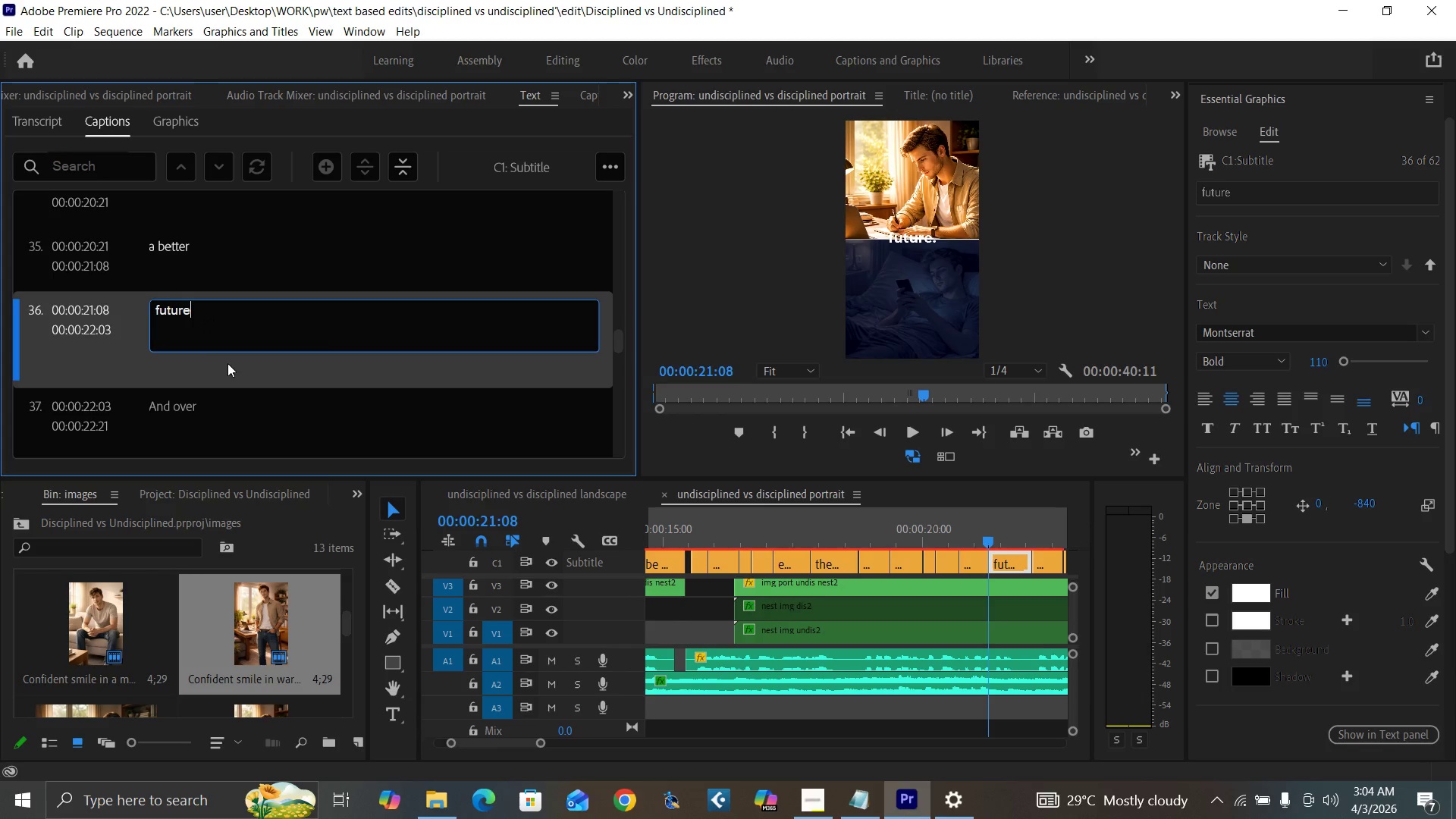 
left_click([229, 363])
 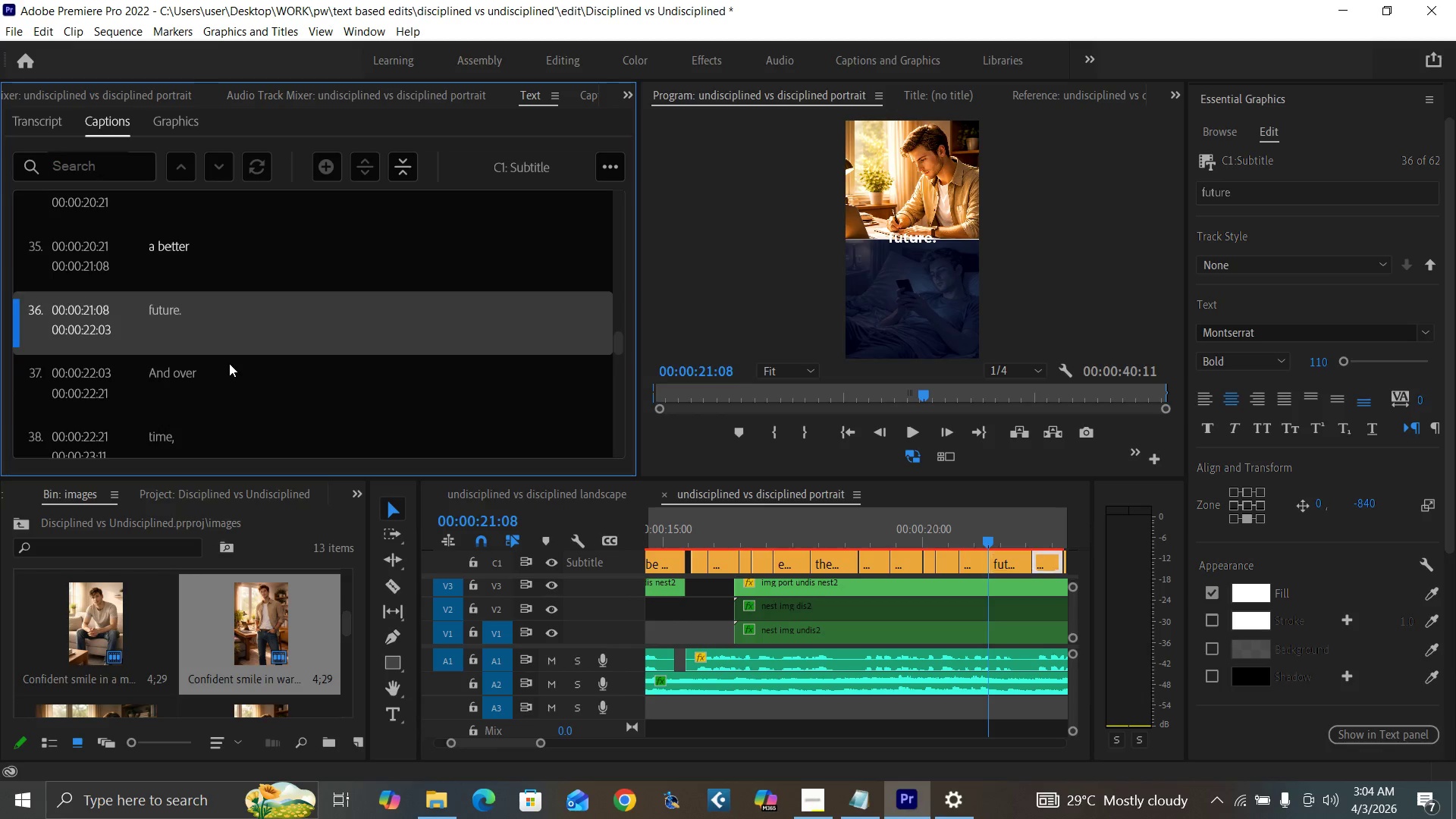 
key(Space)
 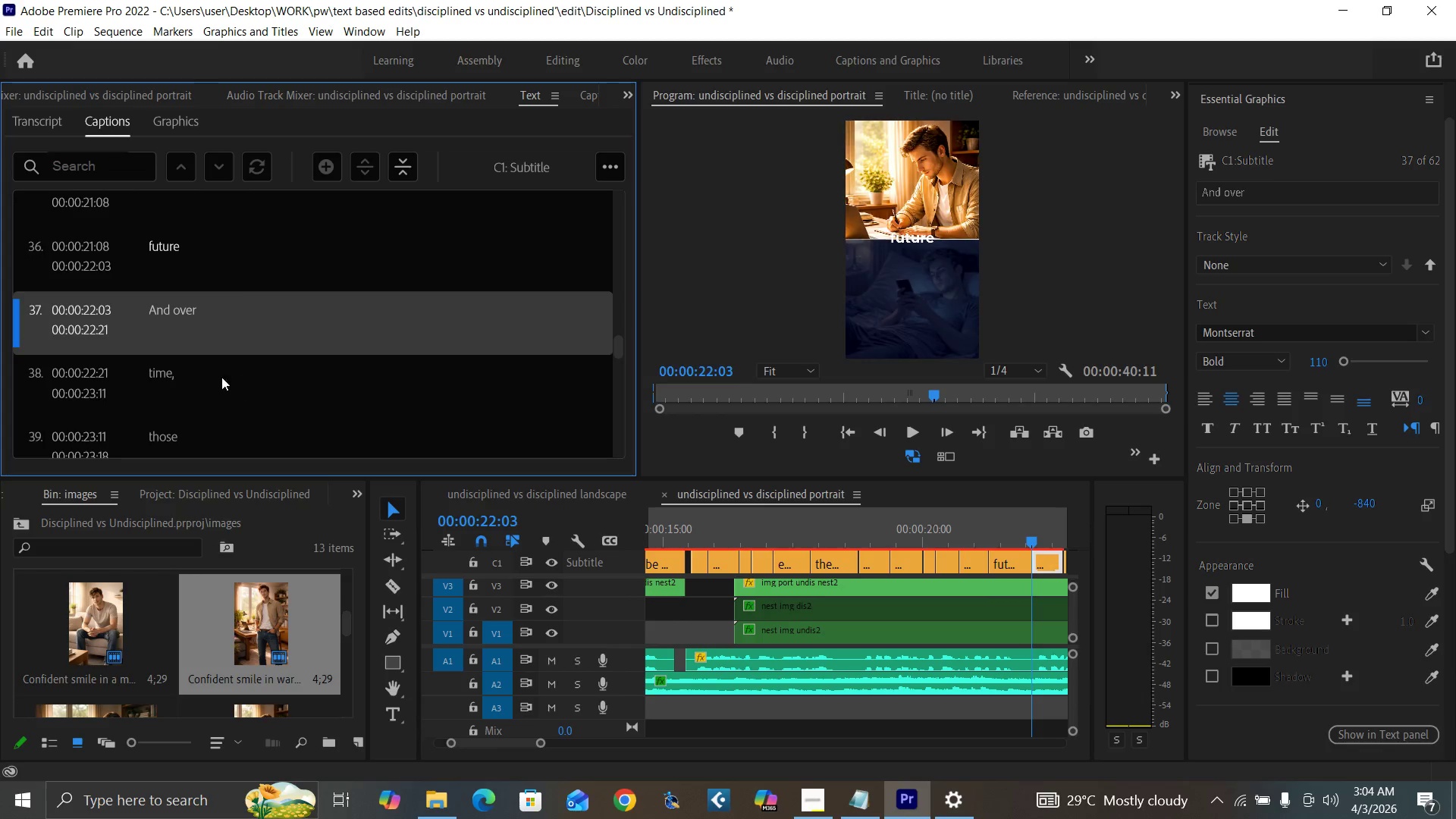 
double_click([168, 374])
 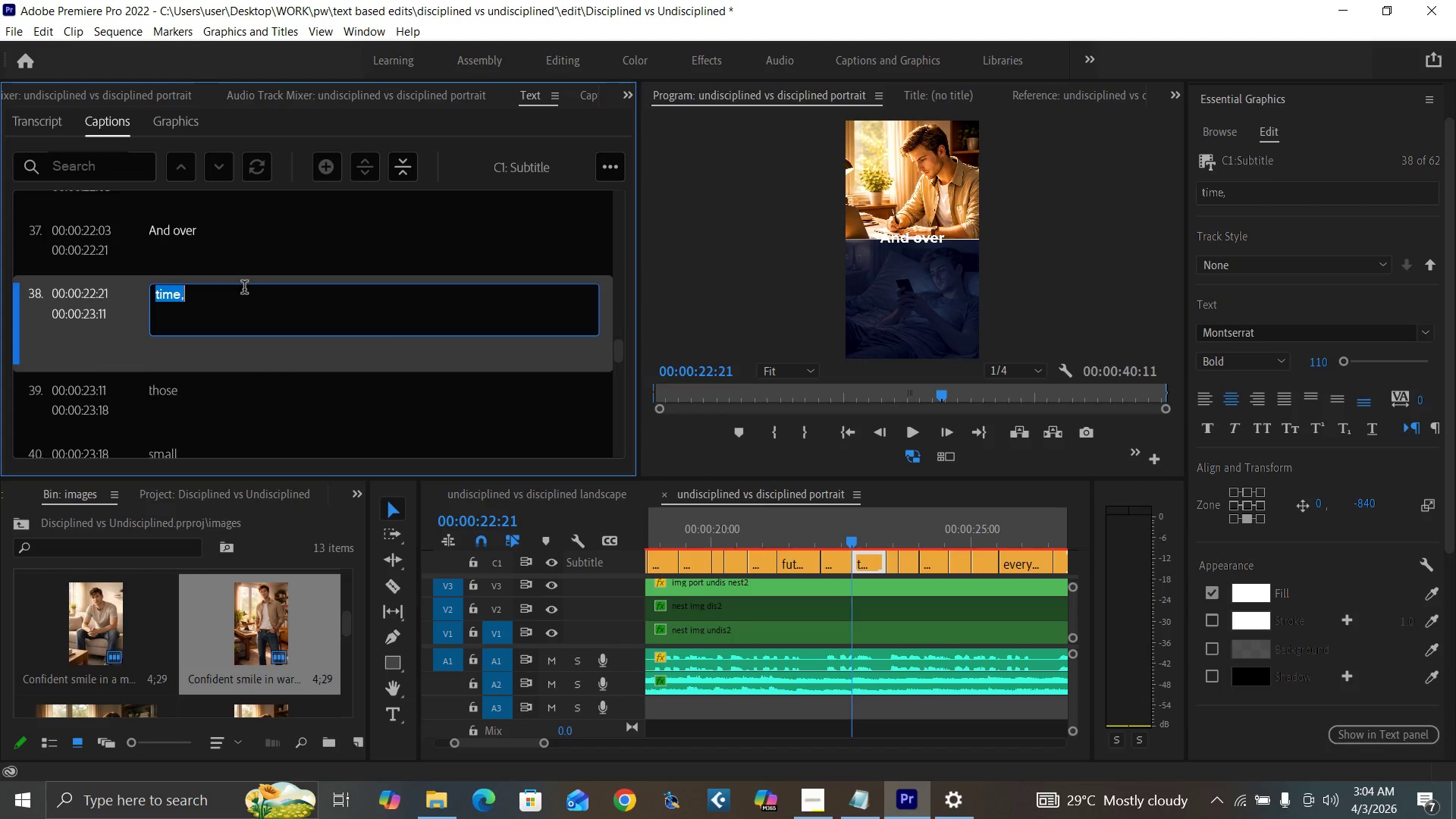 
left_click([243, 296])
 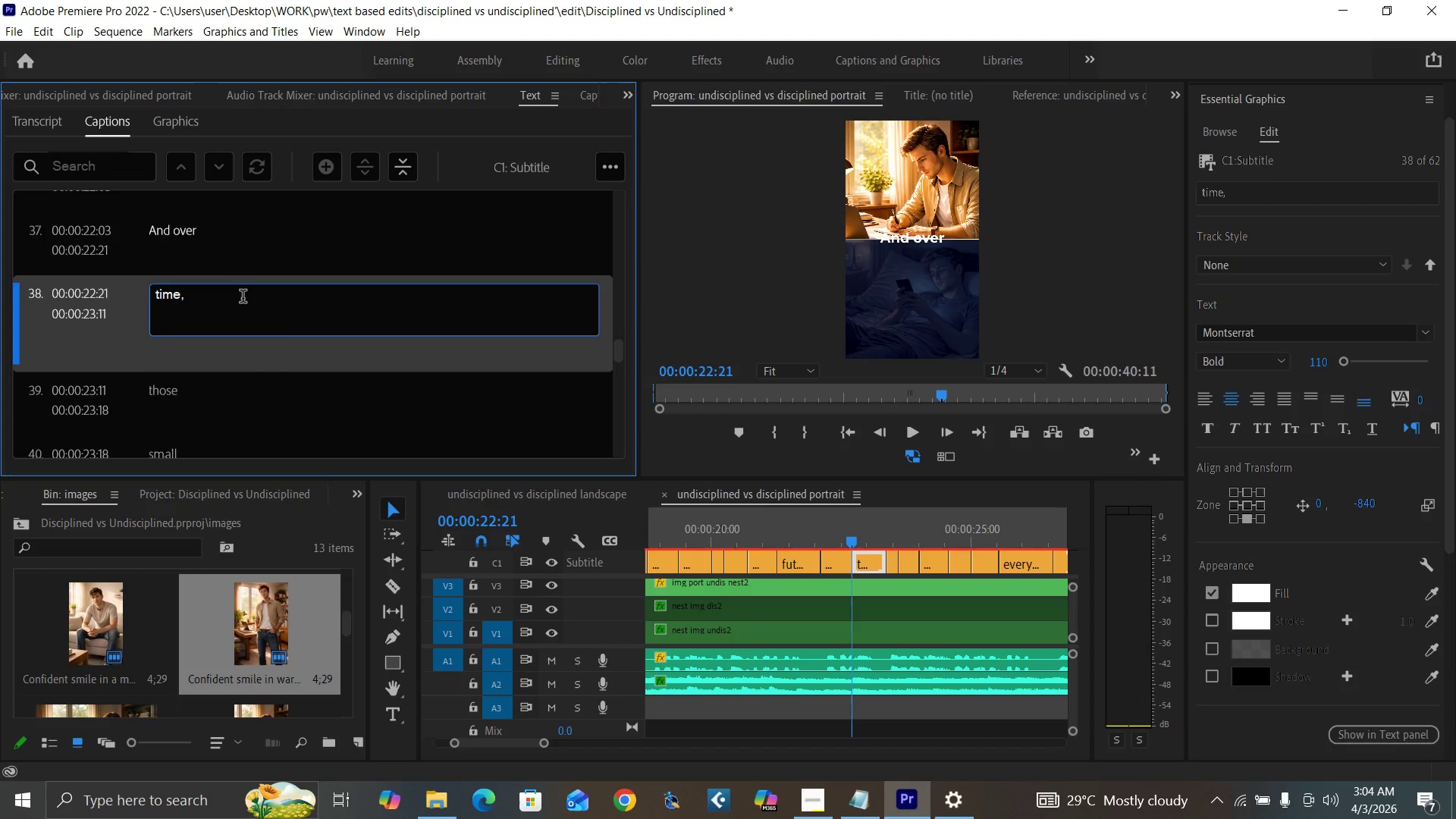 
key(Backspace)
 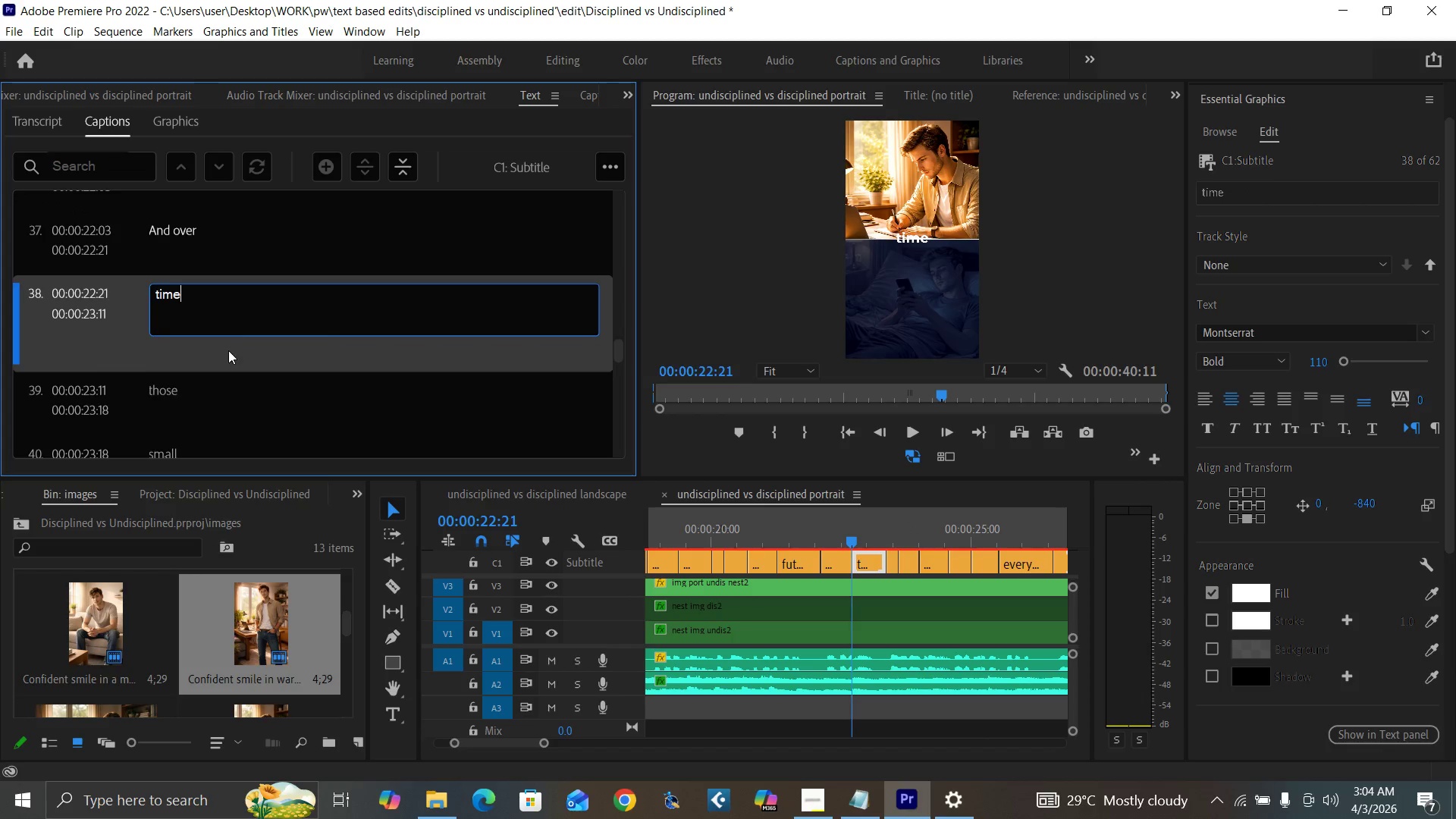 
left_click([228, 354])
 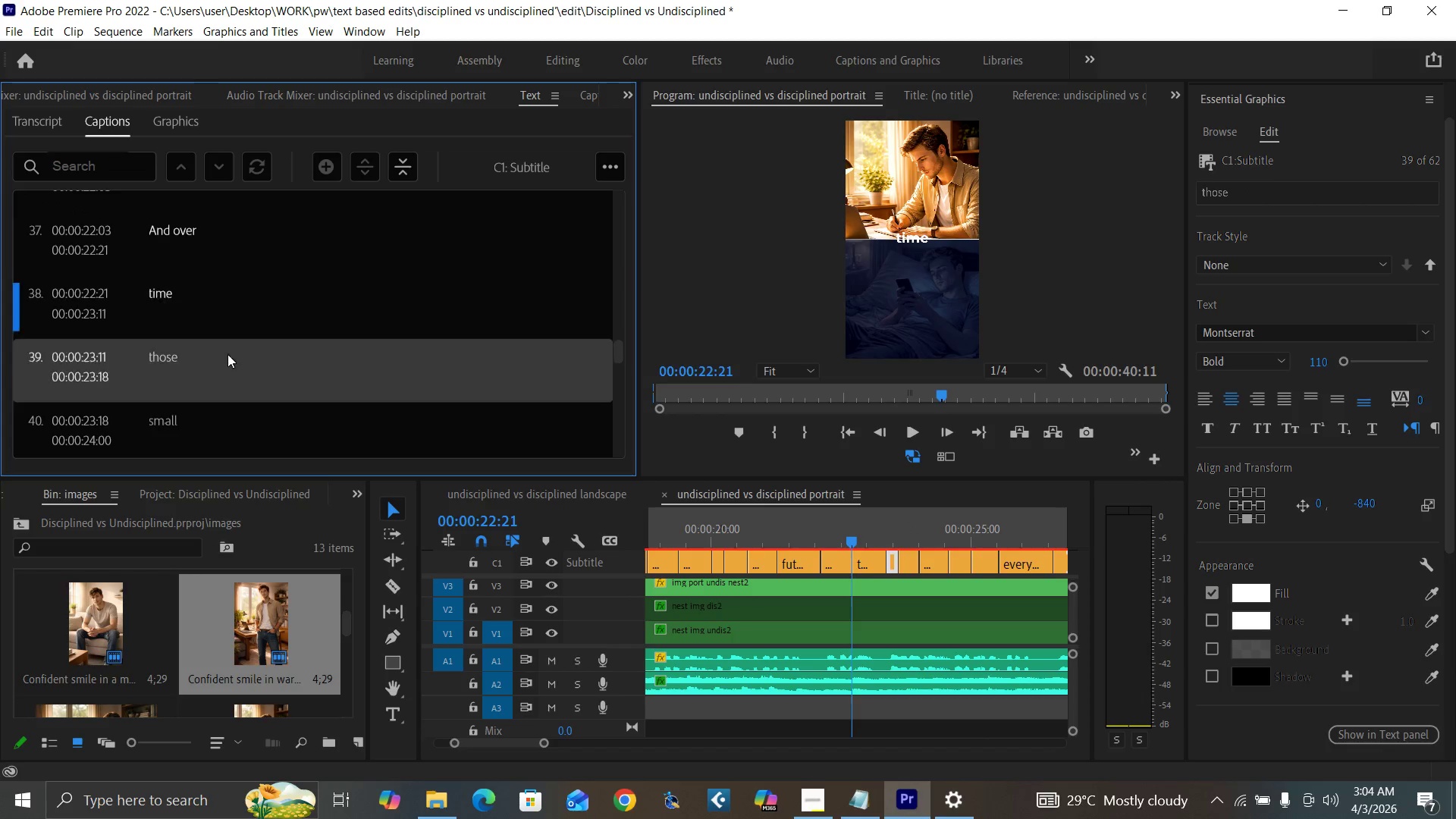 
key(Space)
 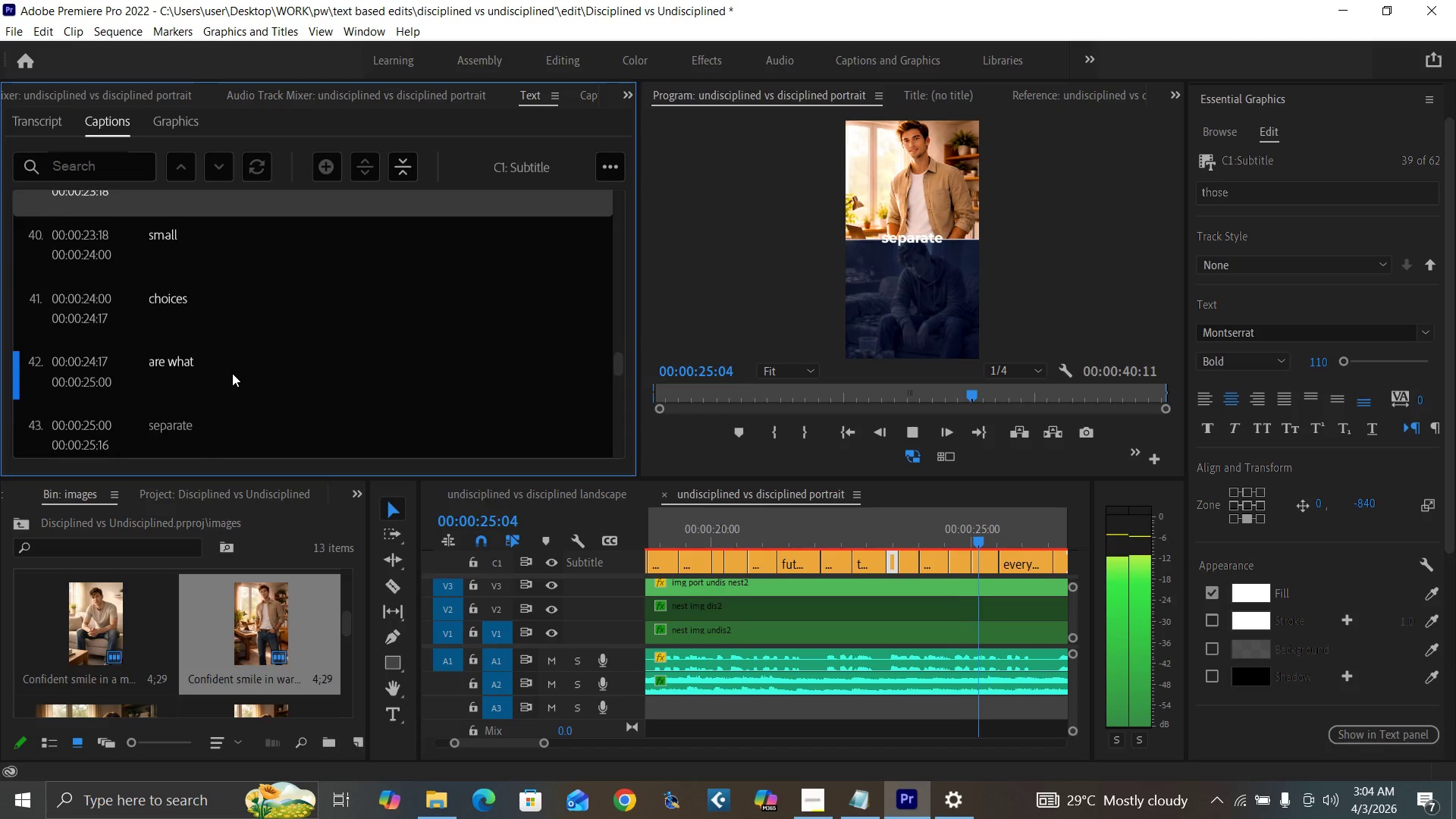 
key(Space)
 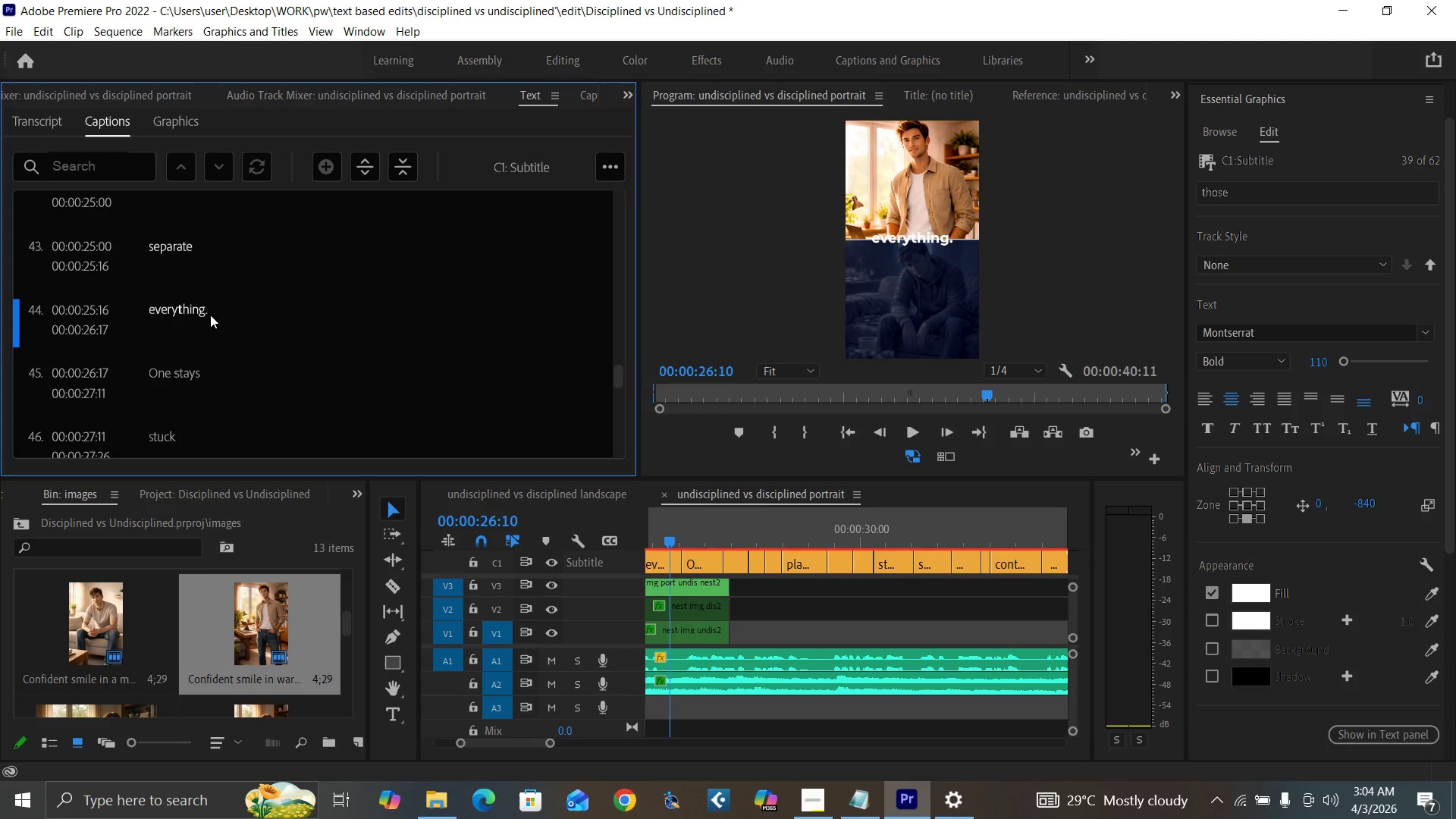 
double_click([209, 313])
 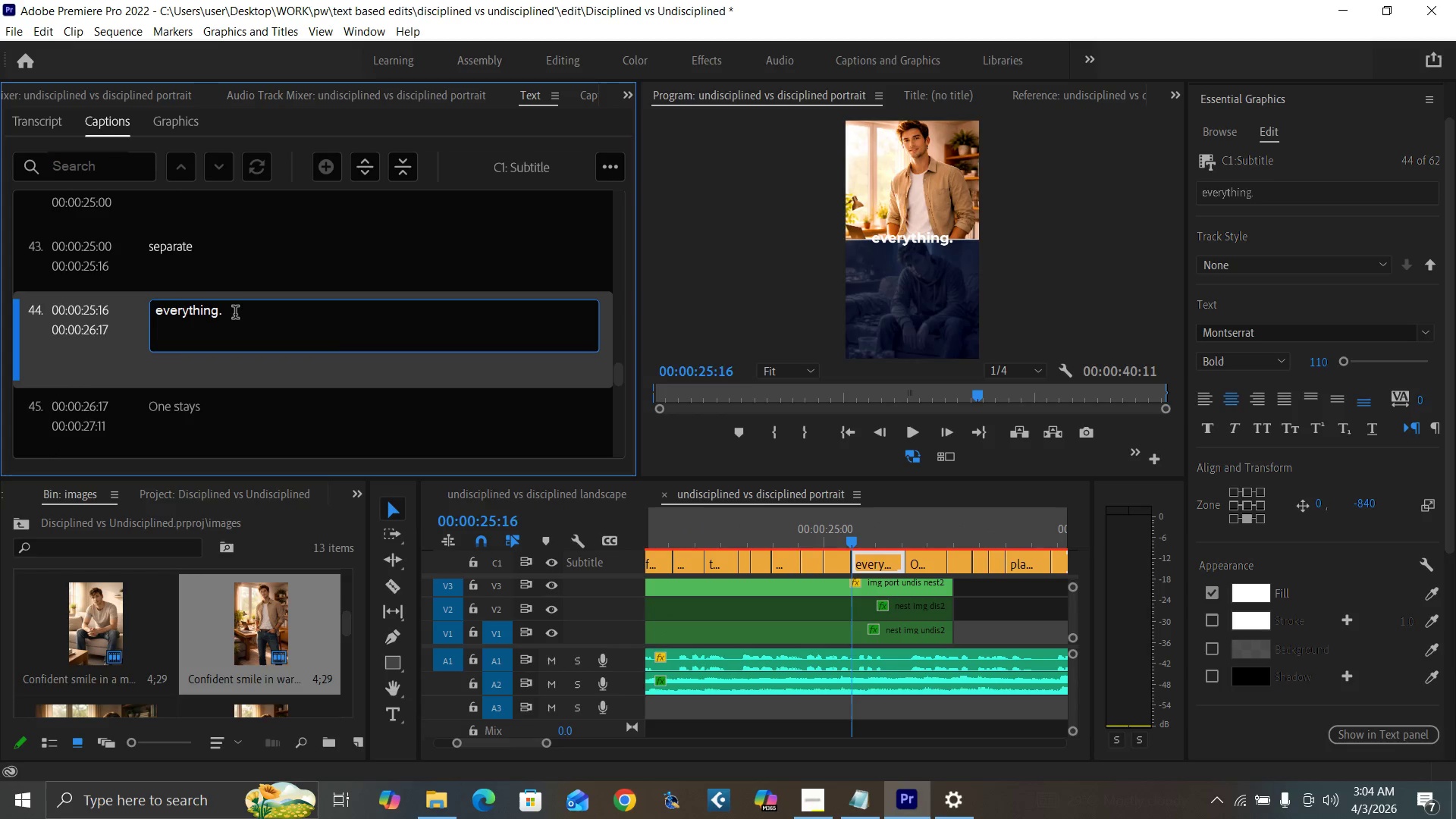 
double_click([235, 314])
 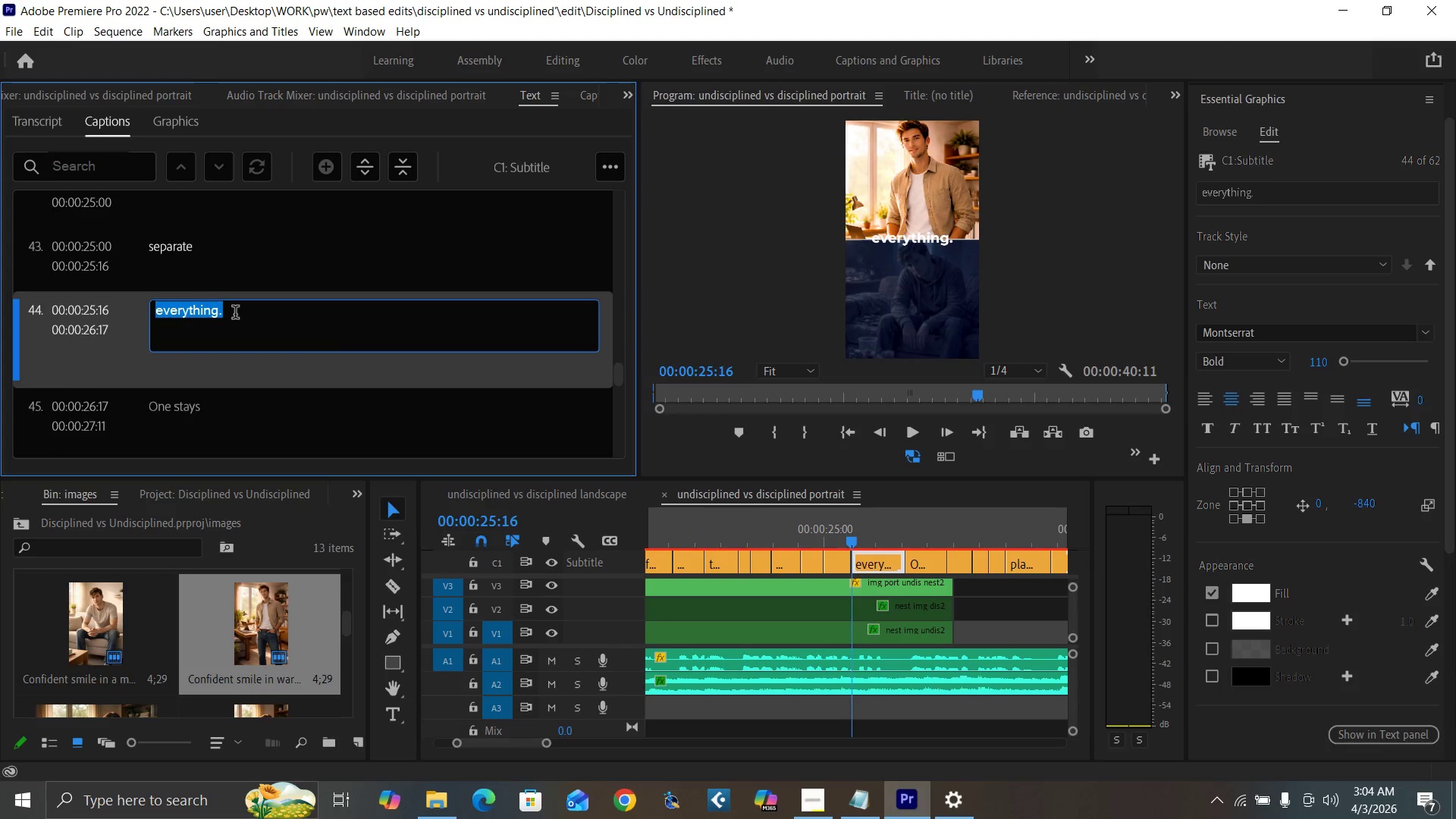 
key(Backspace)
type(everything)
 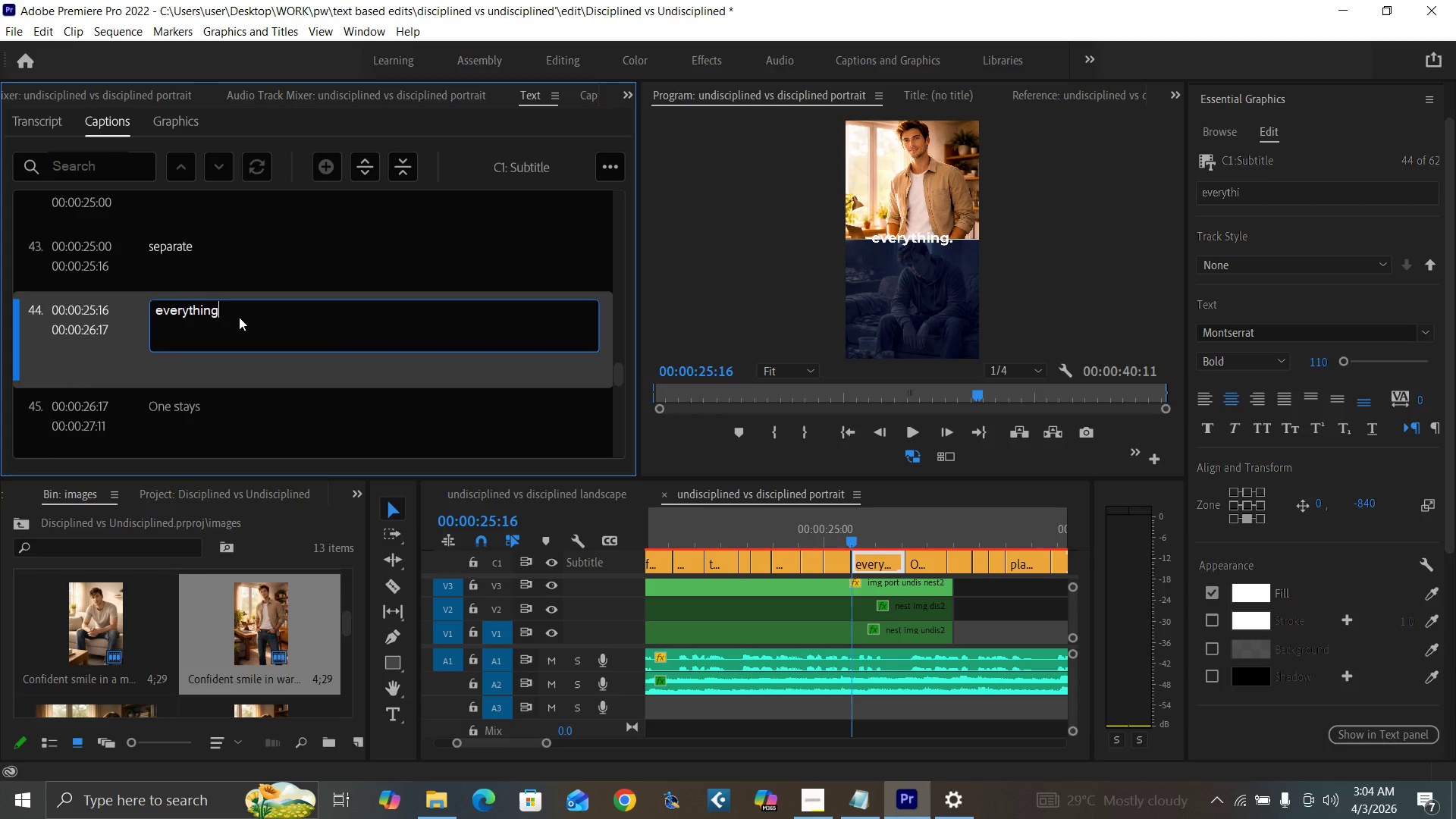 
left_click([282, 361])
 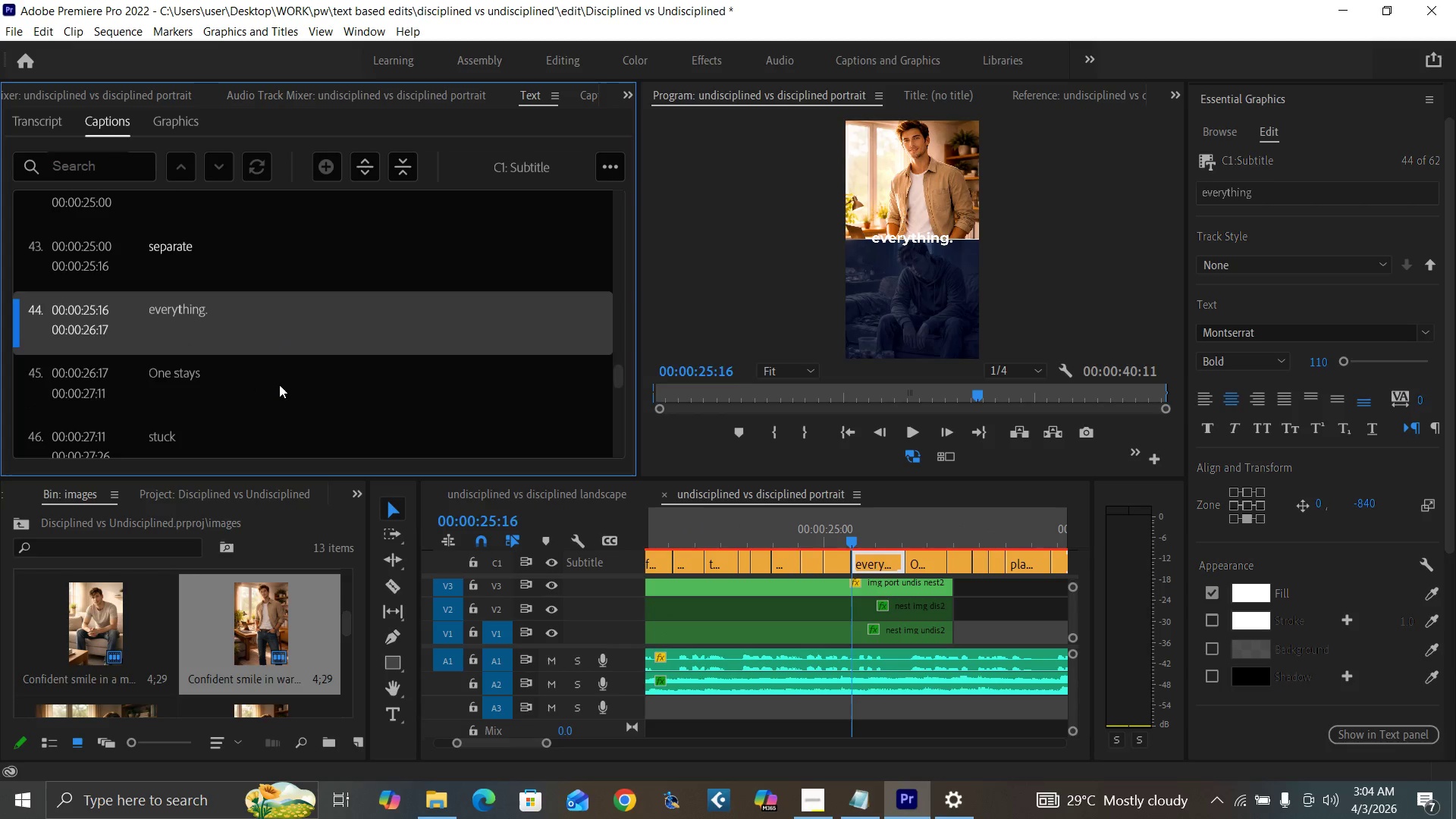 
key(Space)
 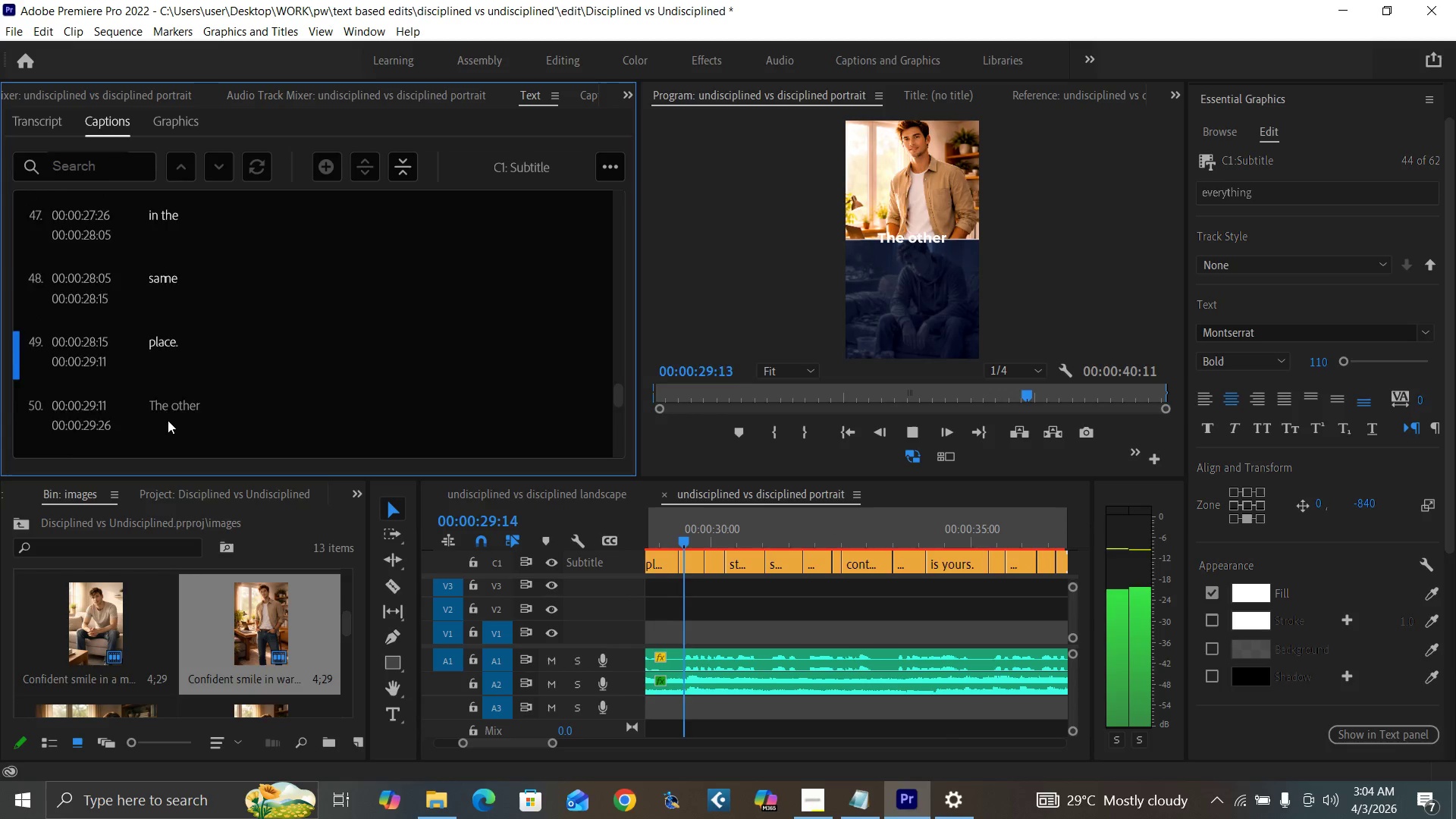 
wait(5.41)
 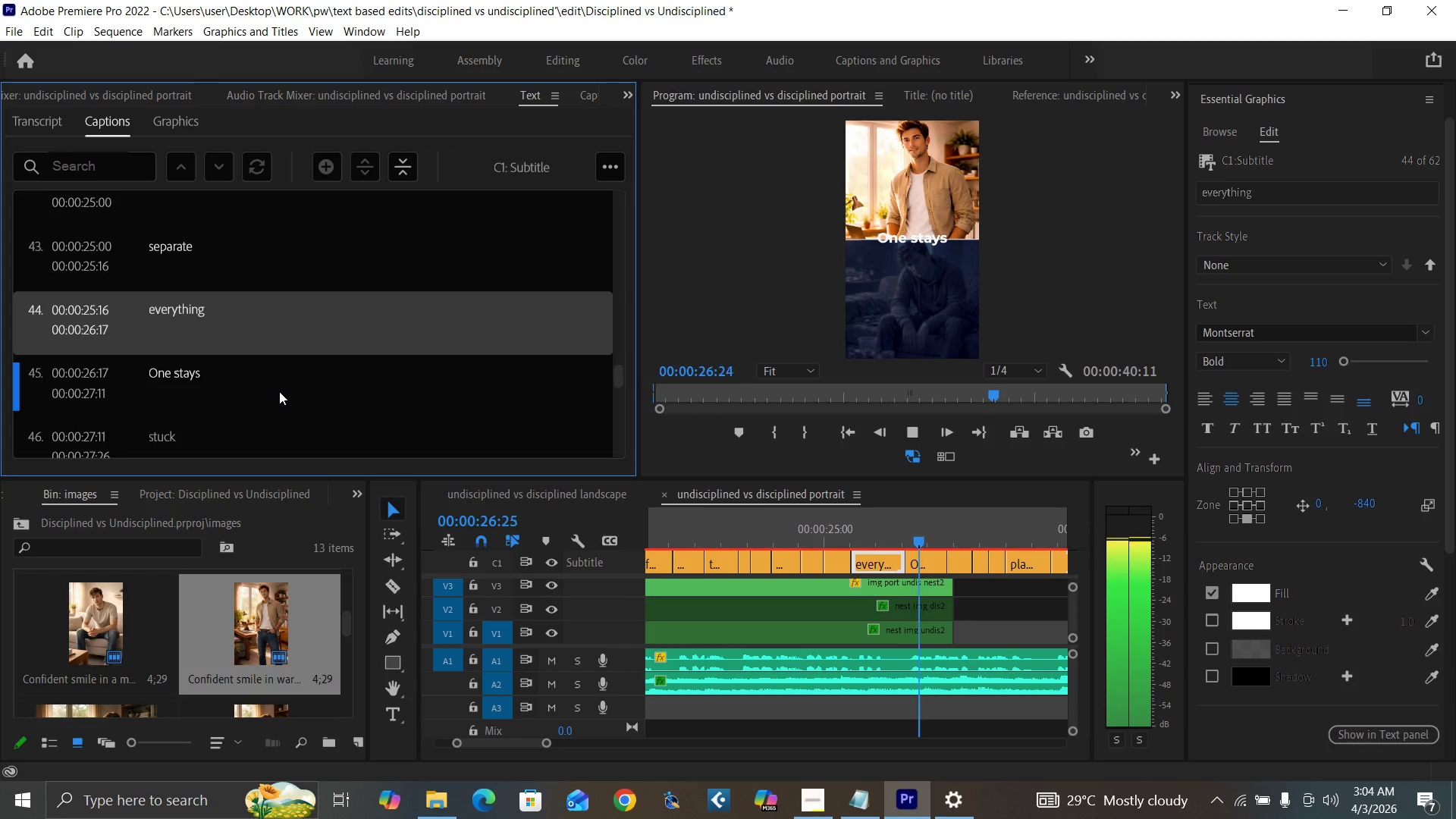 
key(Space)
 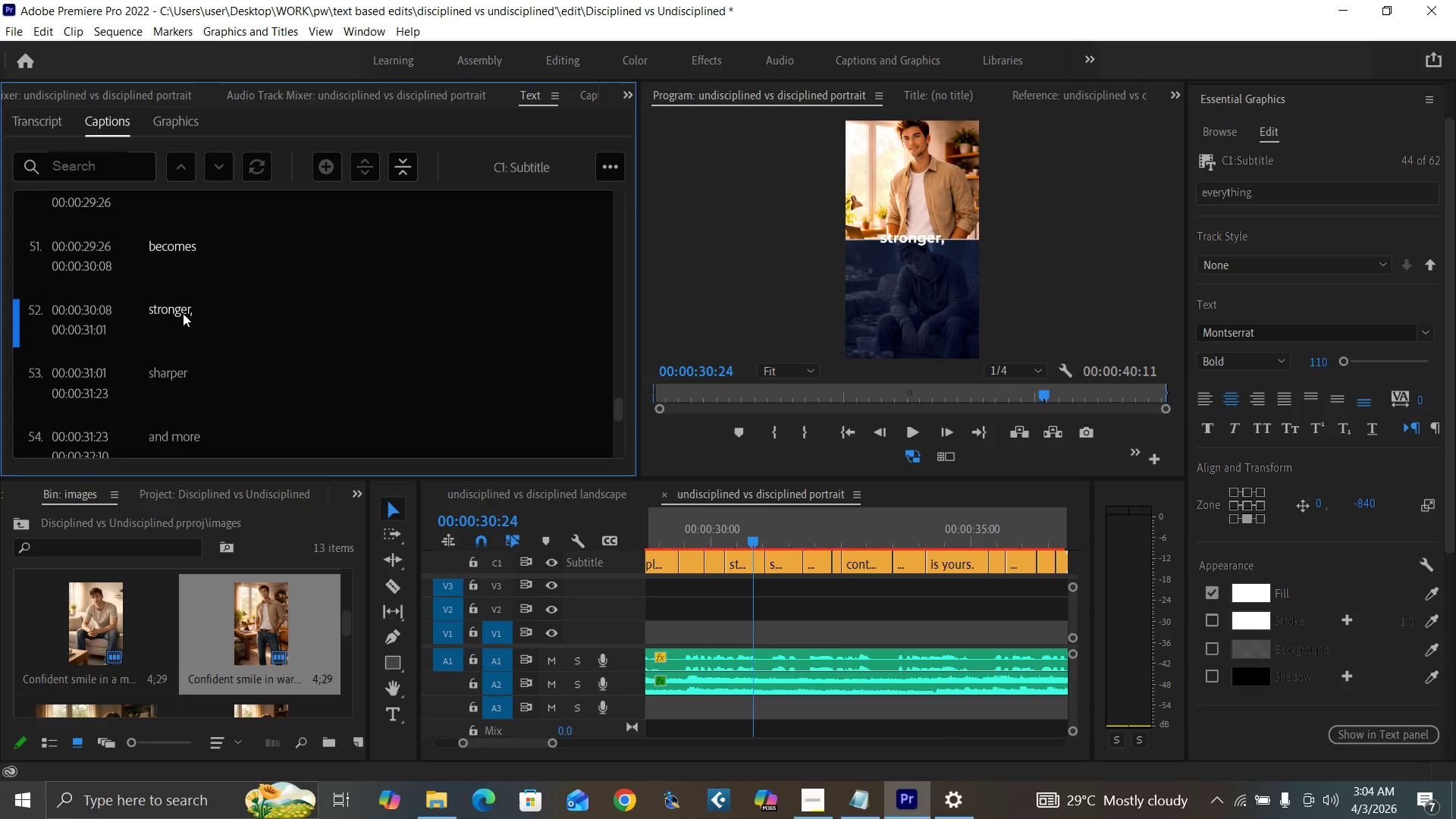 
double_click([182, 312])
 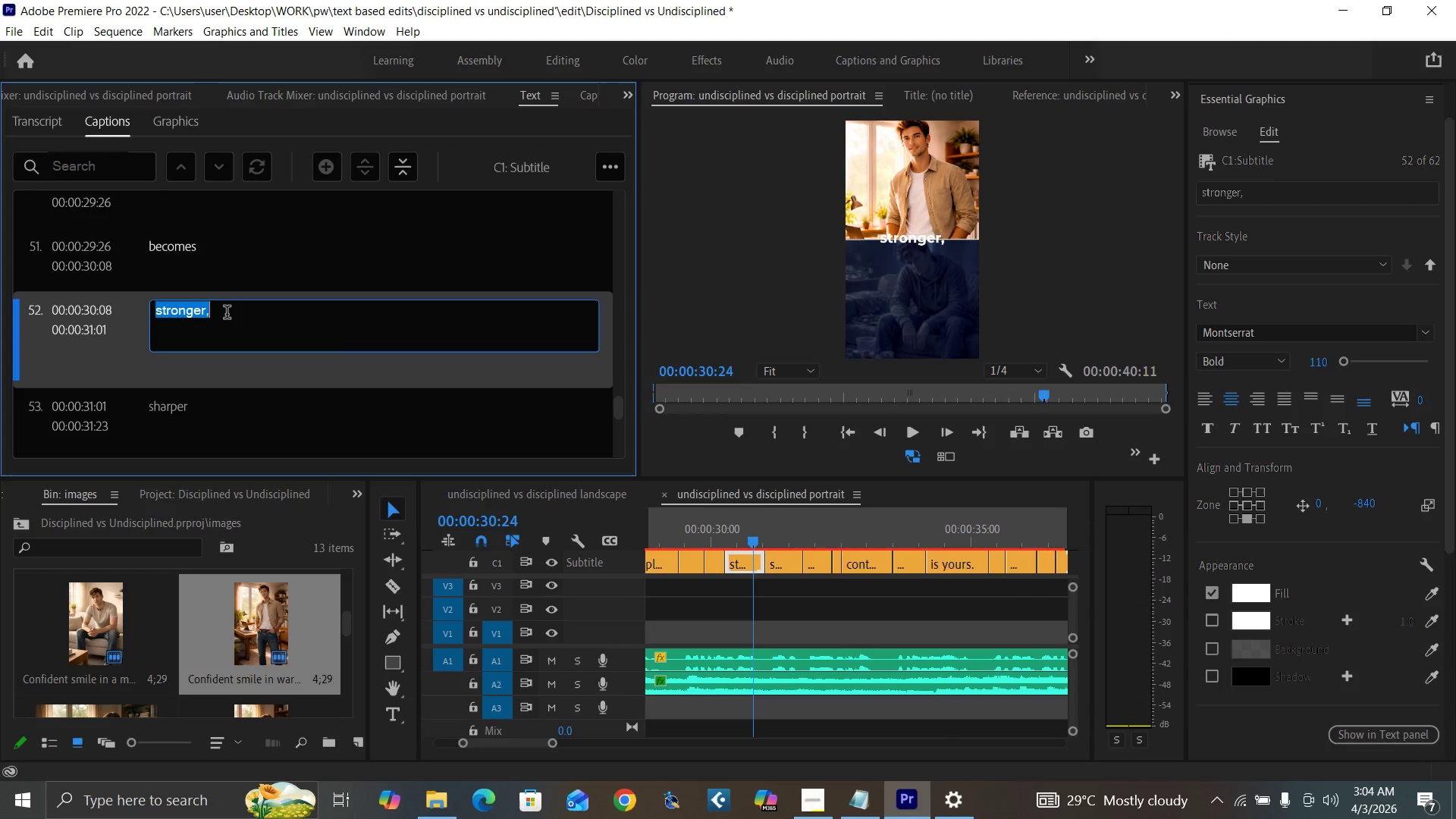 
left_click([228, 314])
 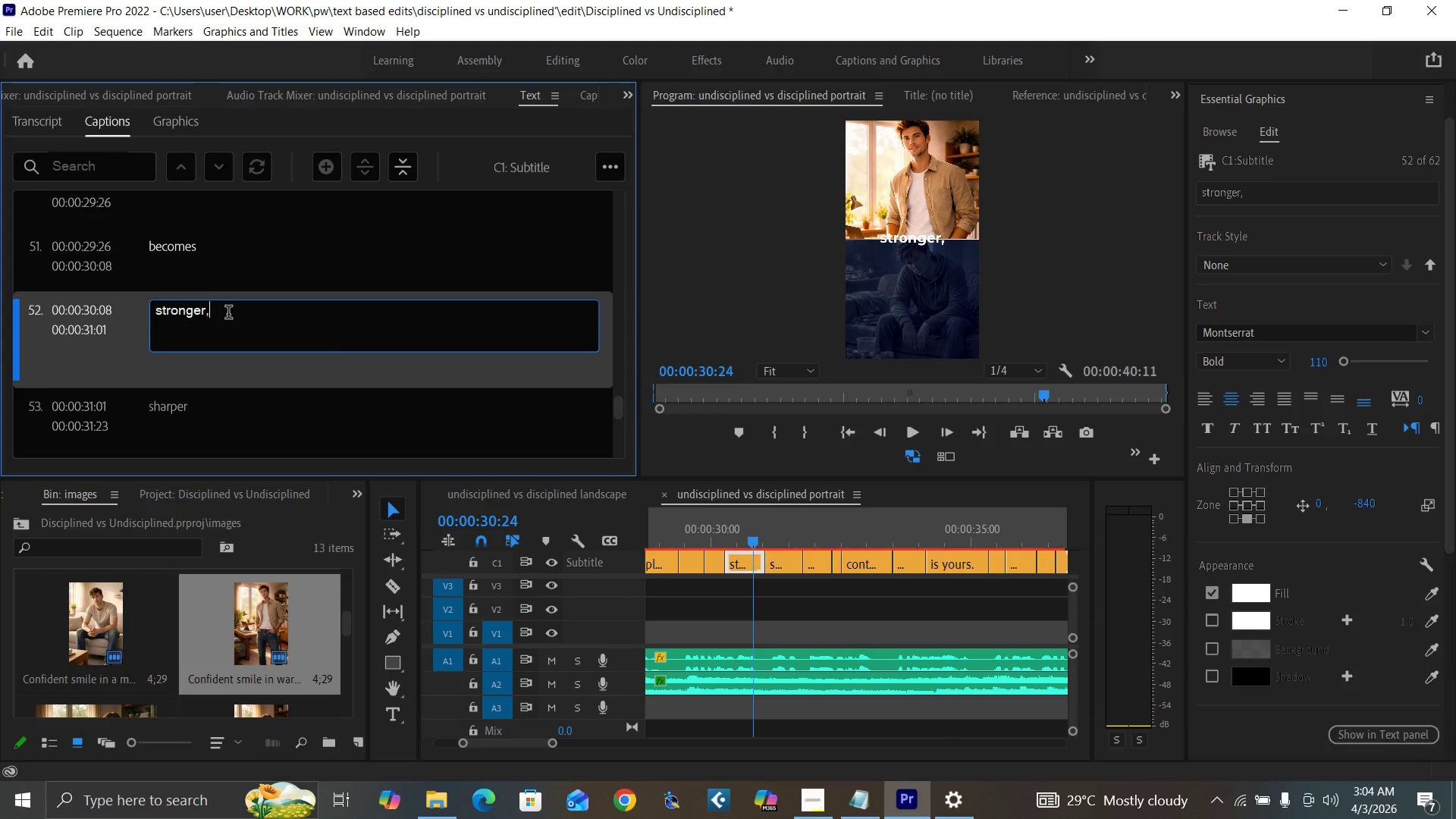 
key(Backspace)
 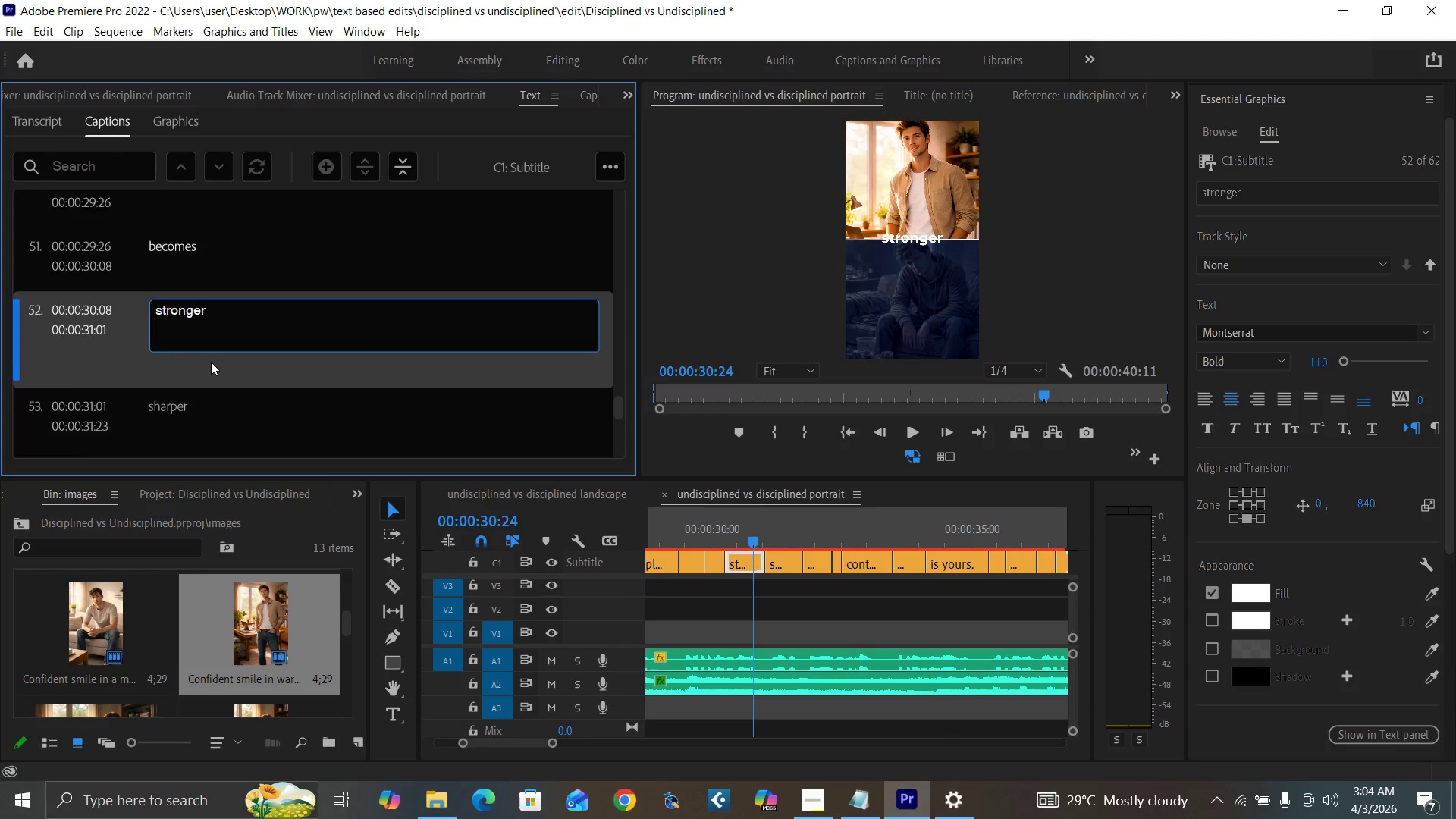 
key(Space)
 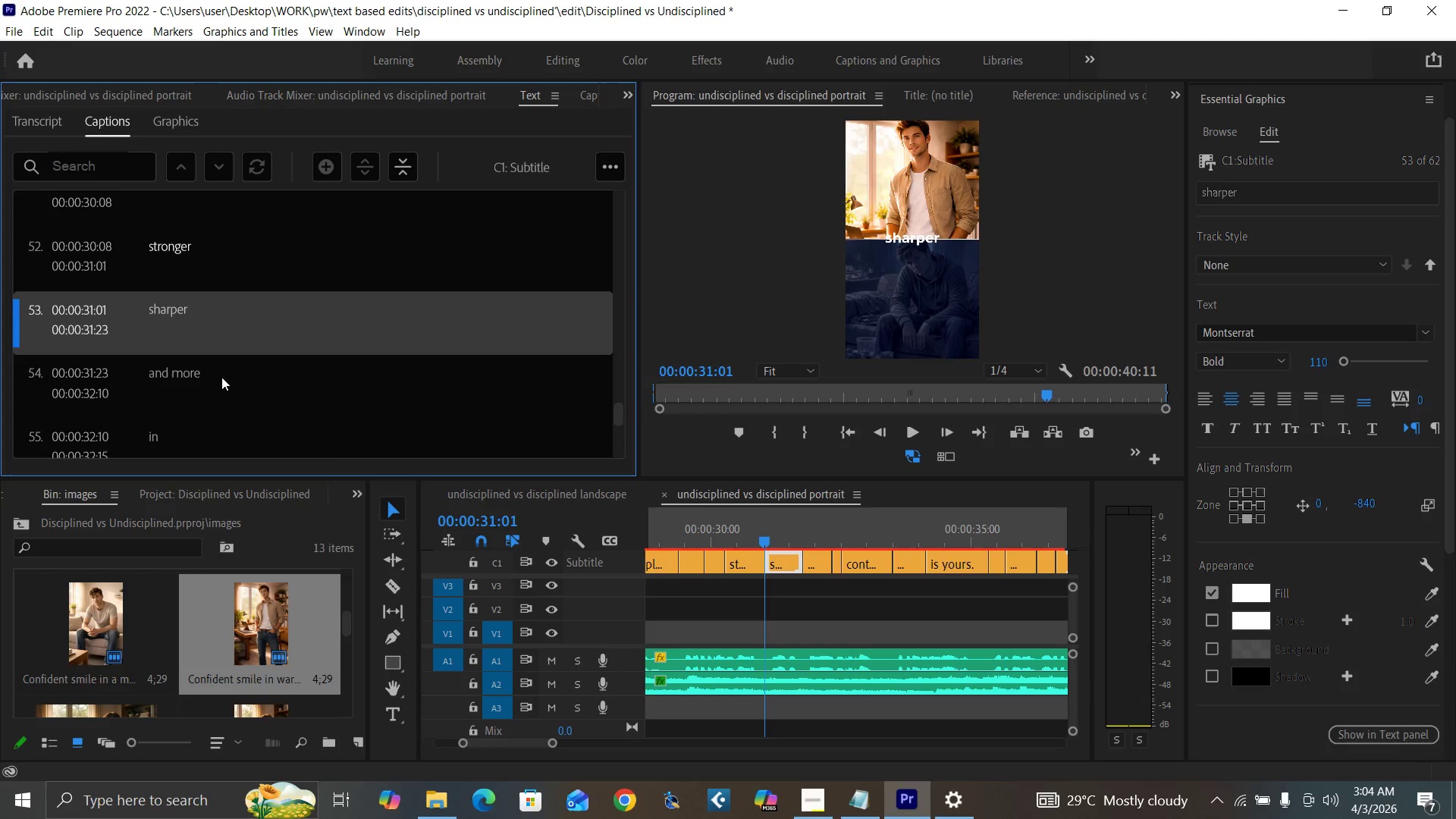 
key(Space)
 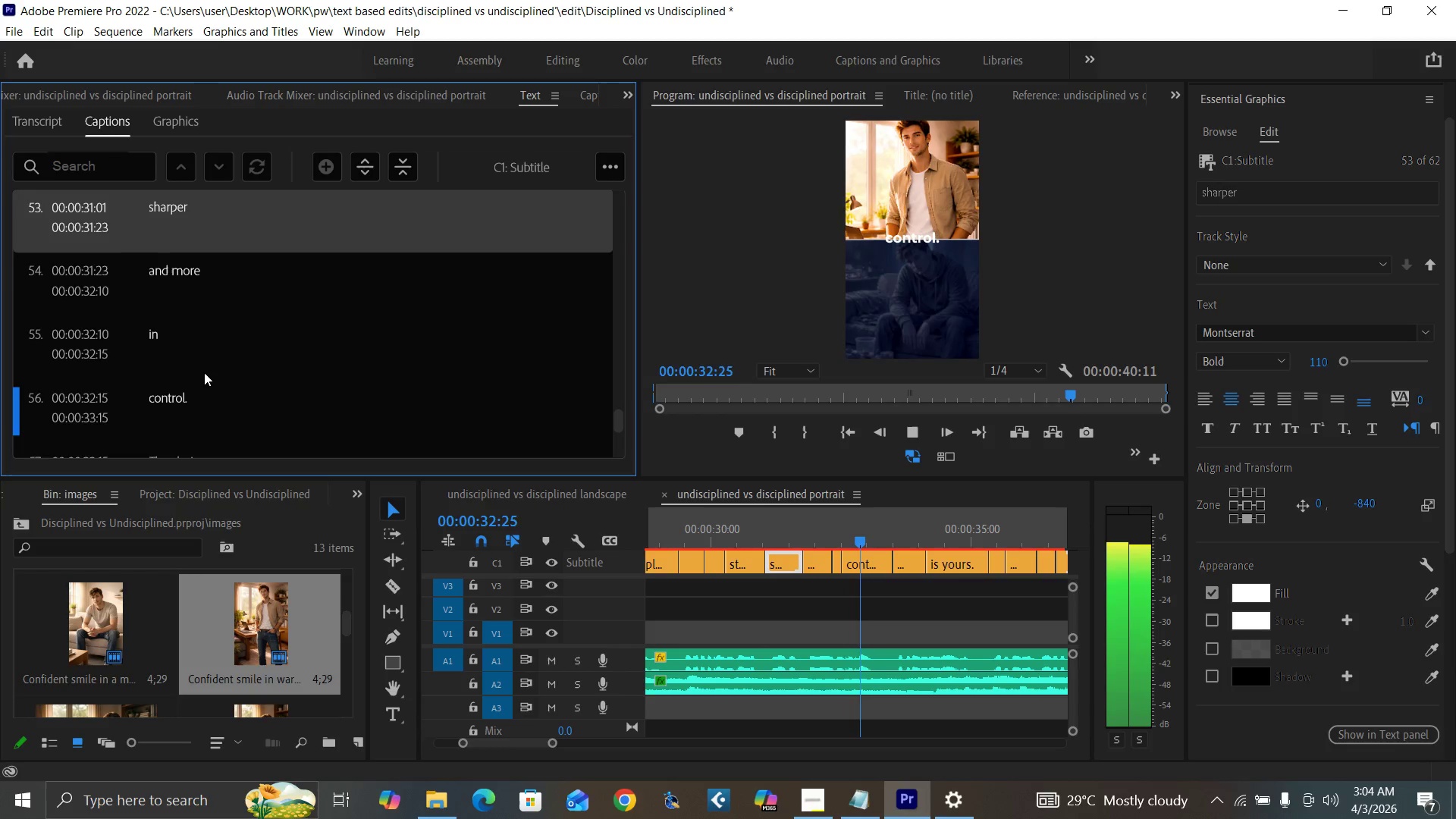 
key(Space)
 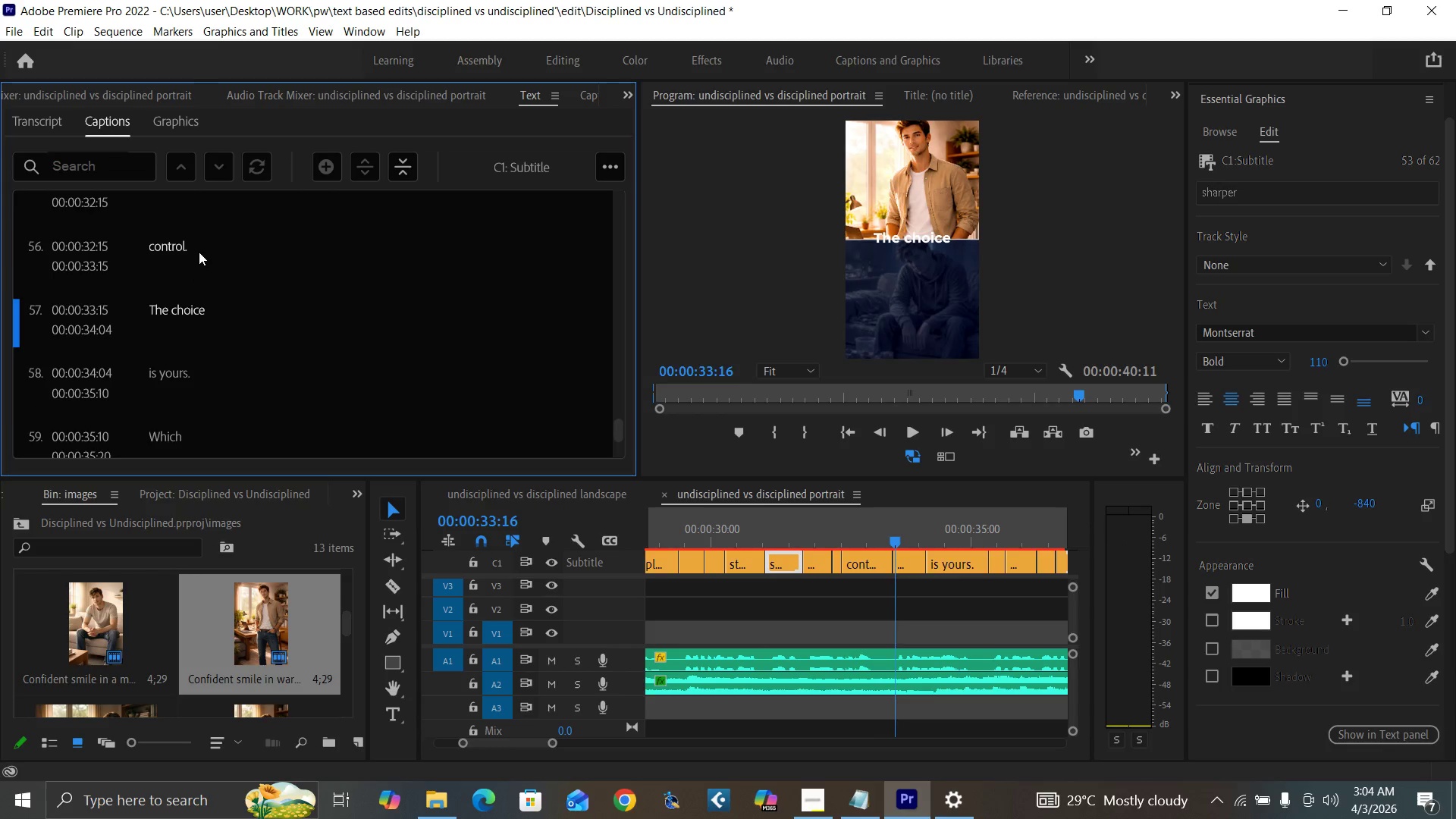 
double_click([199, 249])
 